 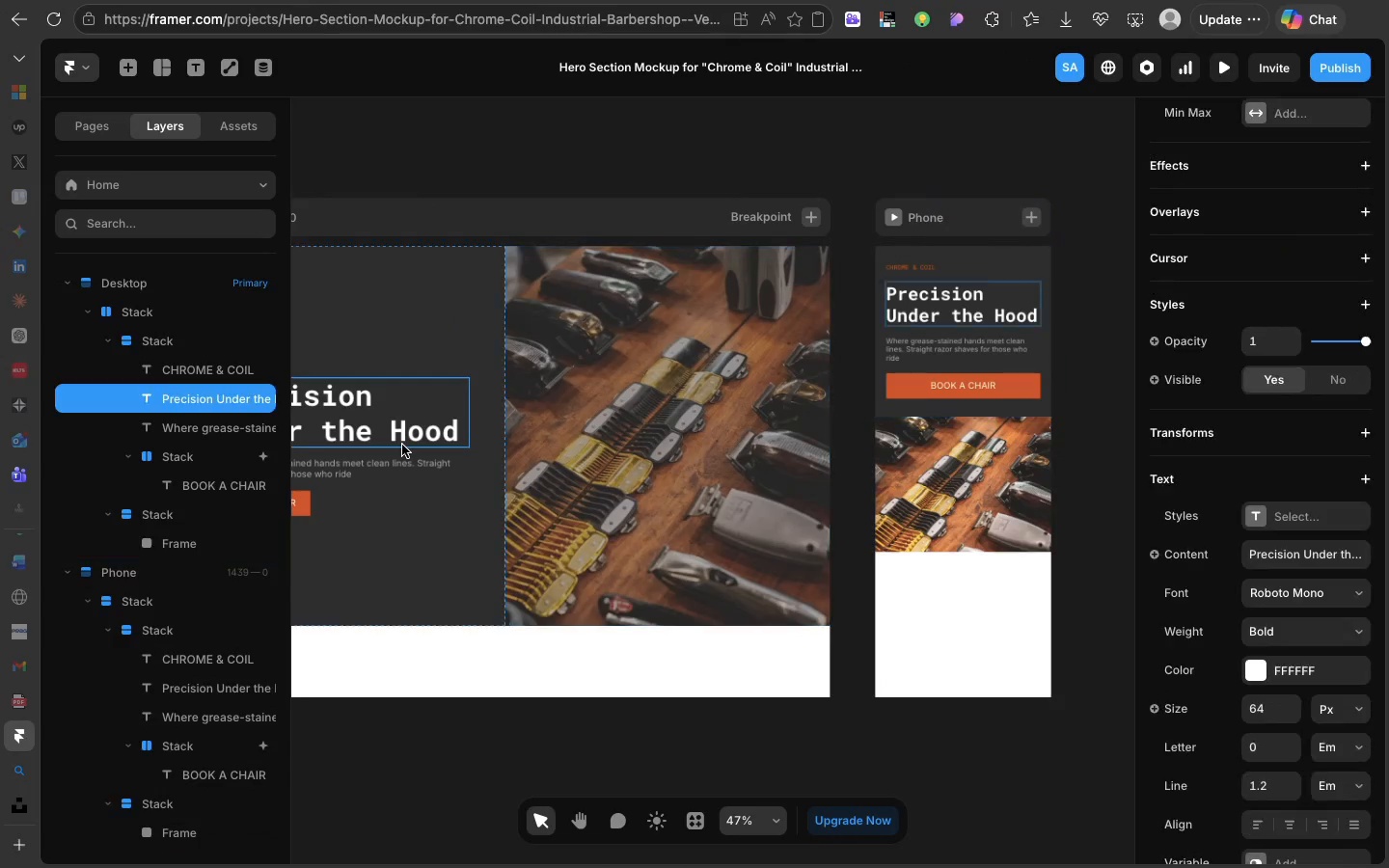 
scroll: coordinate [402, 445], scroll_direction: up, amount: 28.0
 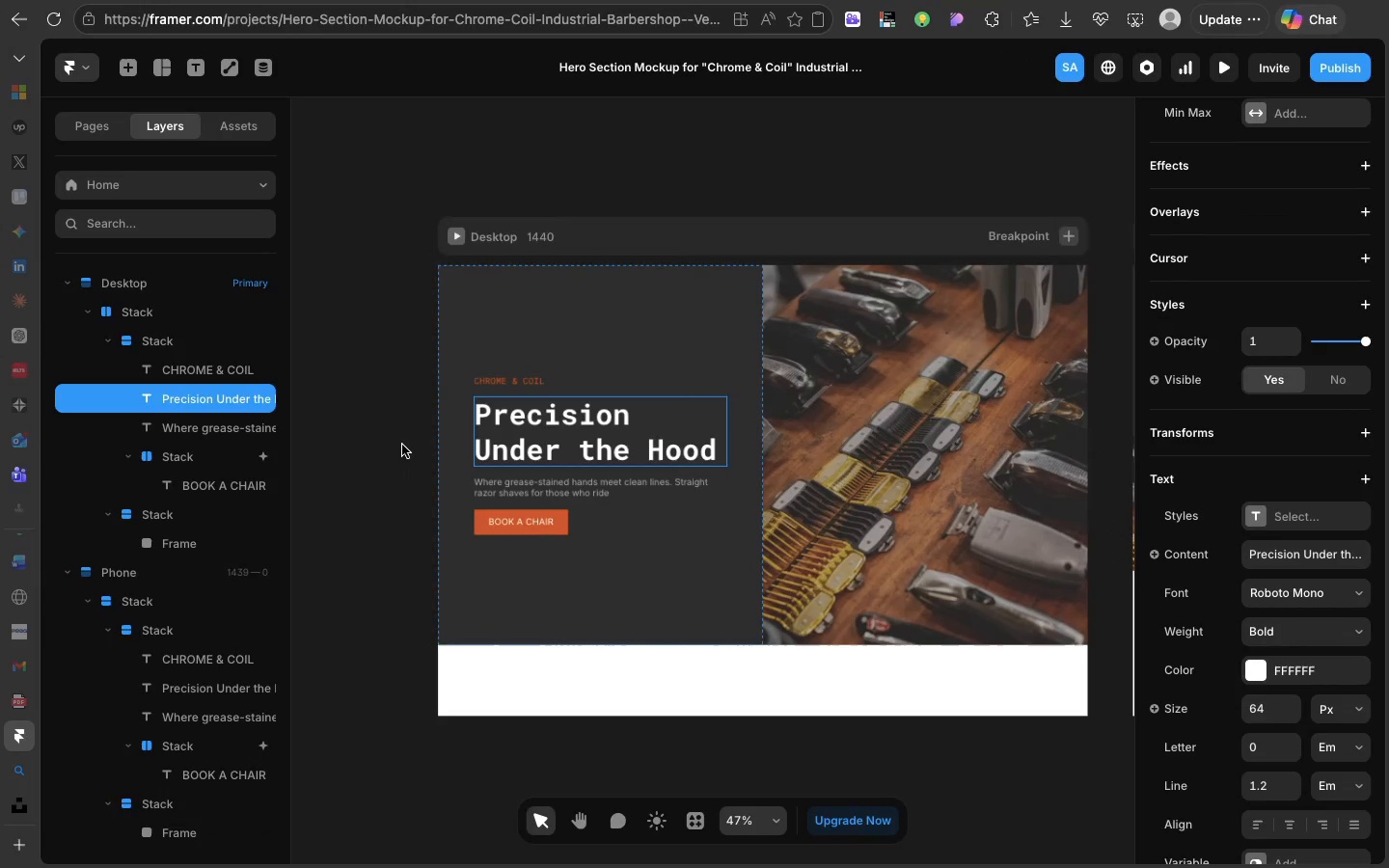 
left_click([20, 791])
 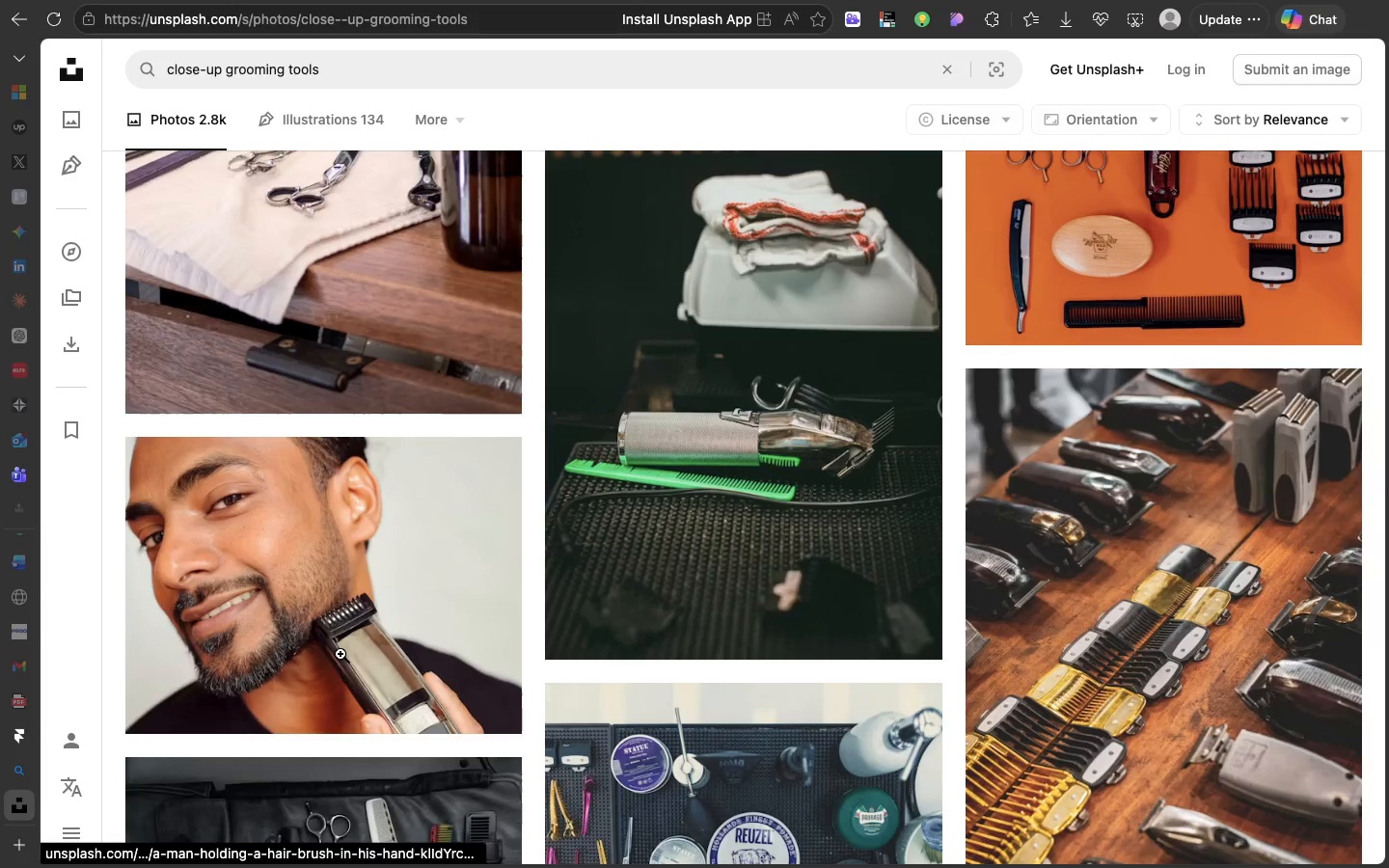 
scroll: coordinate [340, 642], scroll_direction: down, amount: 120.0
 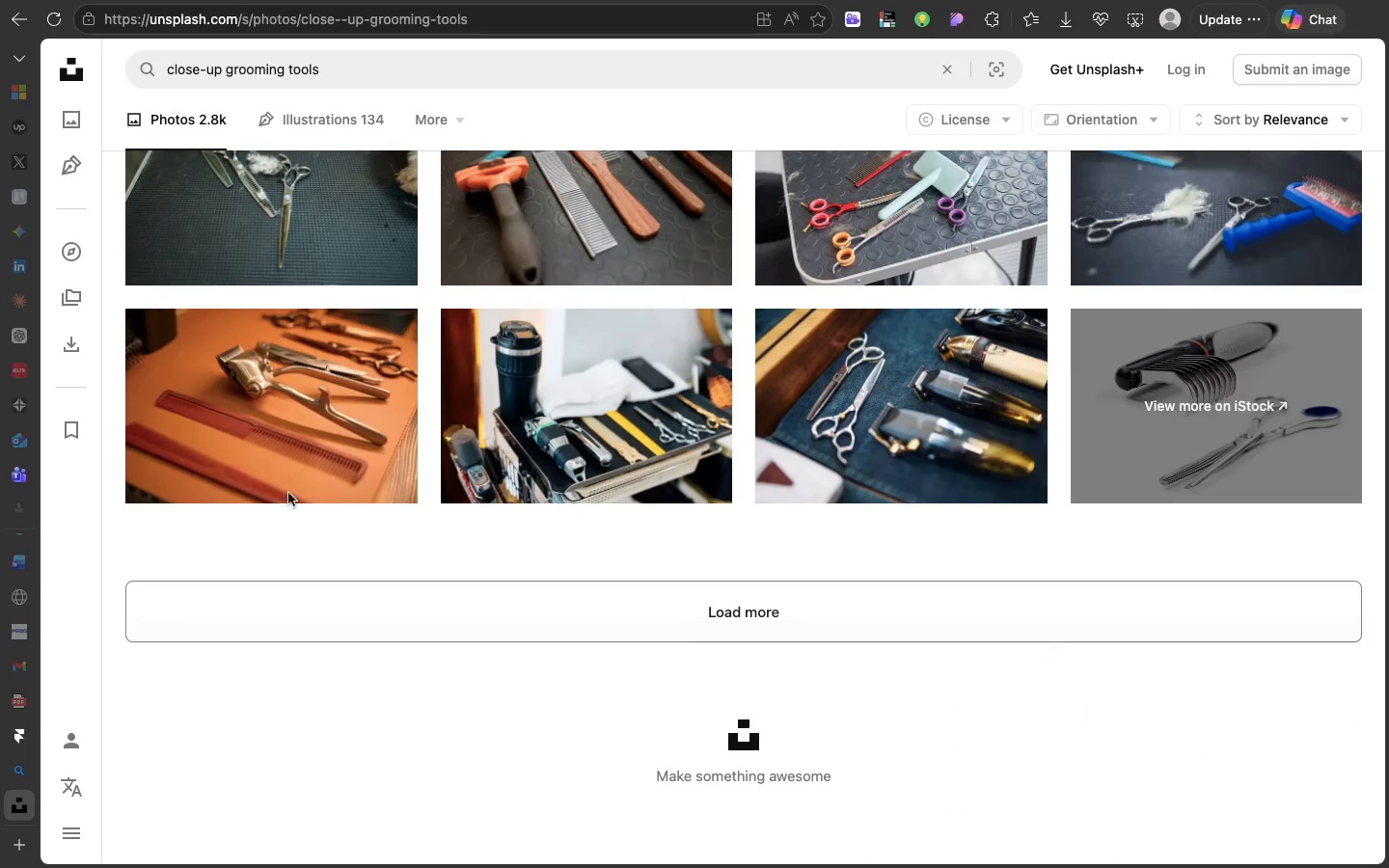 
wait(5.25)
 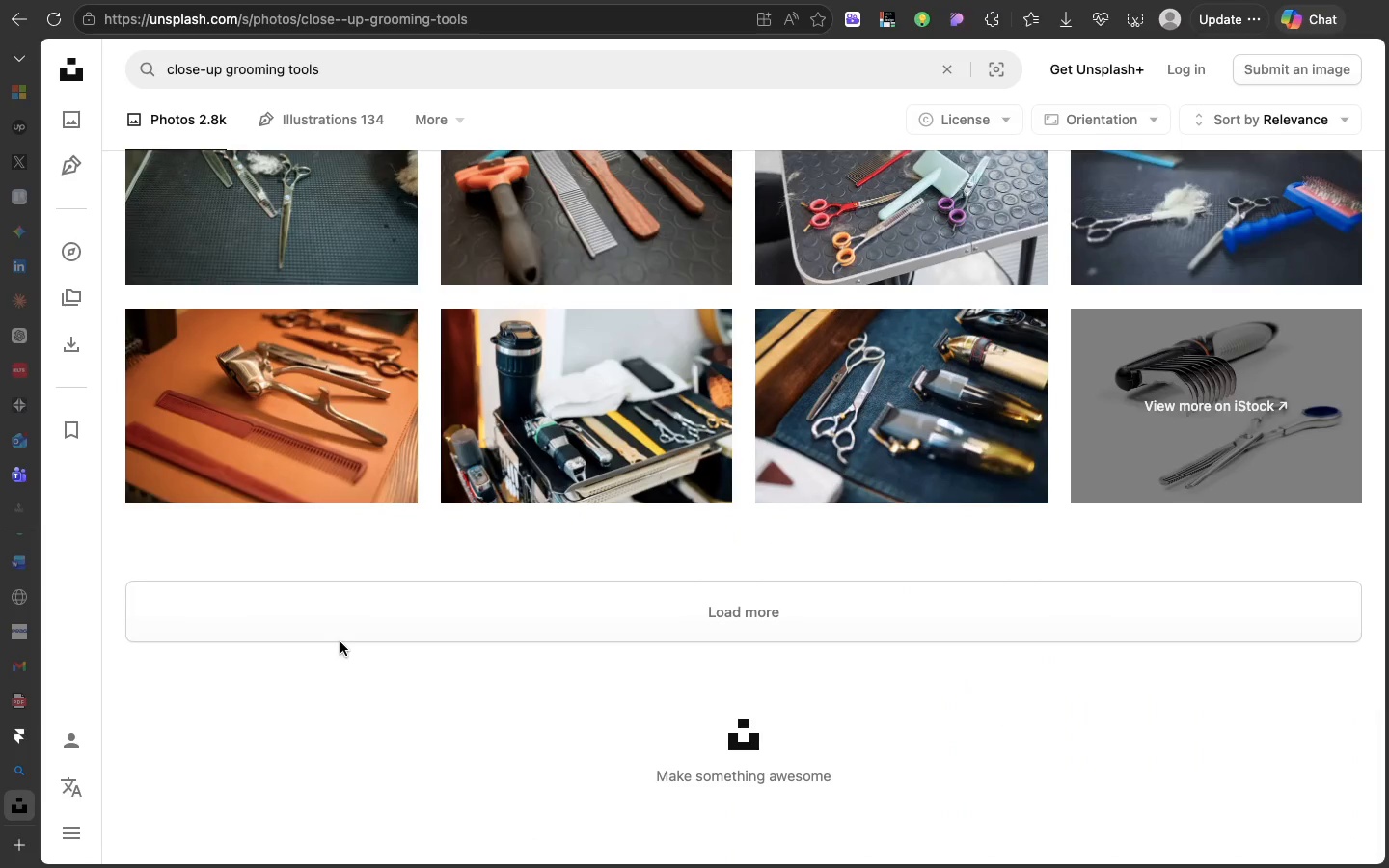 
right_click([284, 393])
 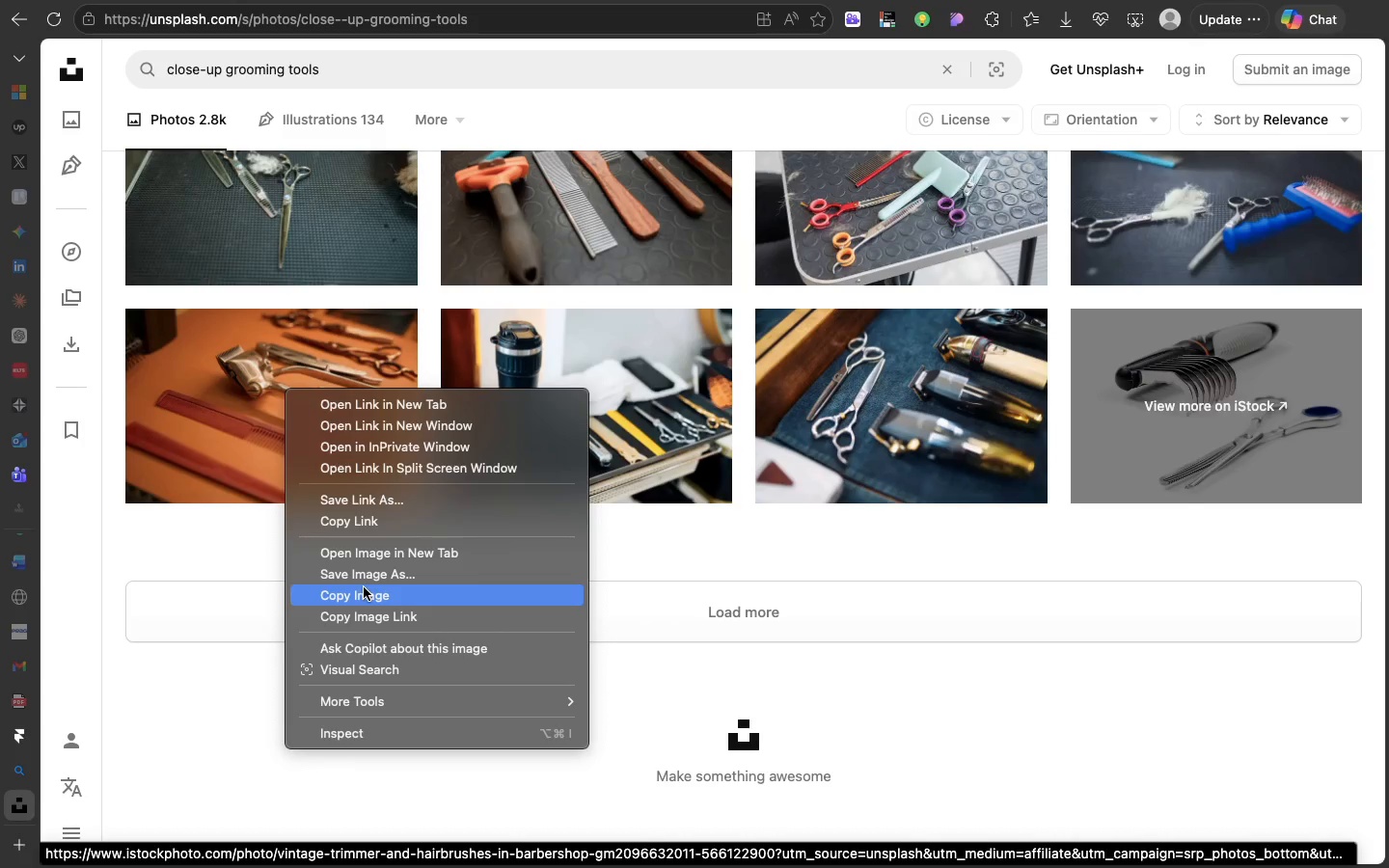 
left_click([364, 587])
 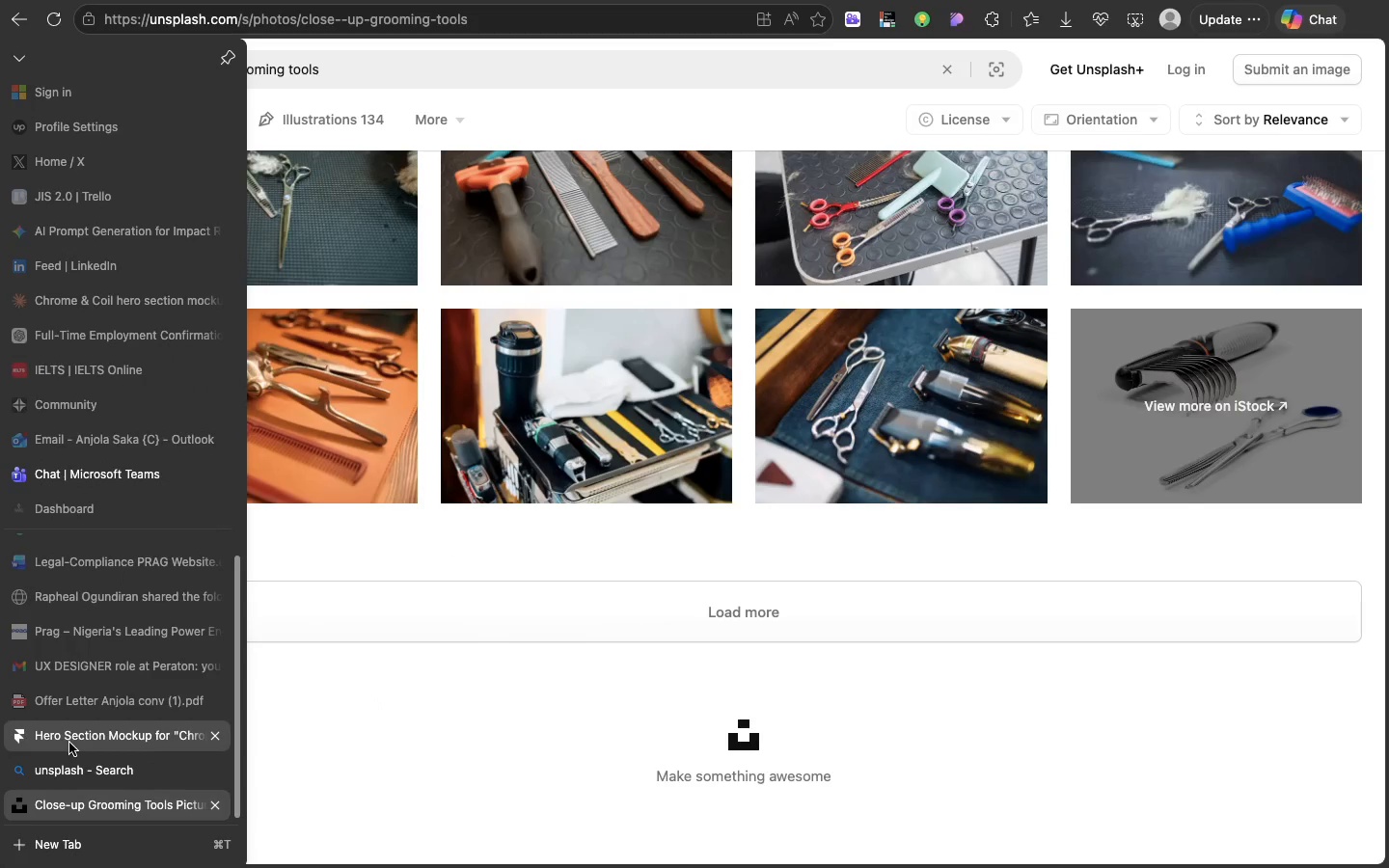 
left_click([69, 743])
 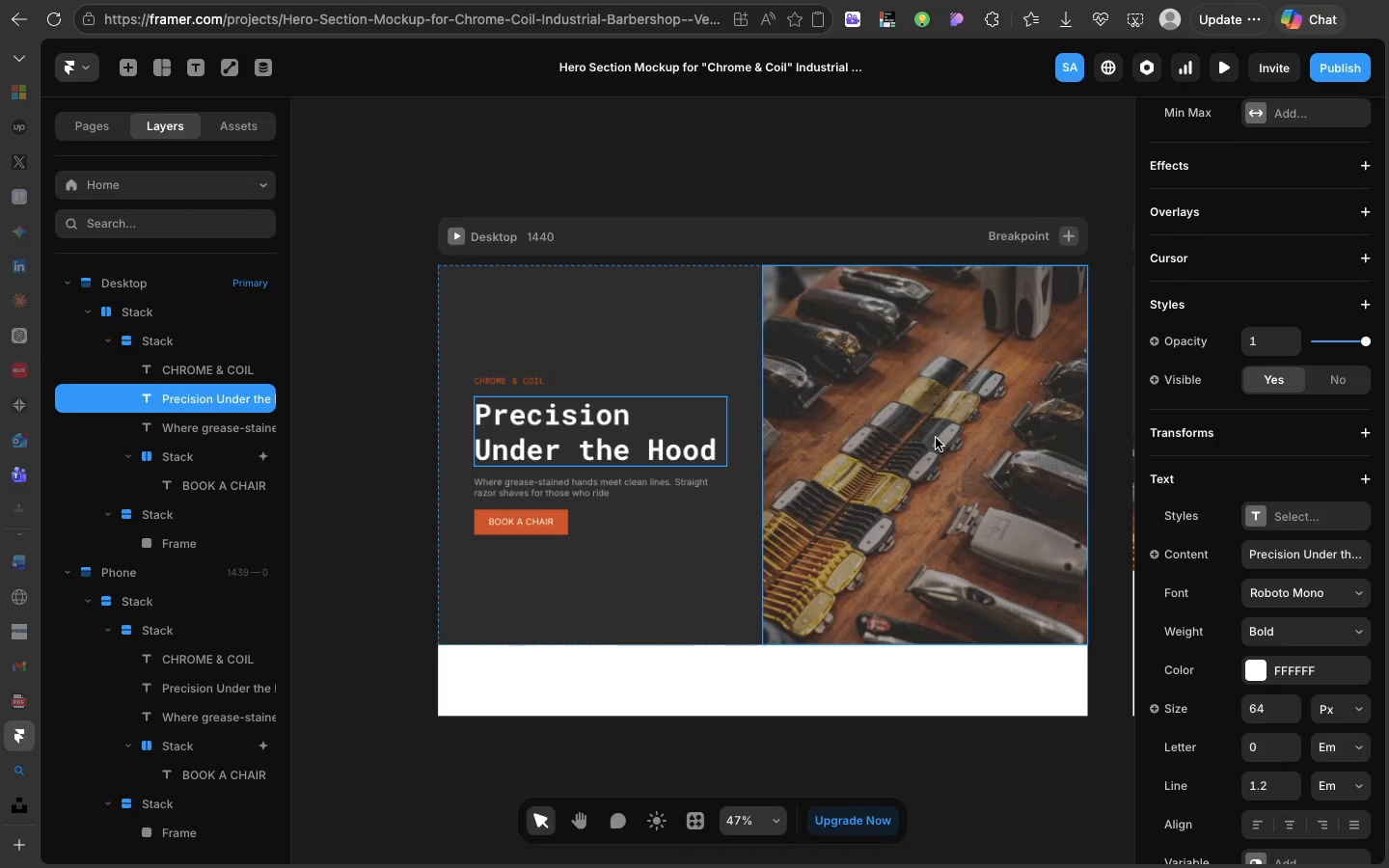 
left_click([936, 438])
 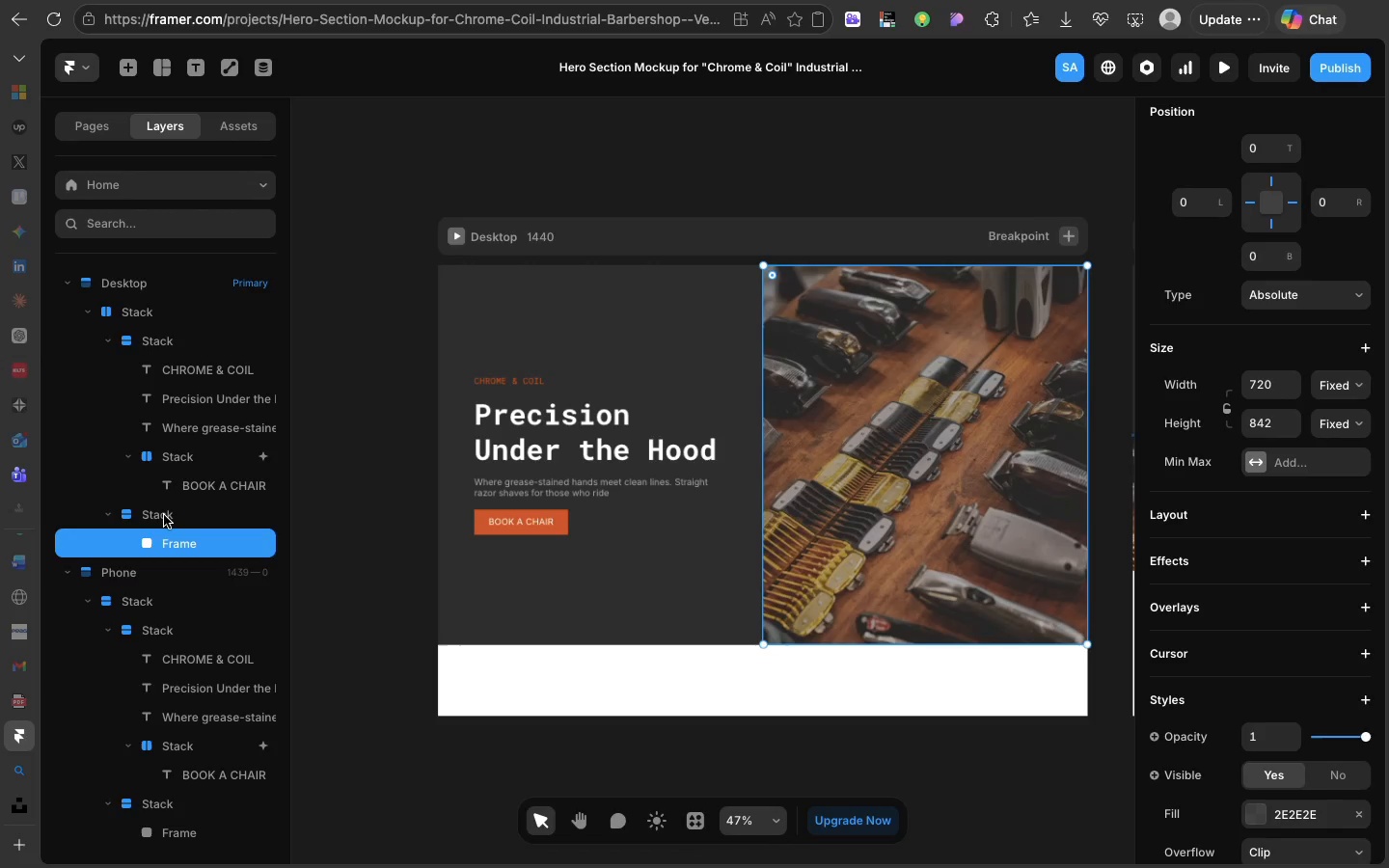 
left_click([164, 515])
 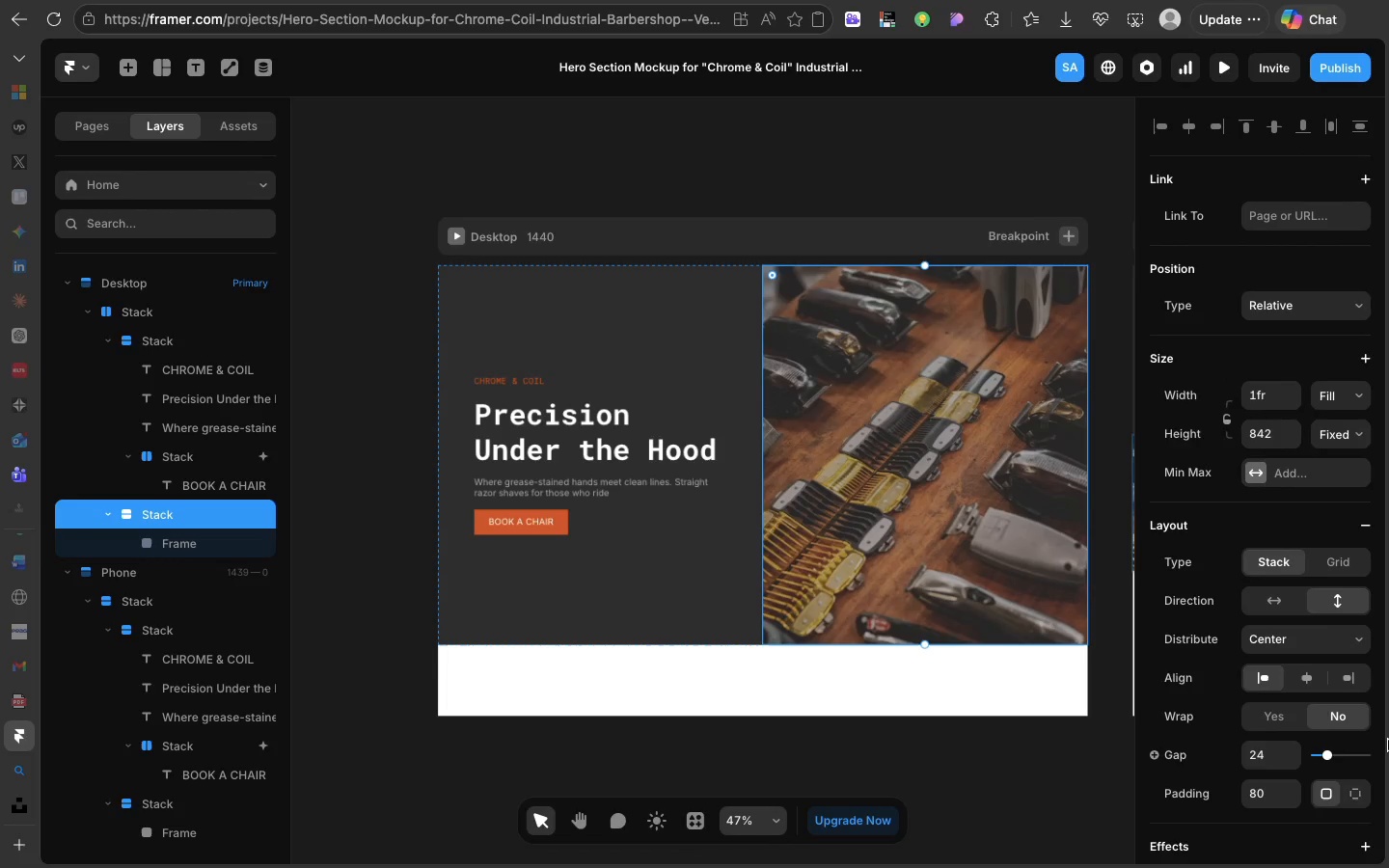 
scroll: coordinate [1388, 740], scroll_direction: down, amount: 28.0
 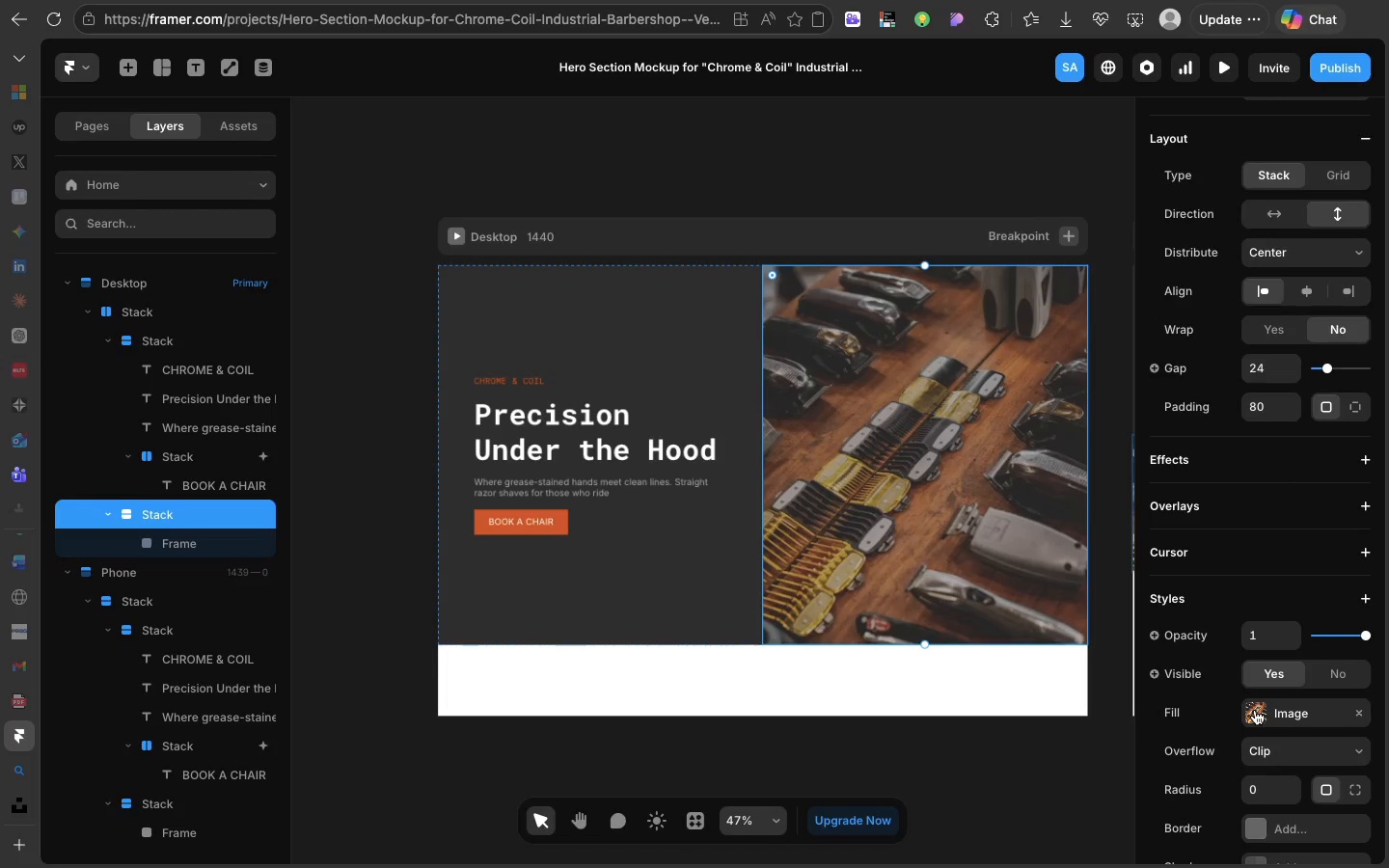 
left_click([1255, 717])
 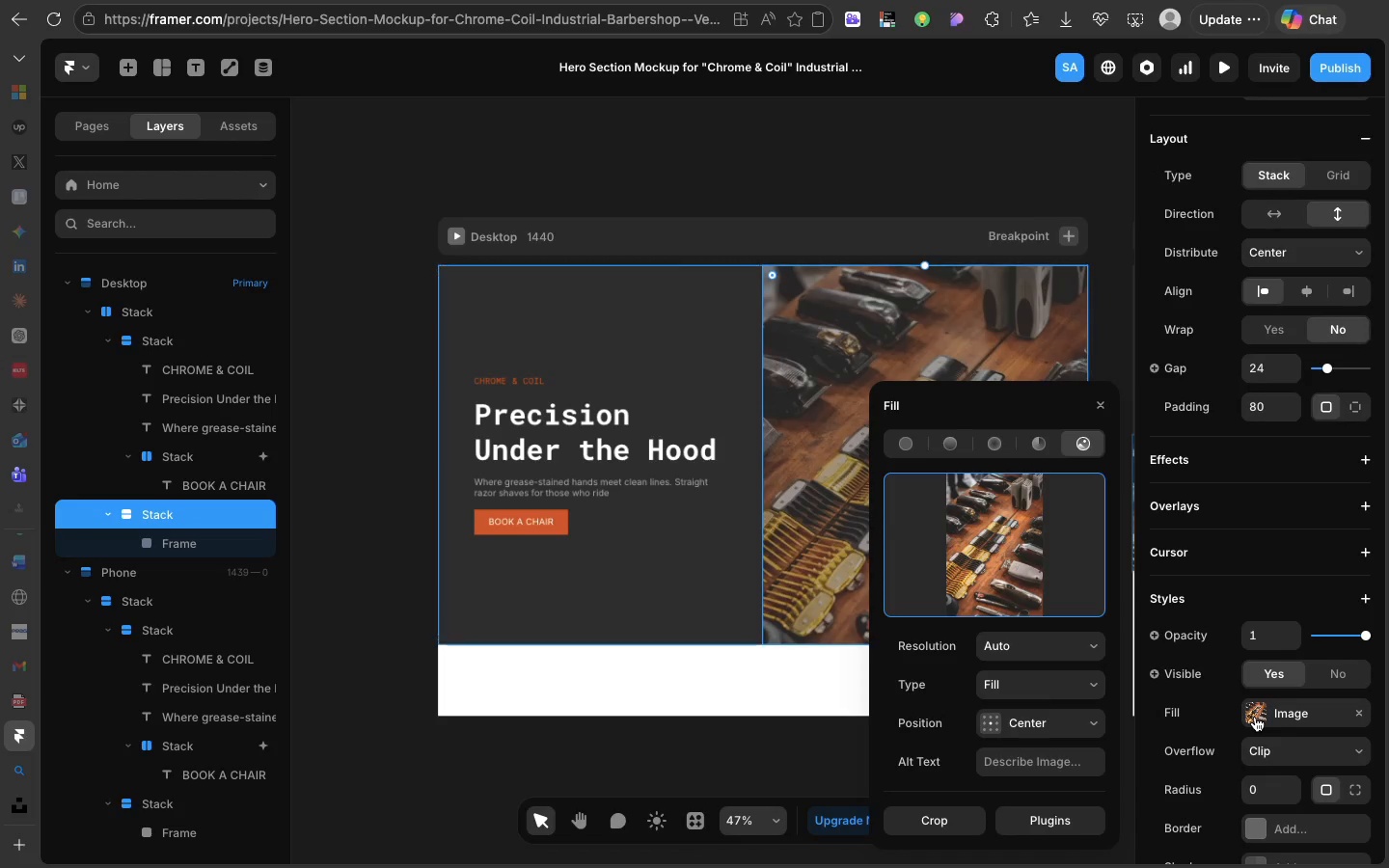 
key(Meta+V)
 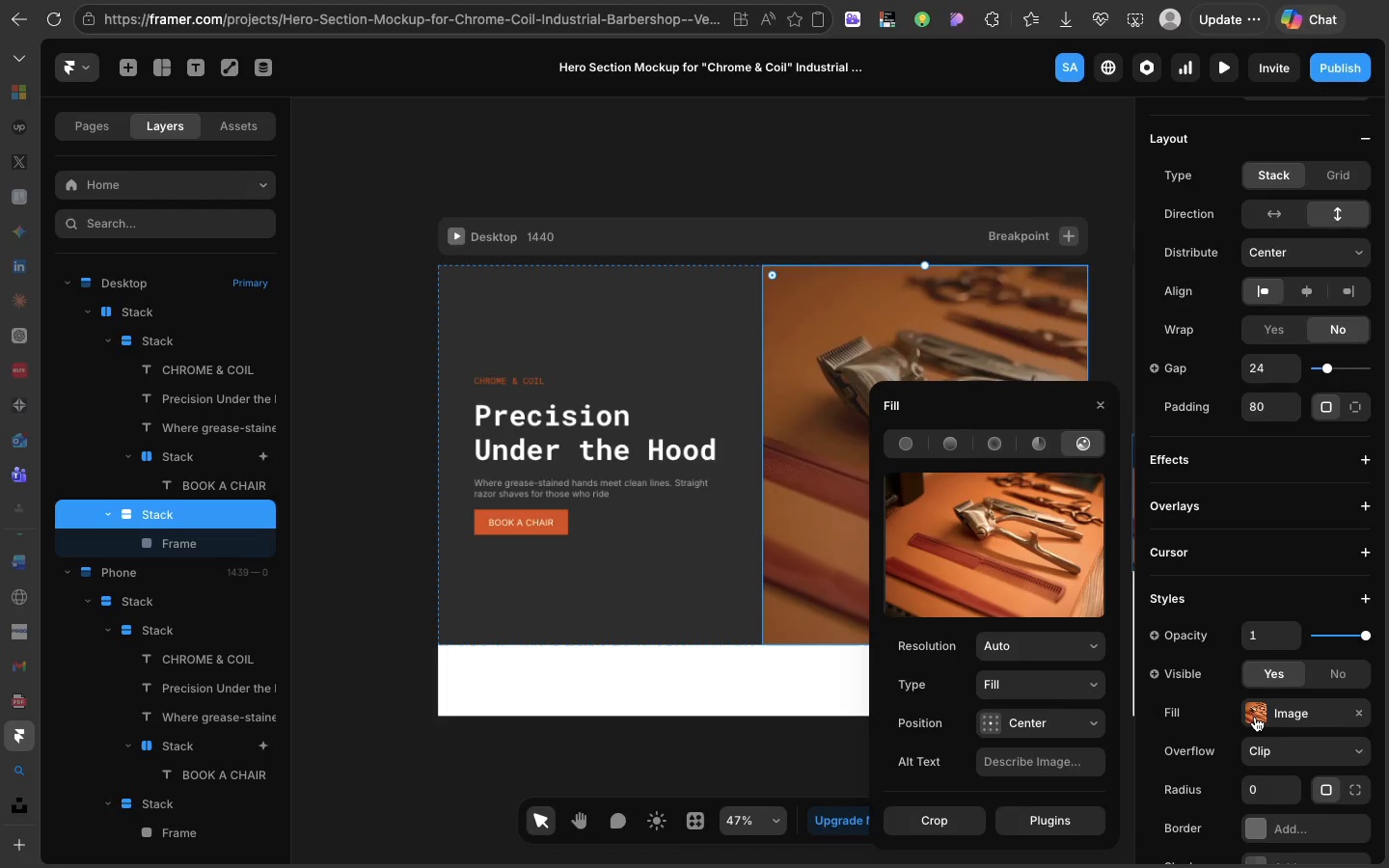 
wait(44.62)
 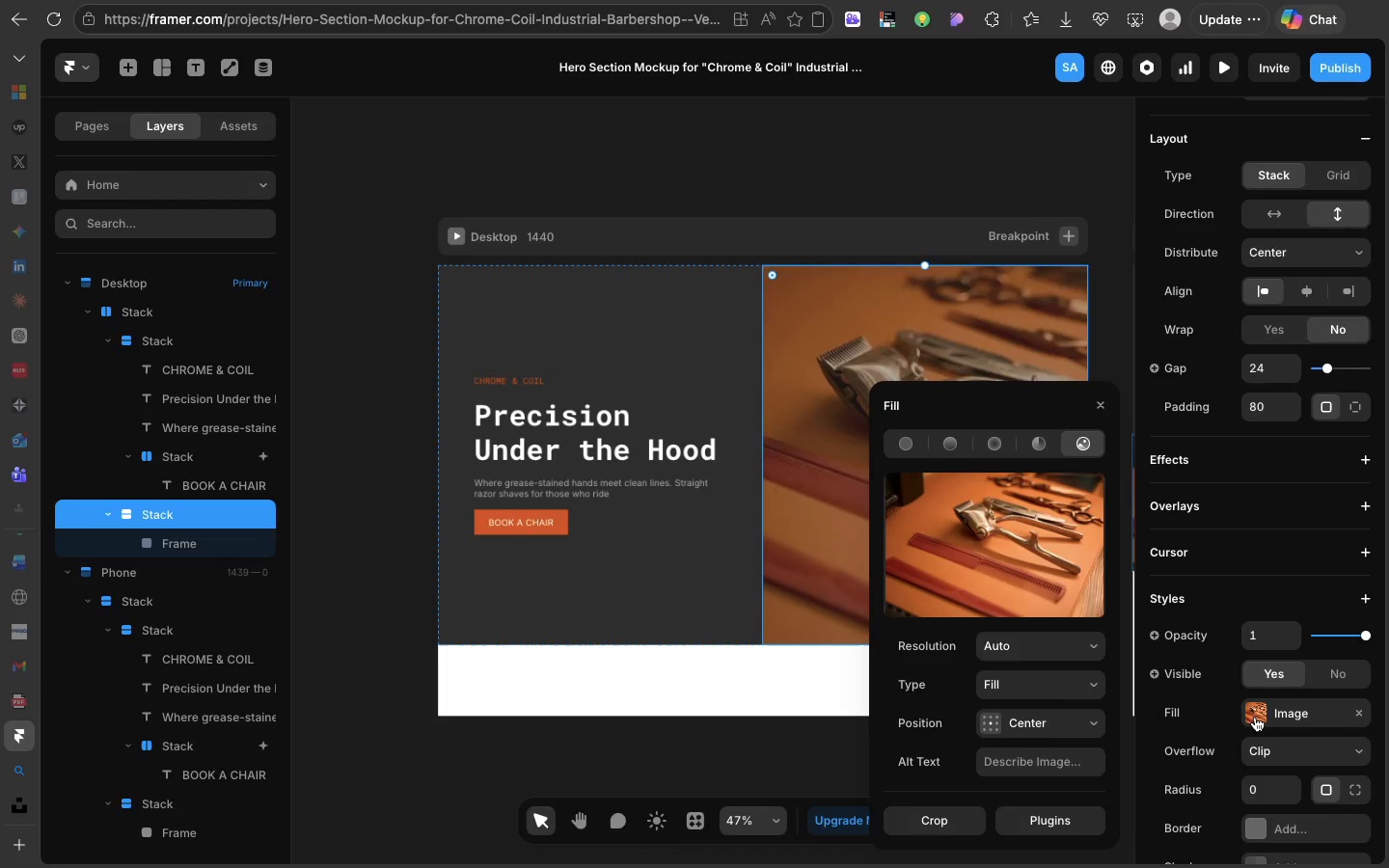 
left_click([754, 486])
 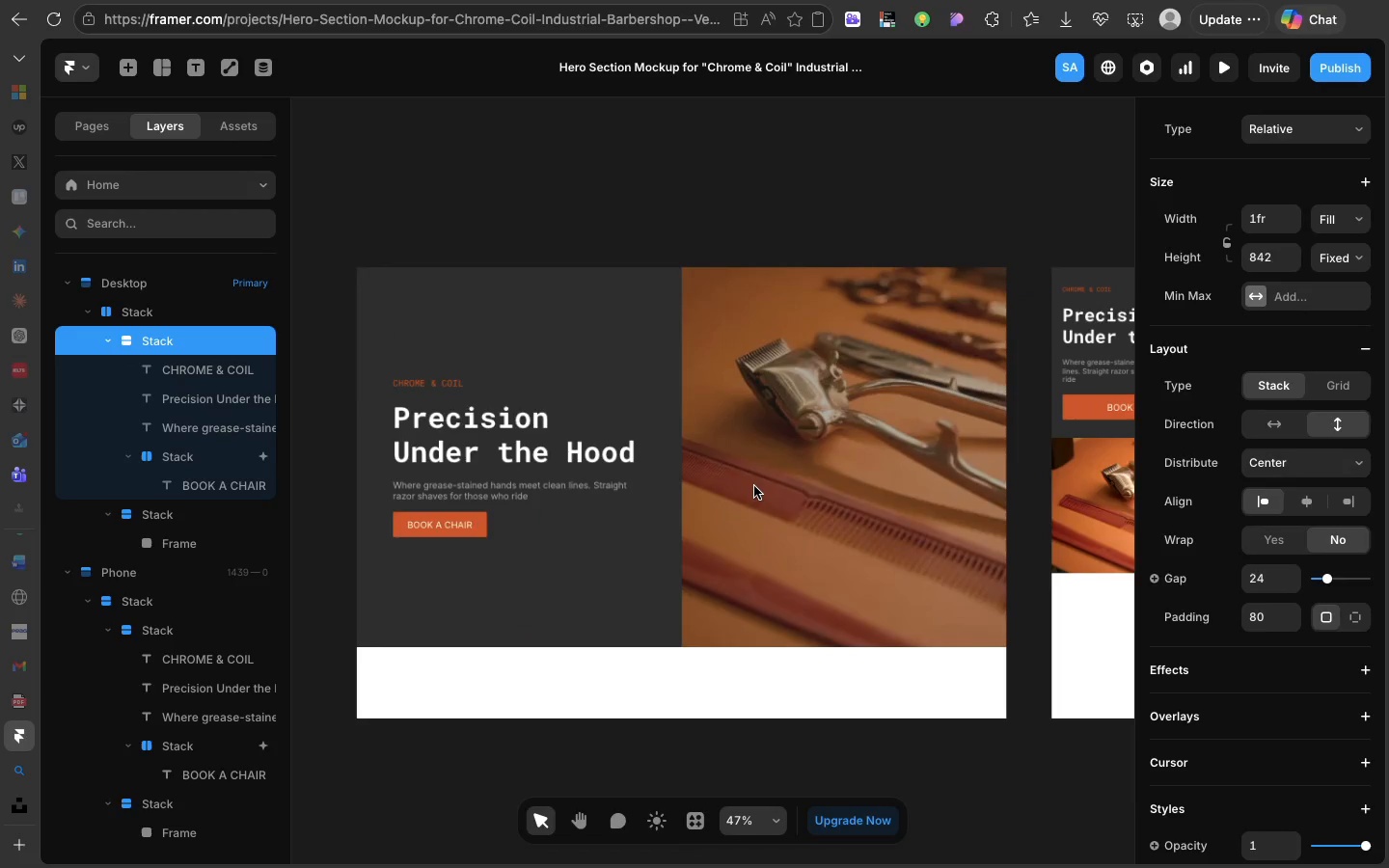 
scroll: coordinate [754, 486], scroll_direction: down, amount: 19.0
 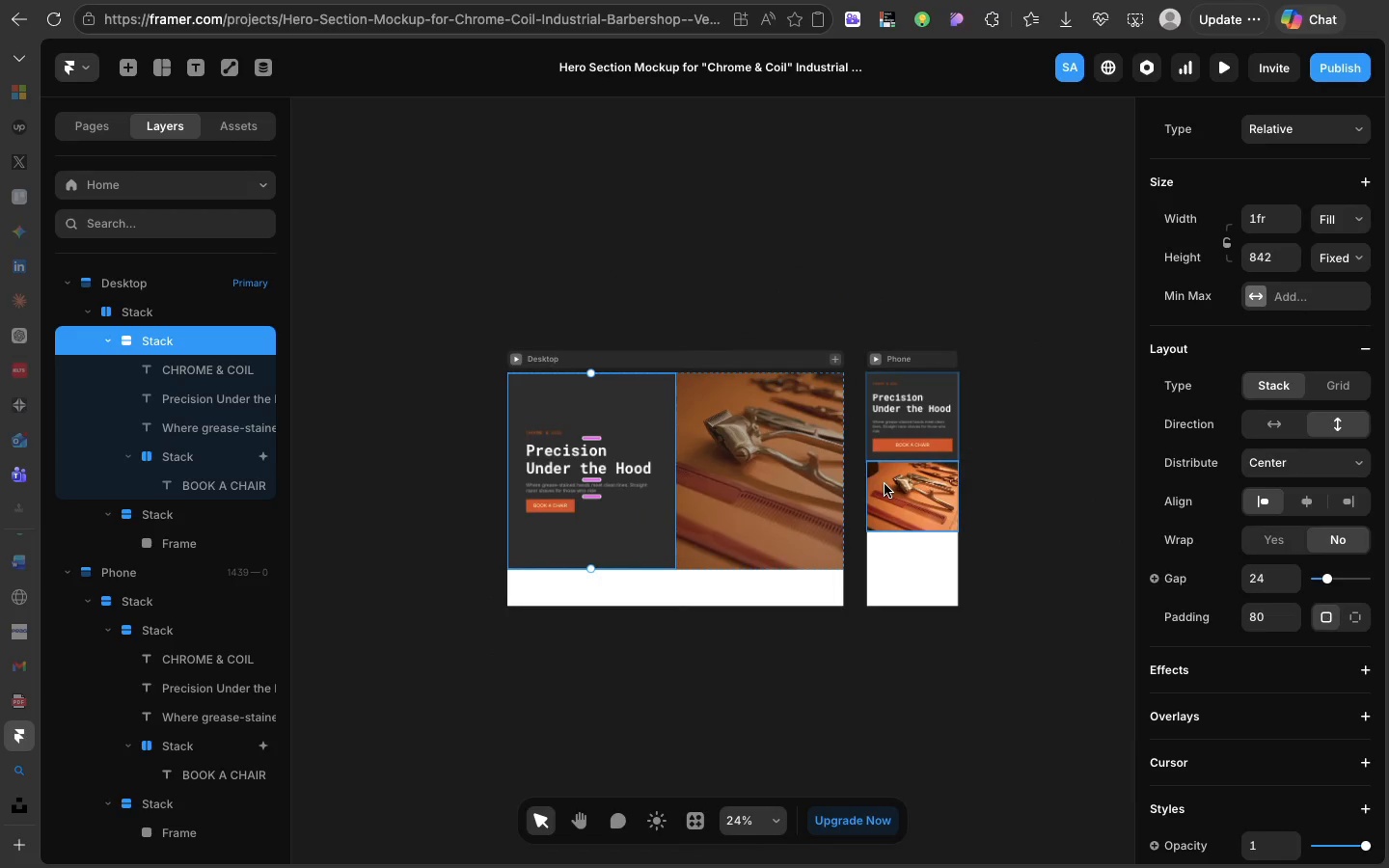 
left_click([885, 485])
 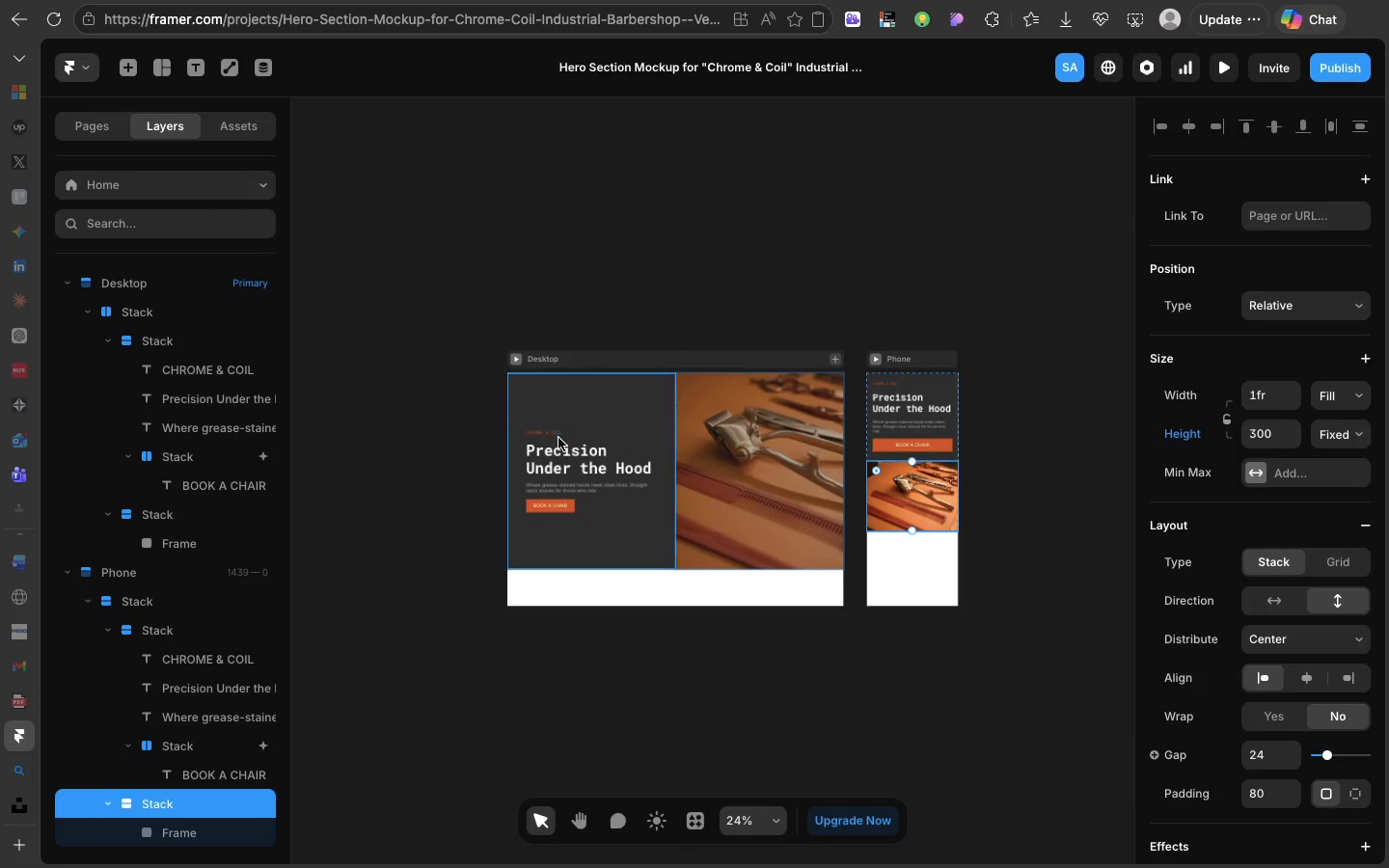 
wait(10.45)
 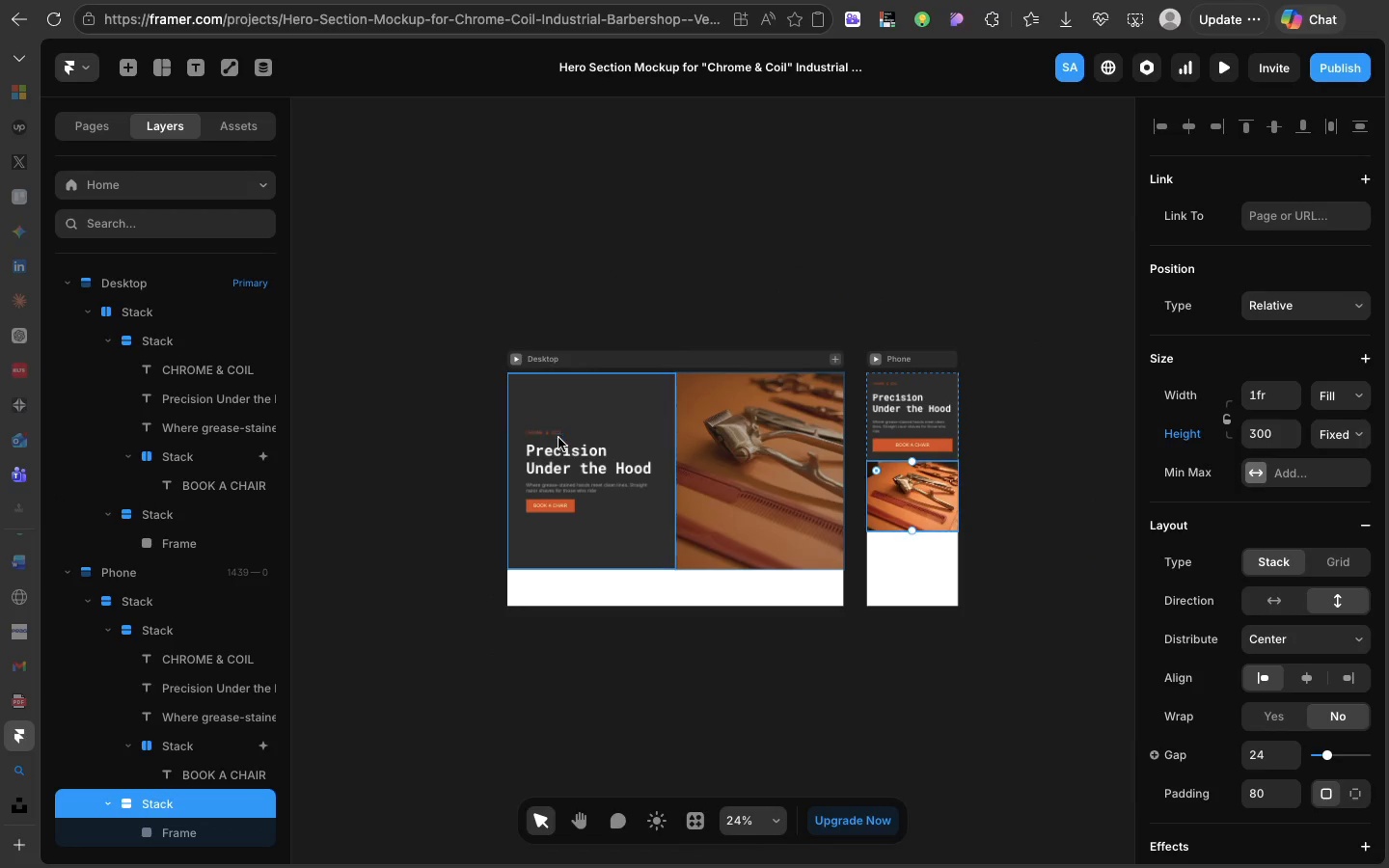 
left_click([386, 173])
 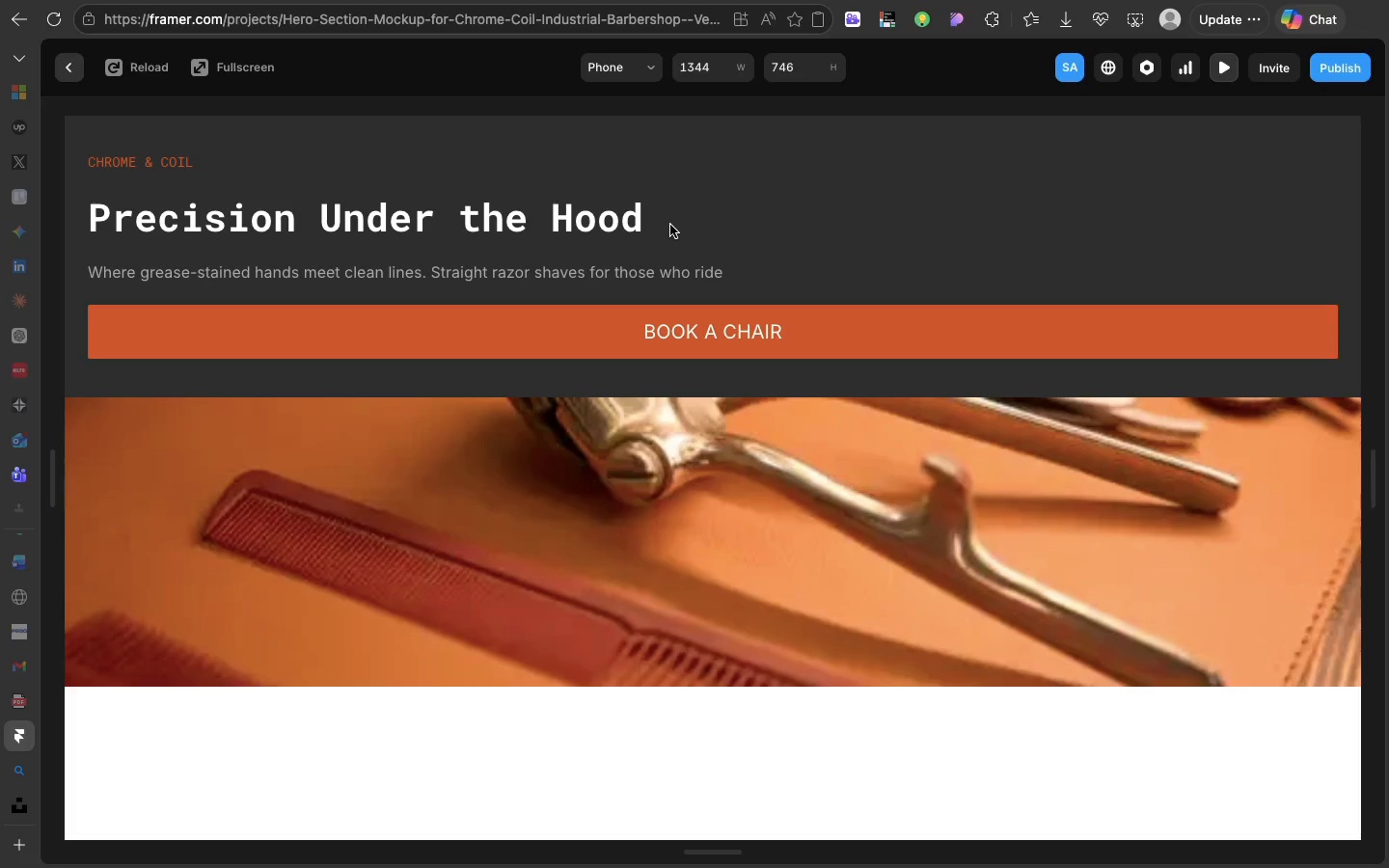 
wait(12.55)
 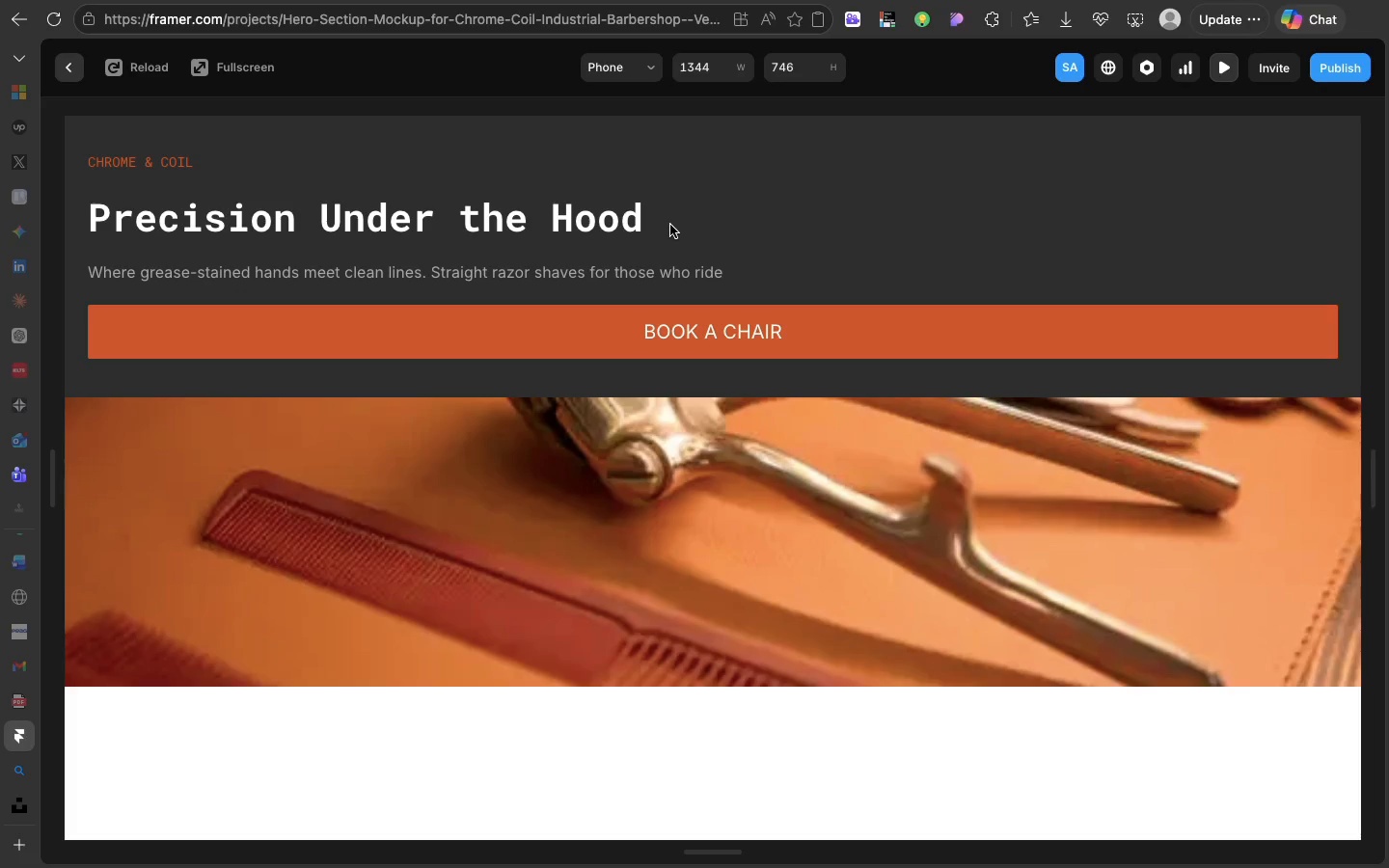 
left_click([68, 63])
 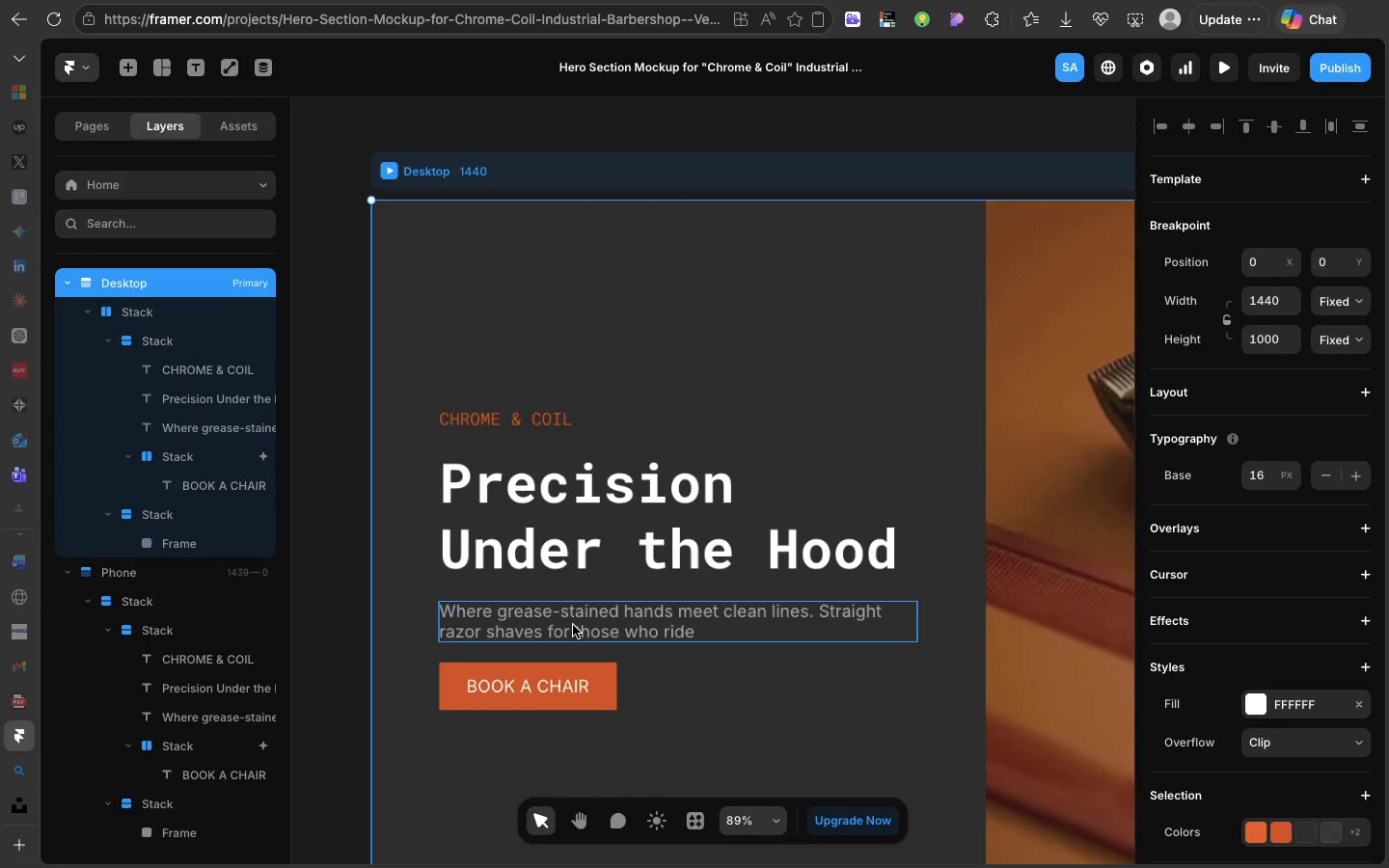 
left_click([573, 625])
 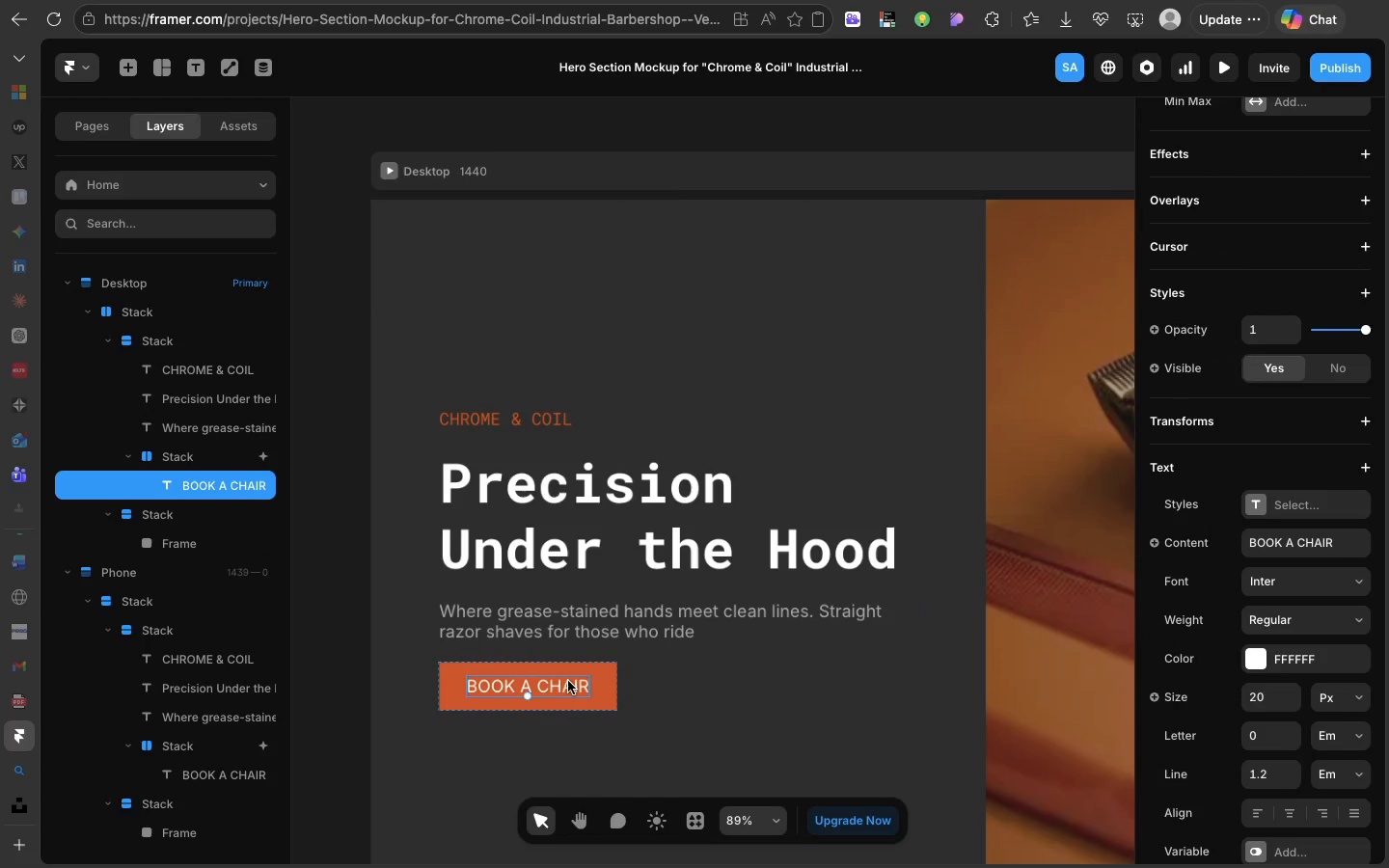 
left_click([568, 681])
 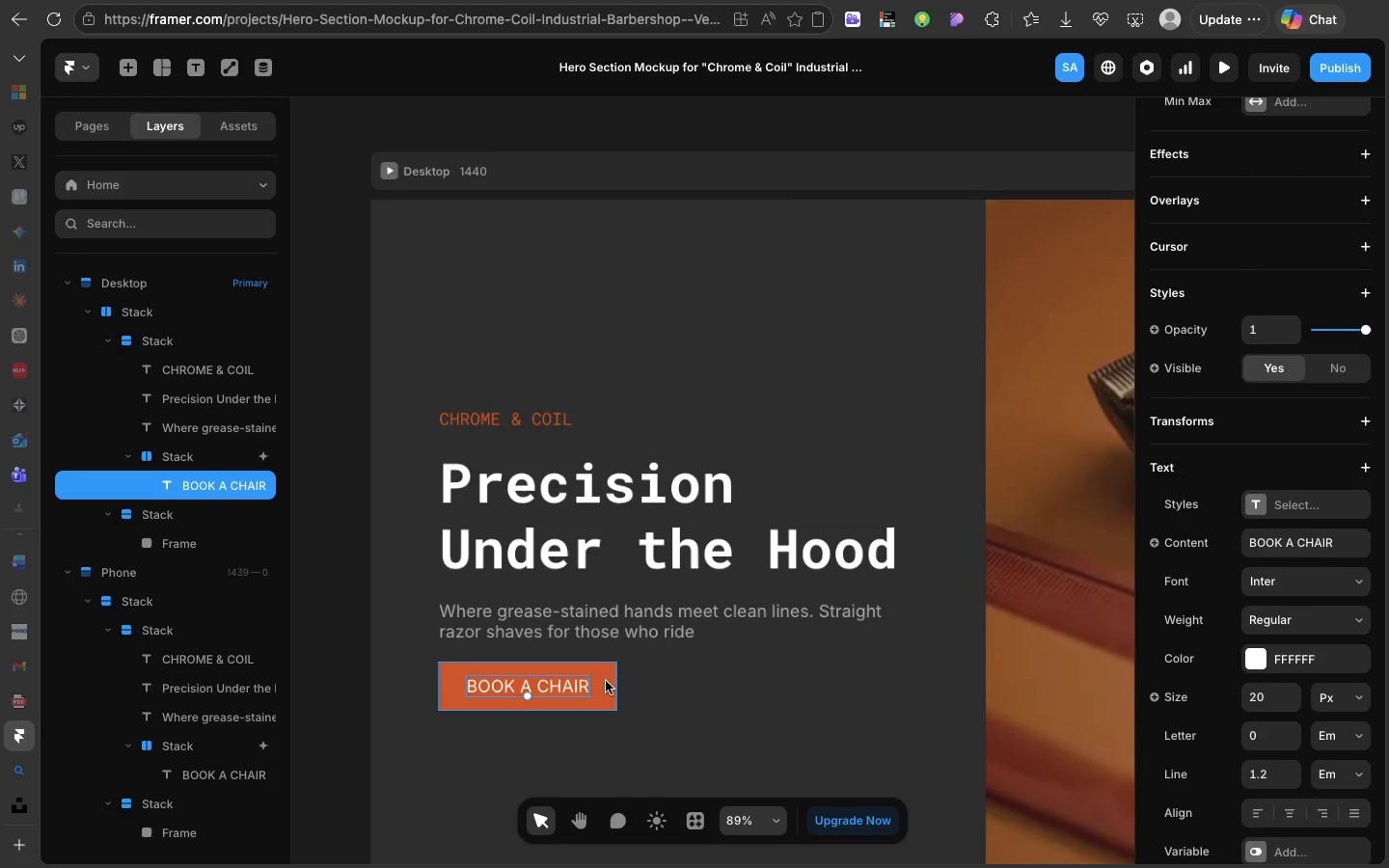 
left_click([606, 681])
 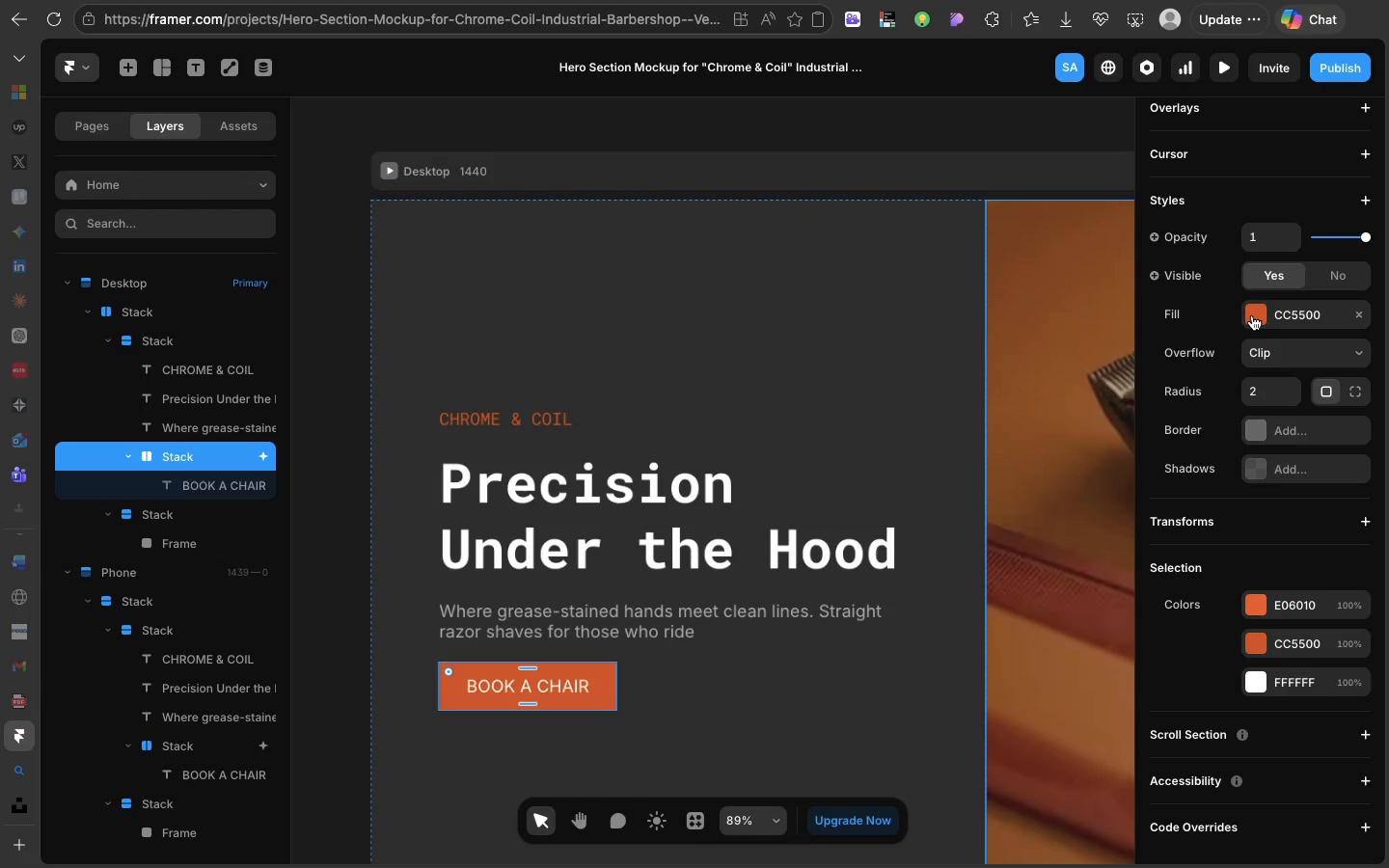 
scroll: coordinate [1252, 315], scroll_direction: up, amount: 77.0
 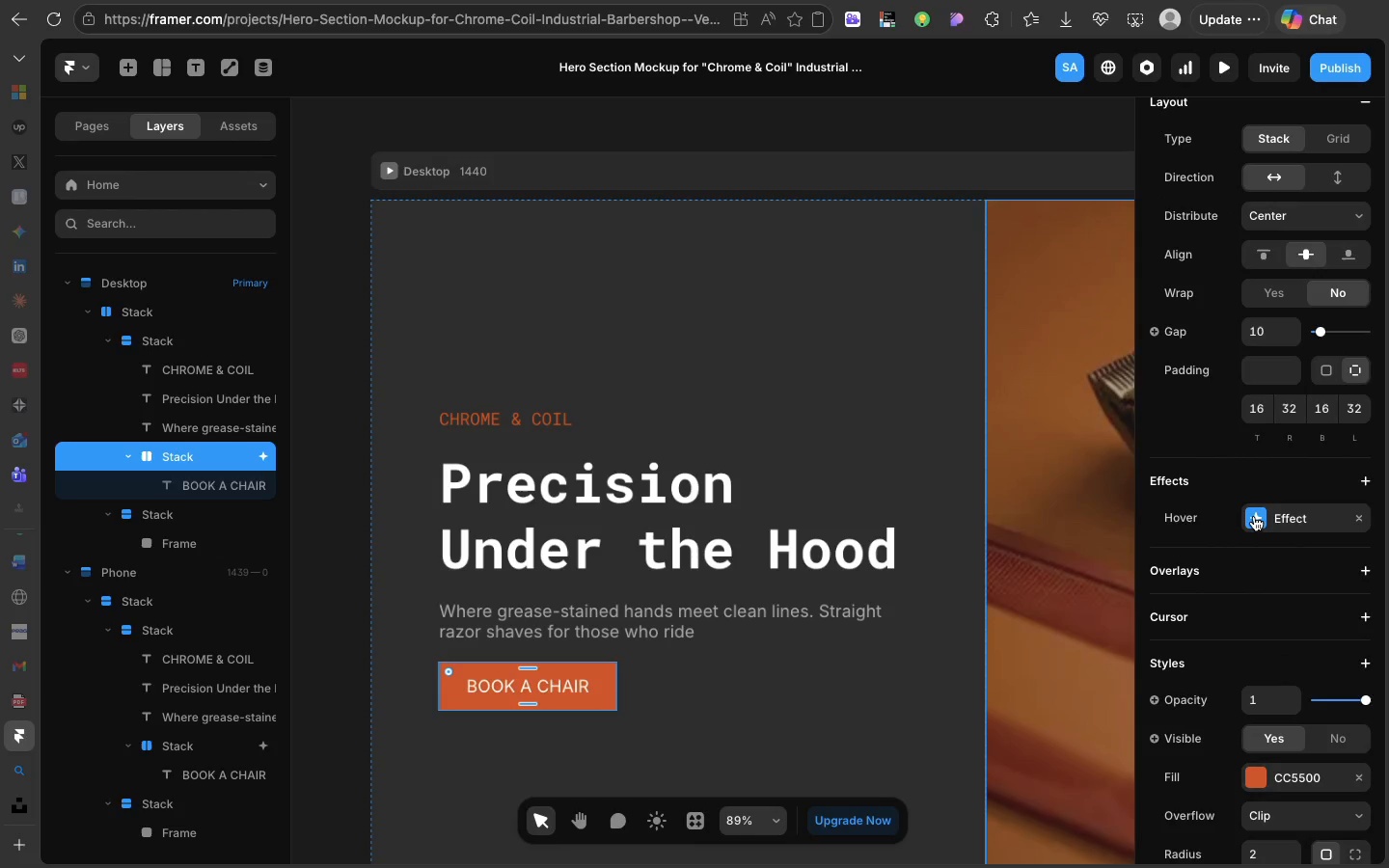 
left_click([1256, 511])
 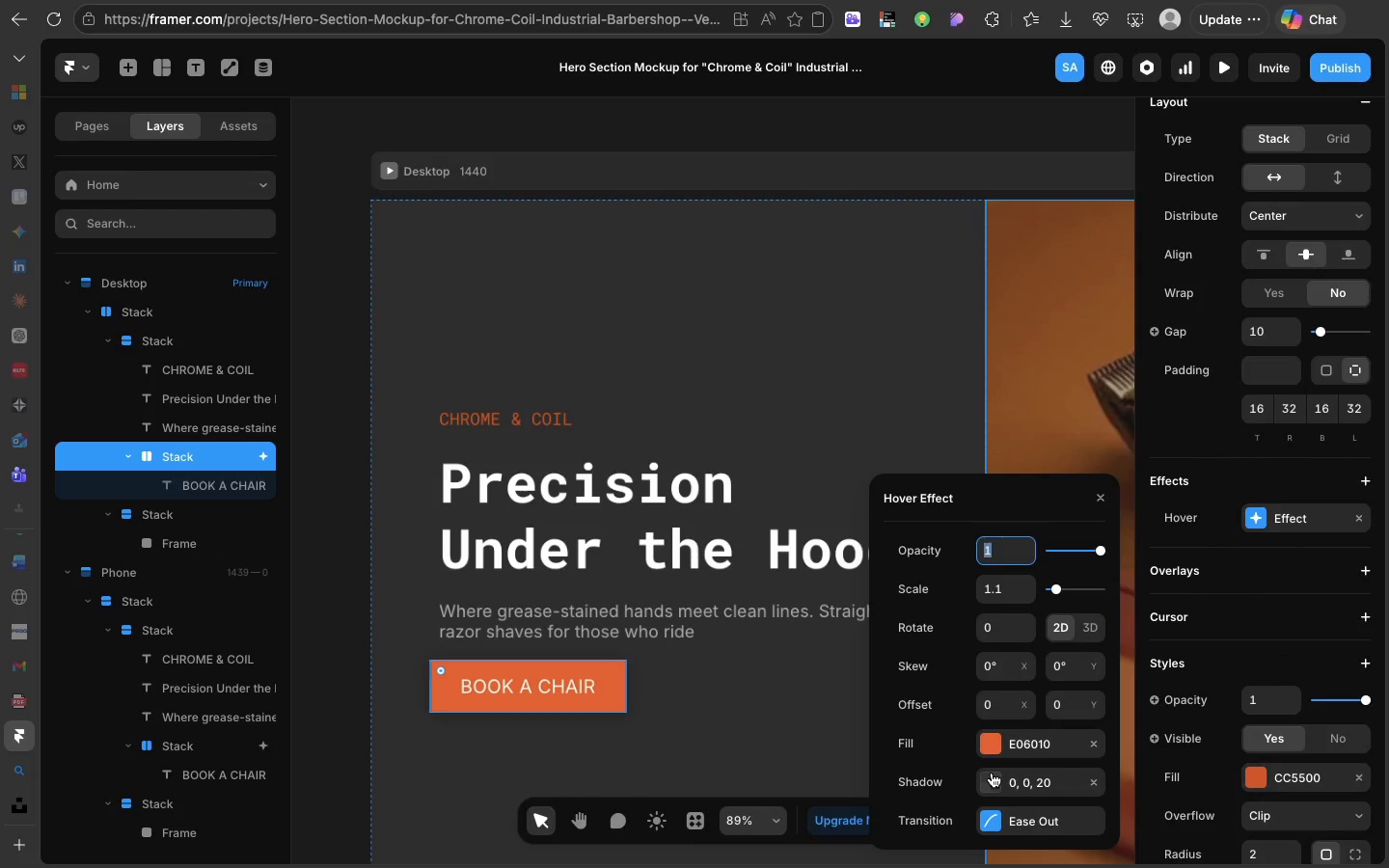 
scroll: coordinate [992, 773], scroll_direction: down, amount: 7.0
 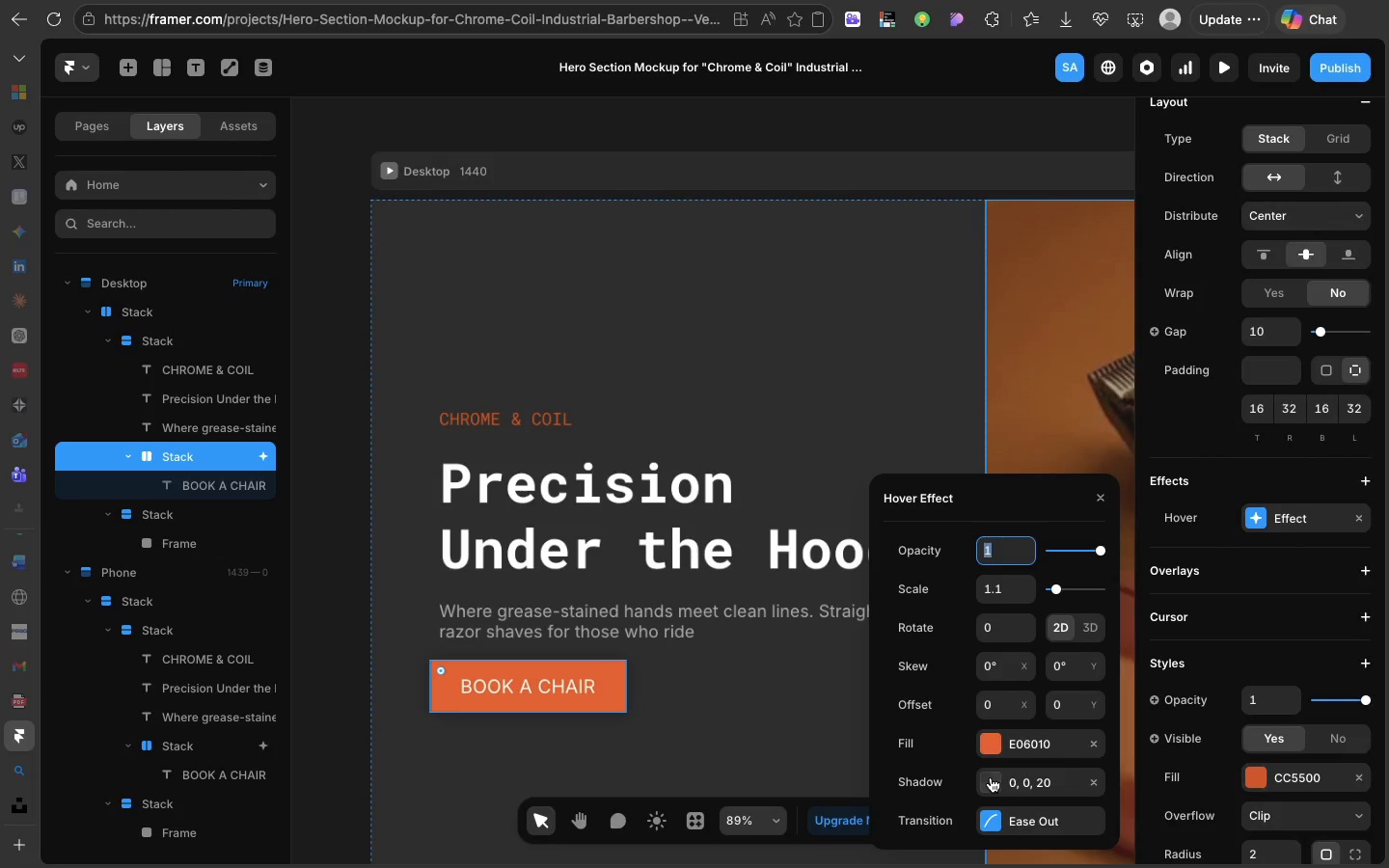 
left_click([991, 777])
 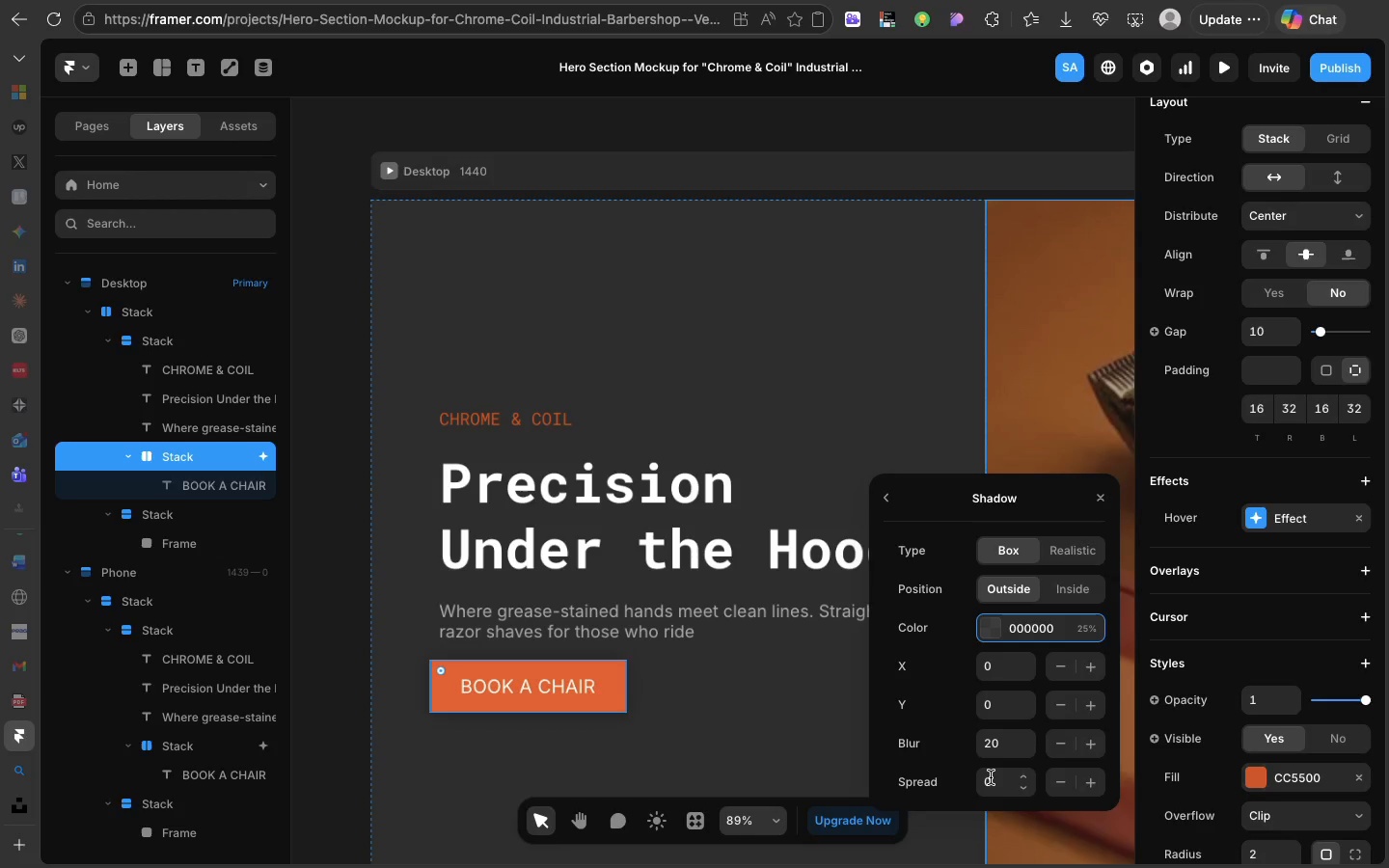 
wait(19.74)
 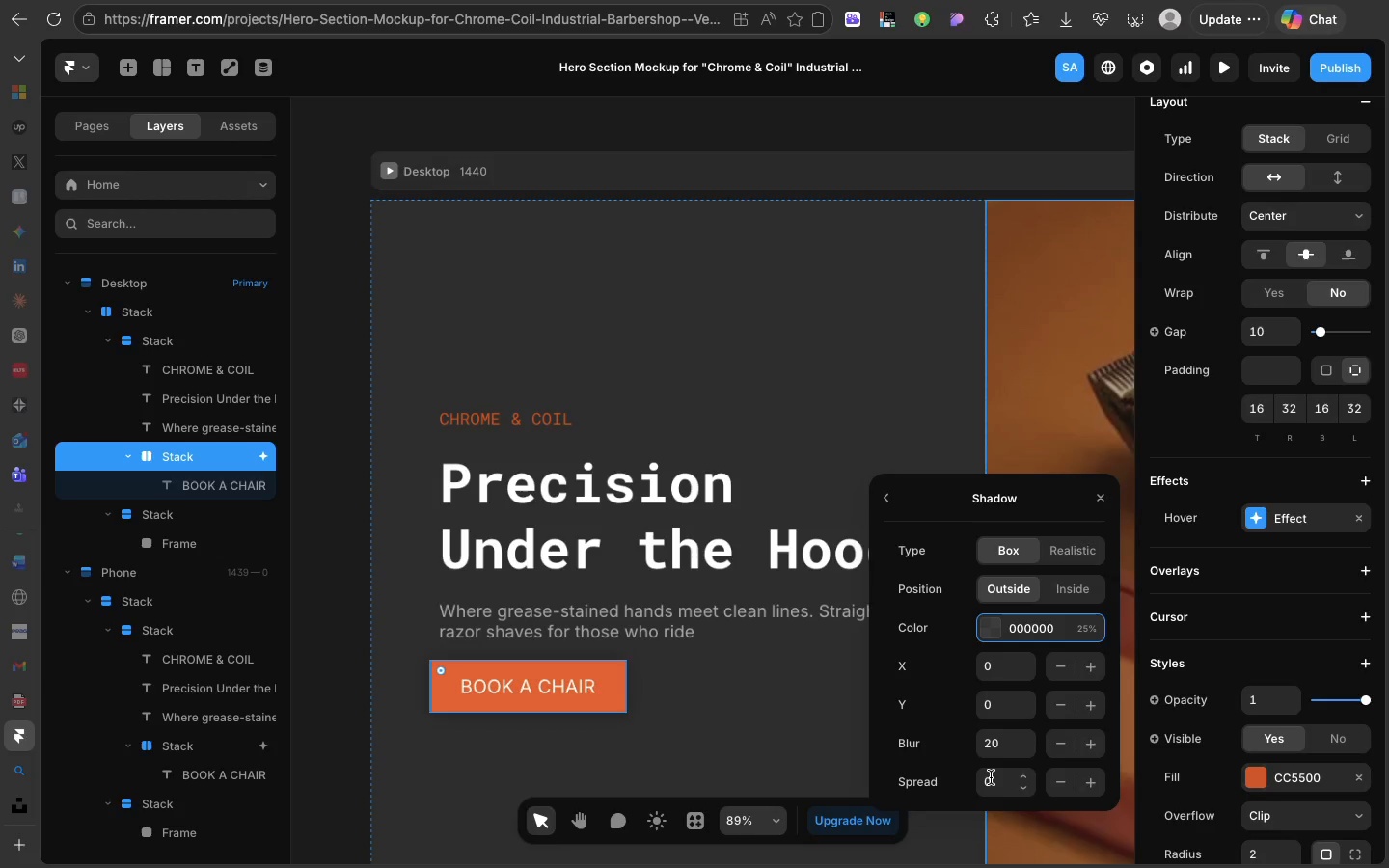 
left_click([885, 503])
 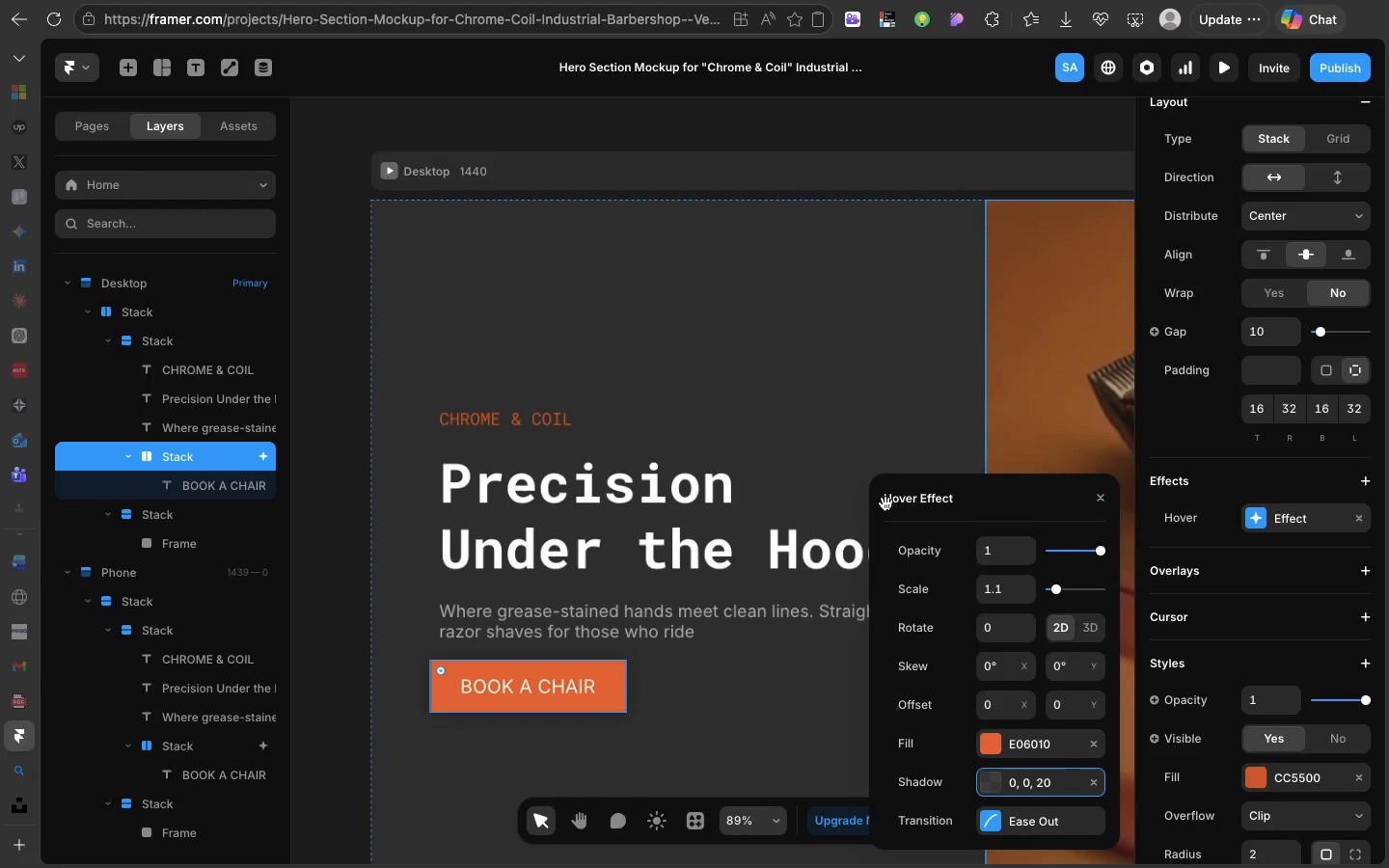 
wait(35.87)
 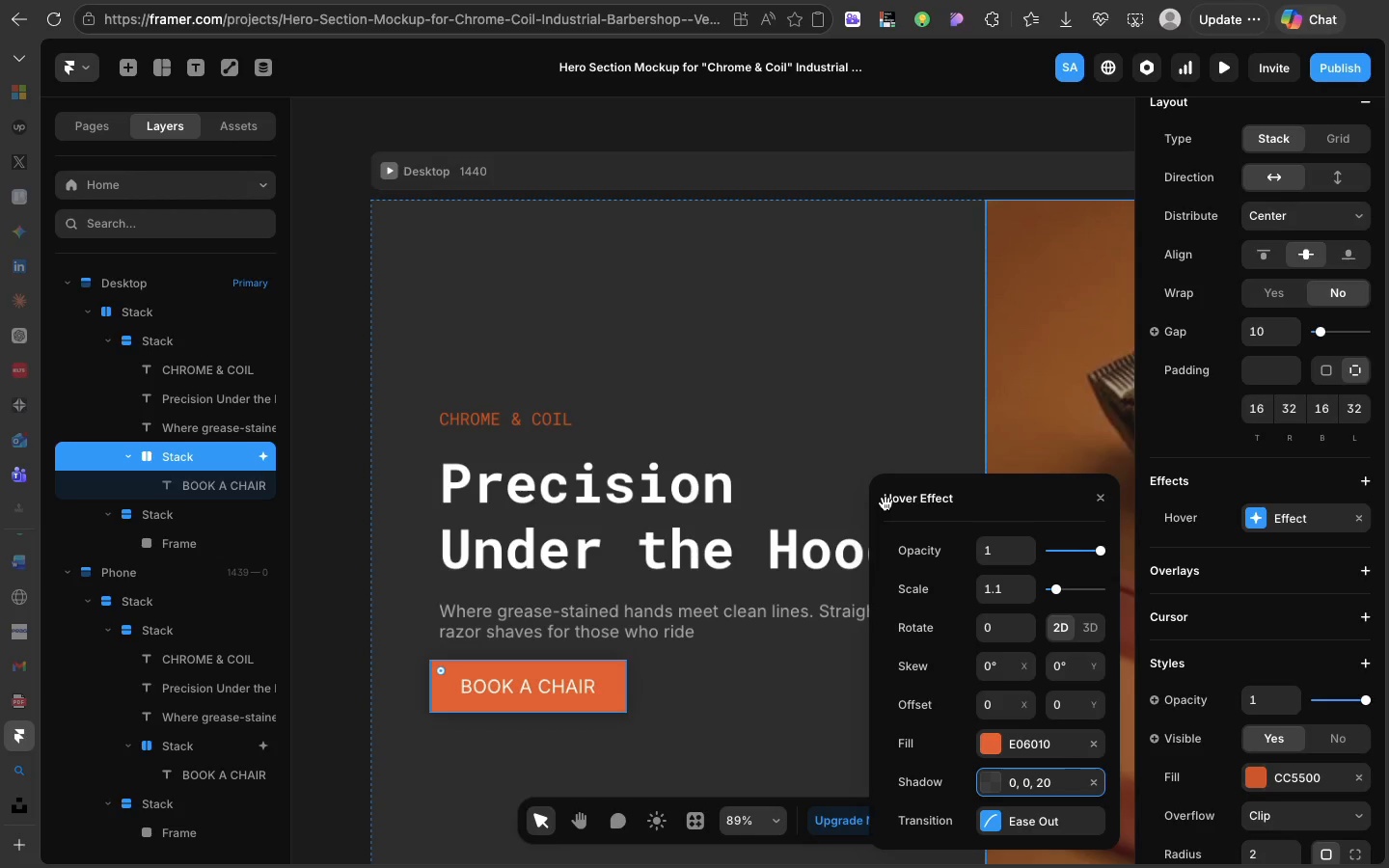 
left_click([982, 782])
 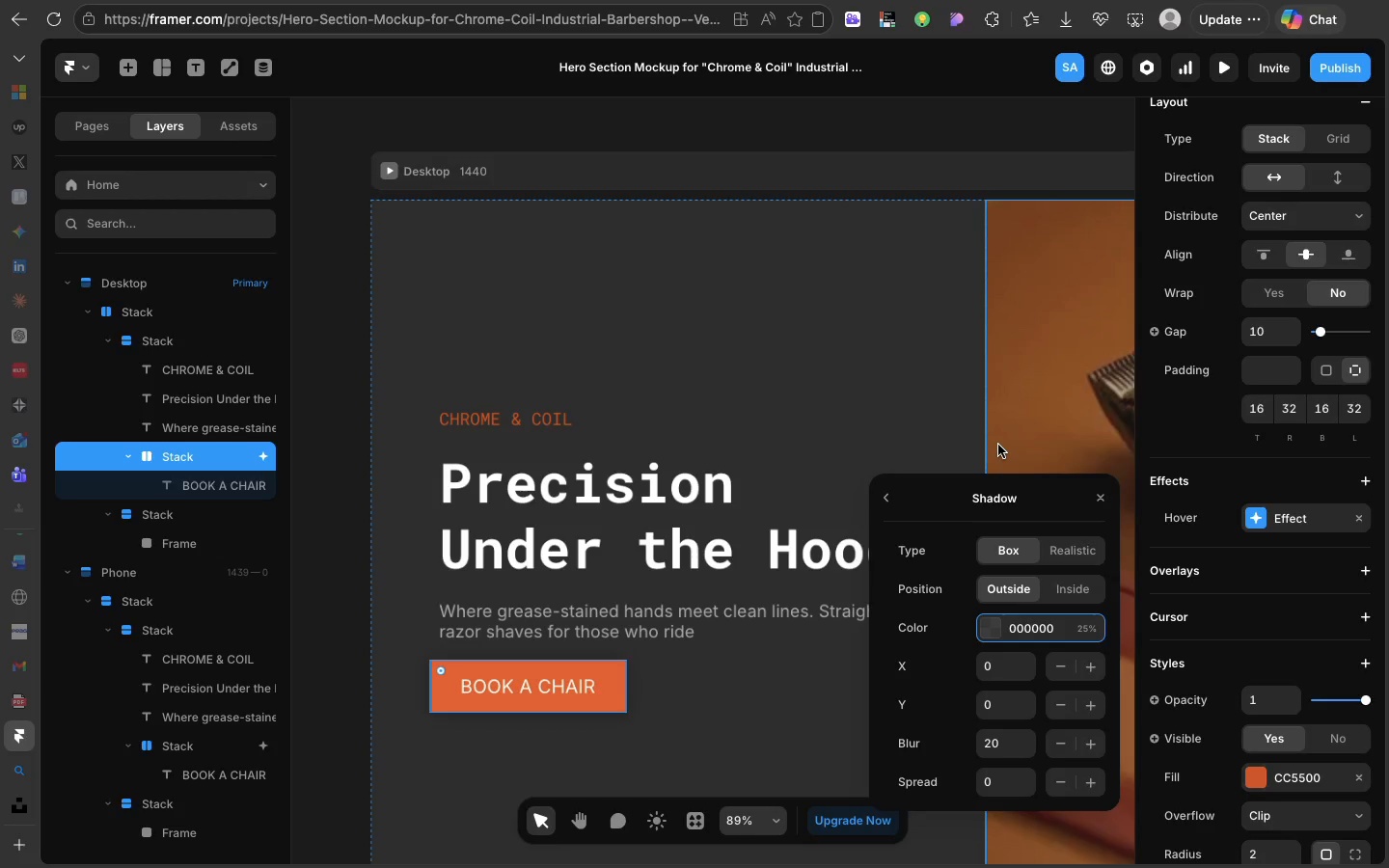 
wait(47.64)
 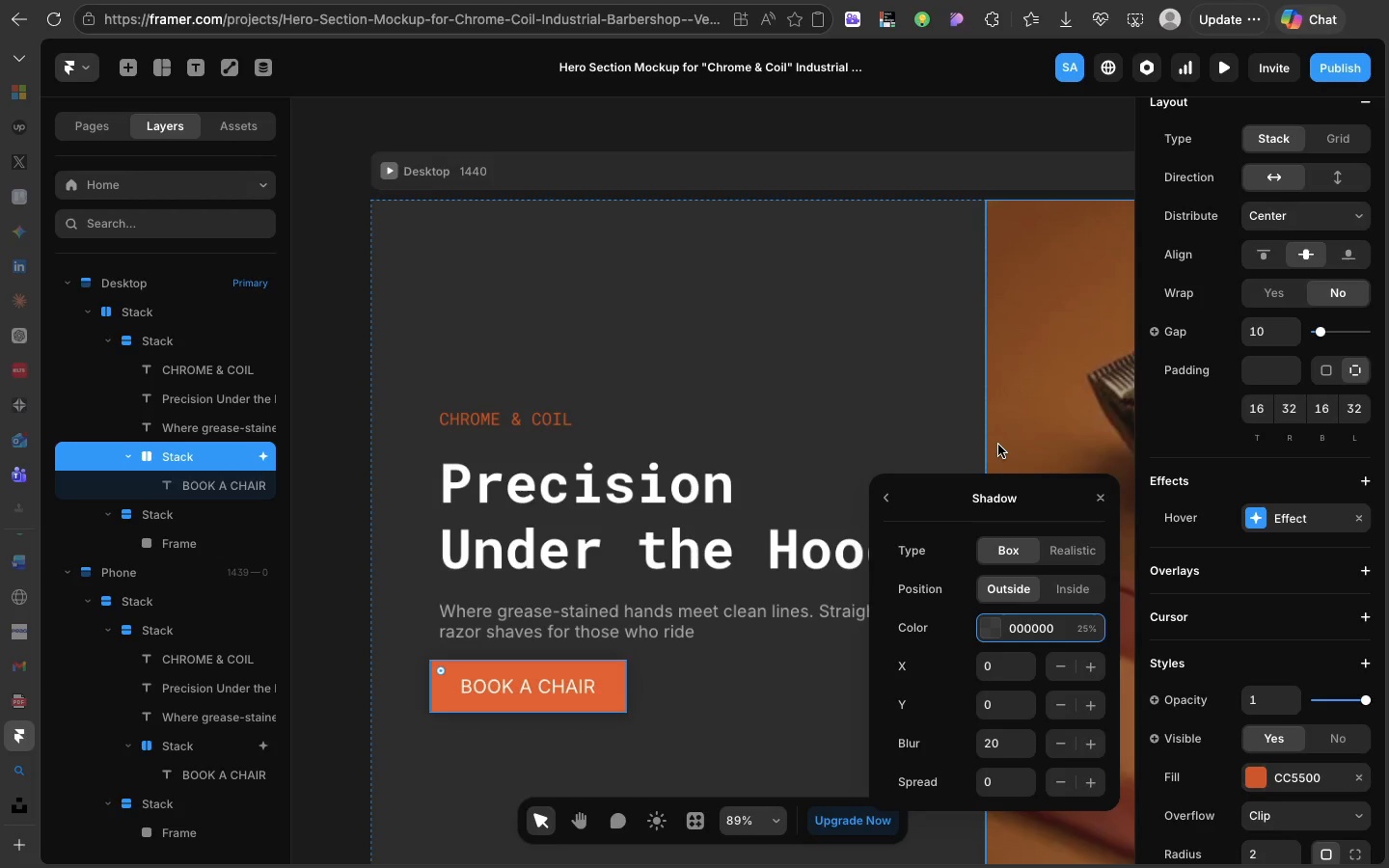 
left_click([586, 695])
 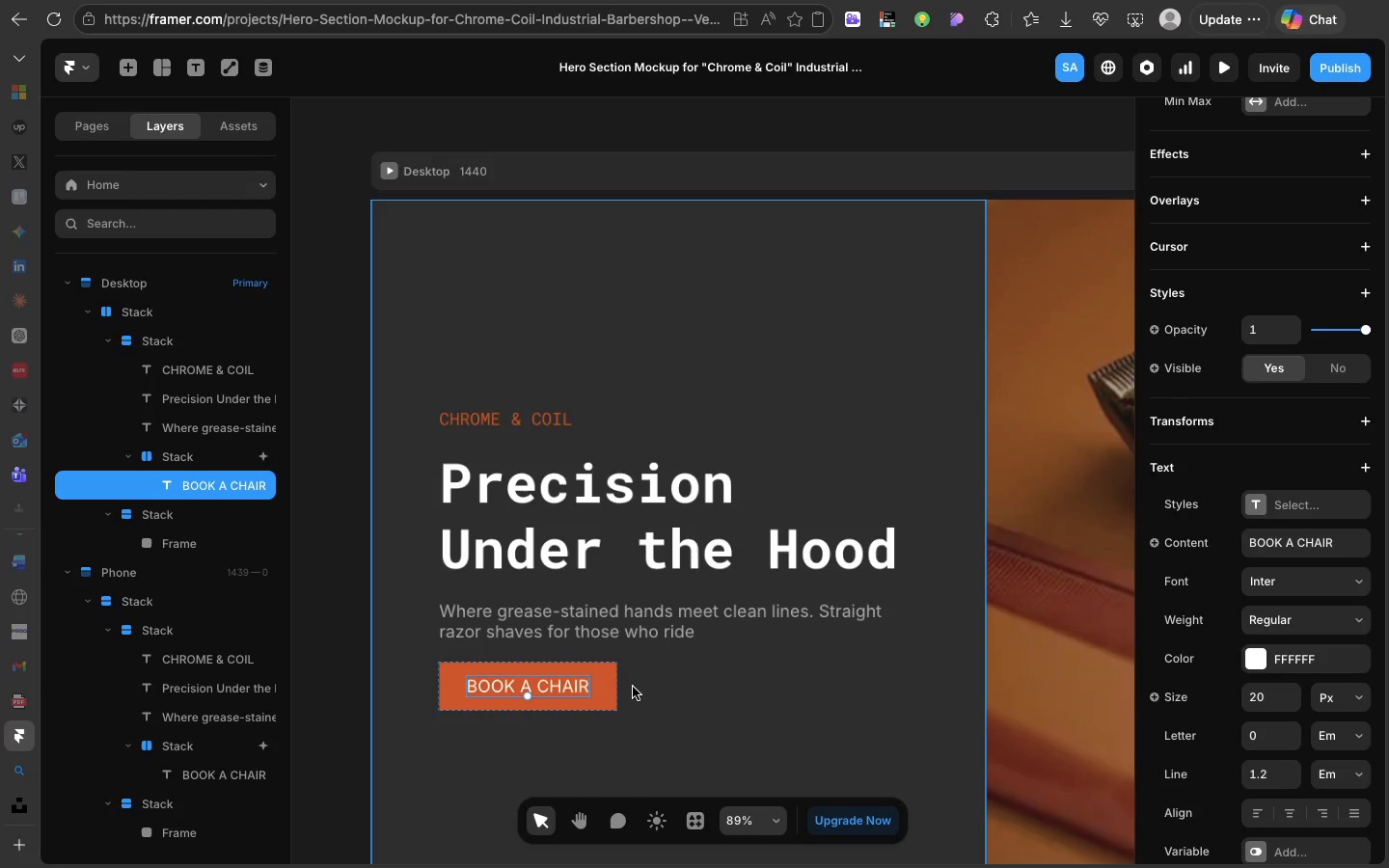 
wait(16.89)
 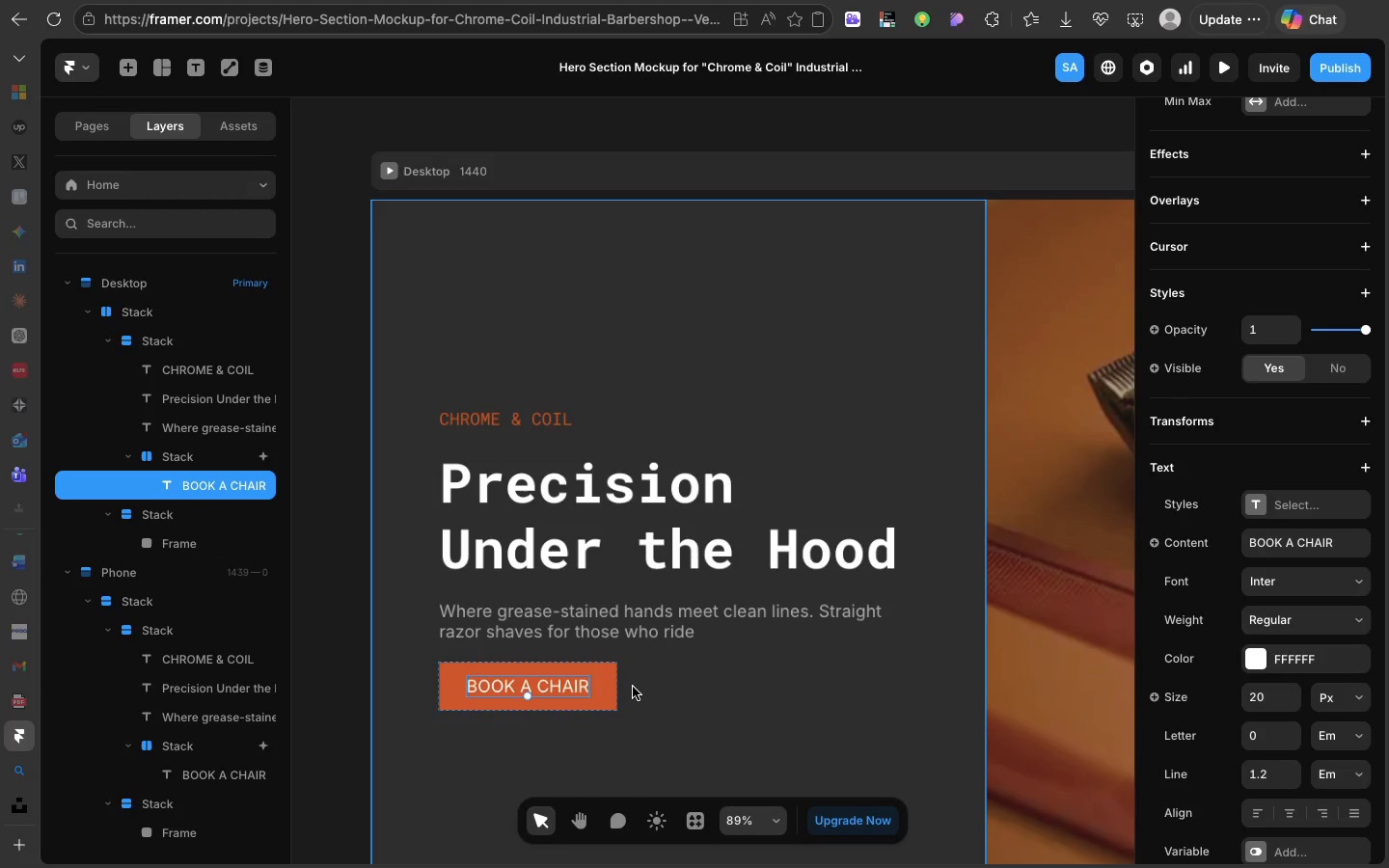 
left_click([606, 682])
 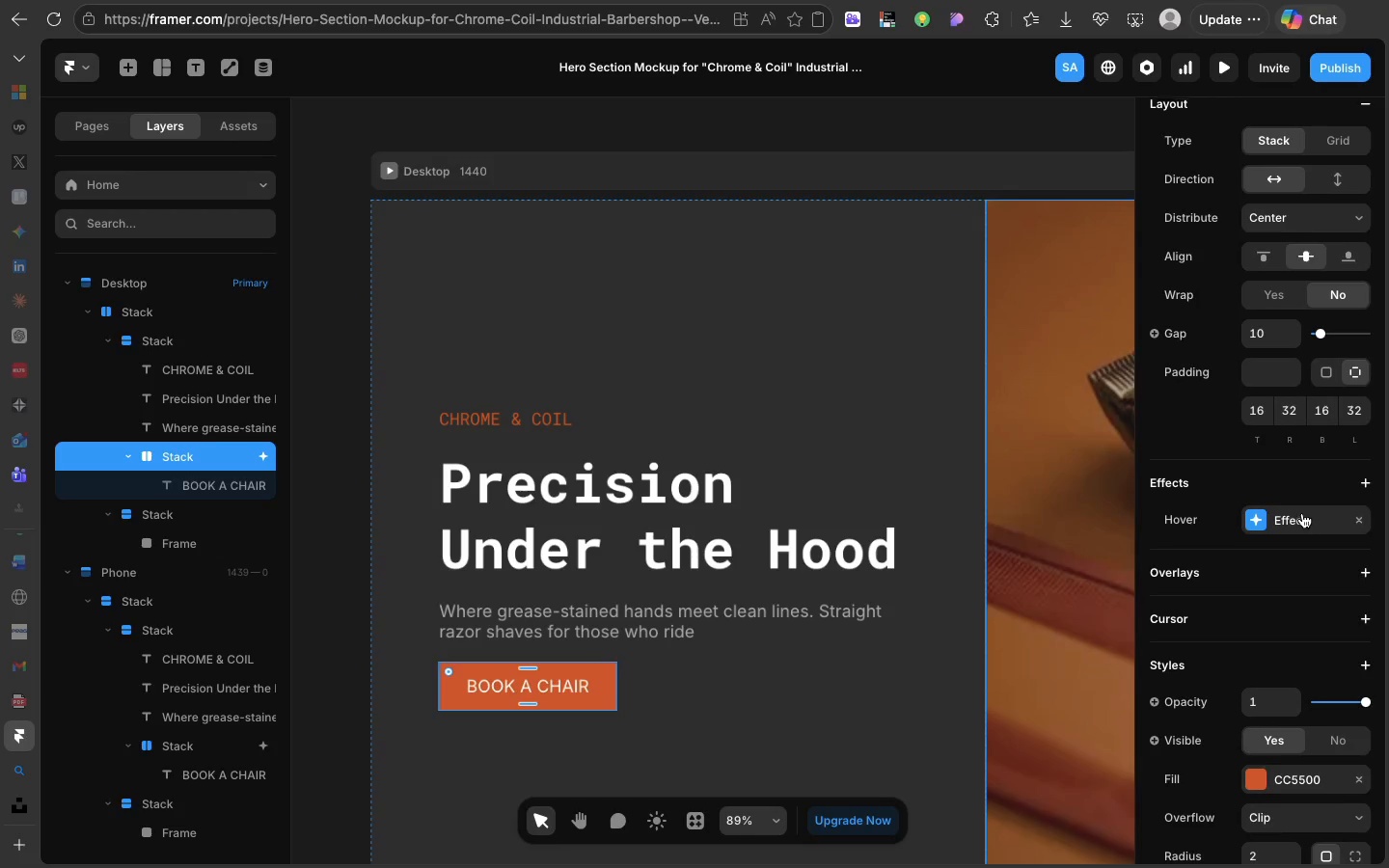 
scroll: coordinate [1302, 513], scroll_direction: up, amount: 82.0
 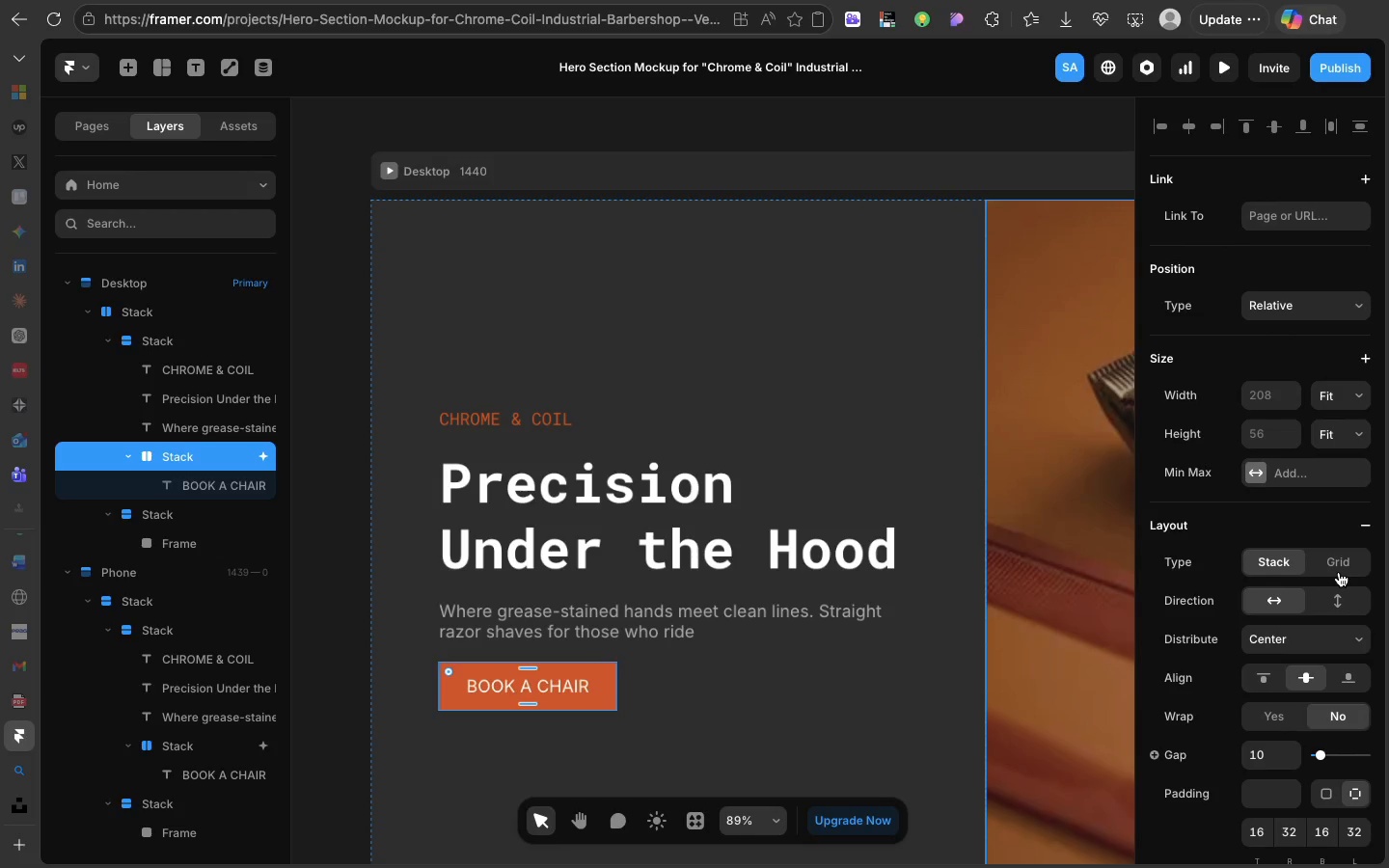 
scroll: coordinate [1339, 572], scroll_direction: down, amount: 18.0
 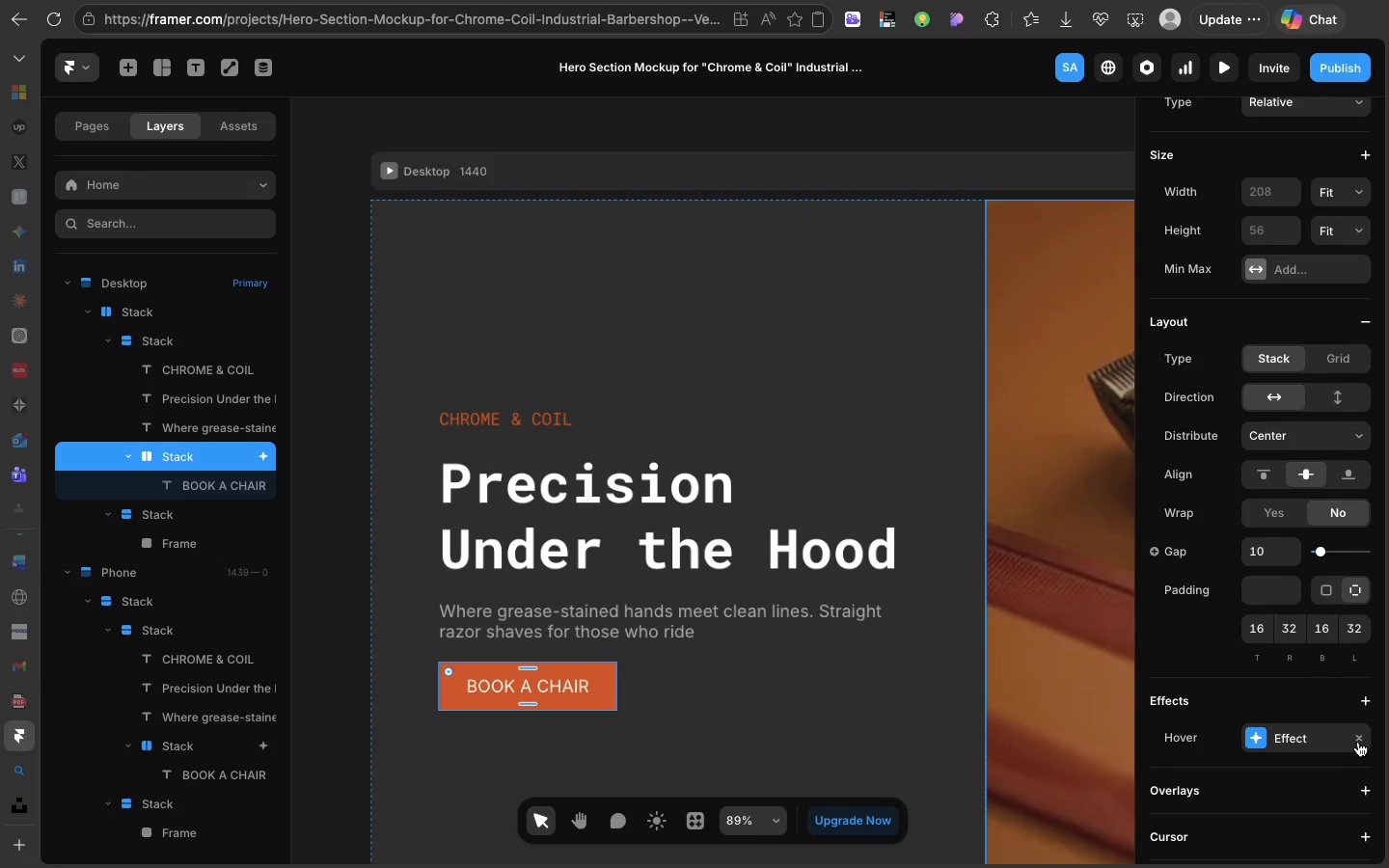 
left_click([1358, 741])
 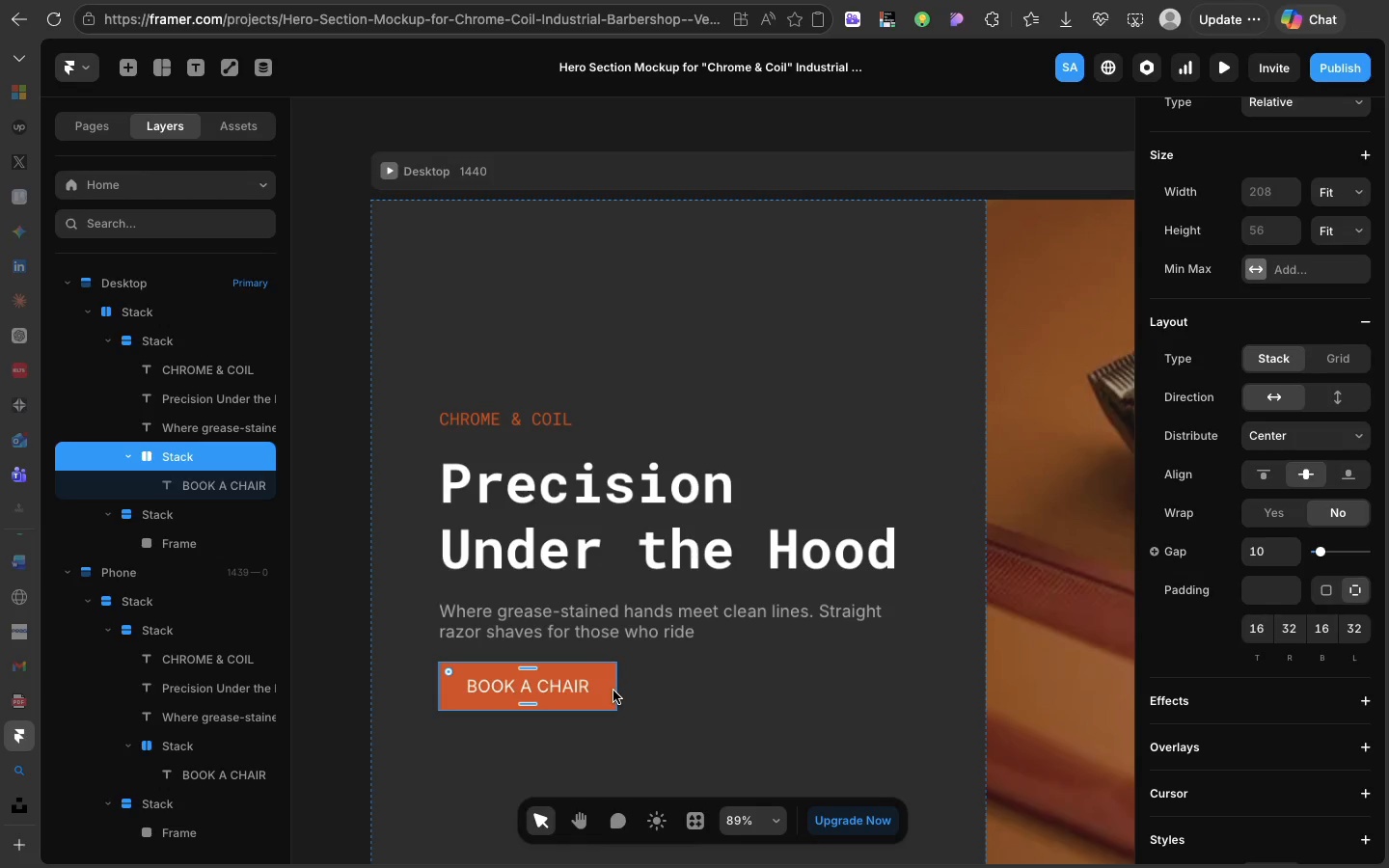 
right_click([613, 691])
 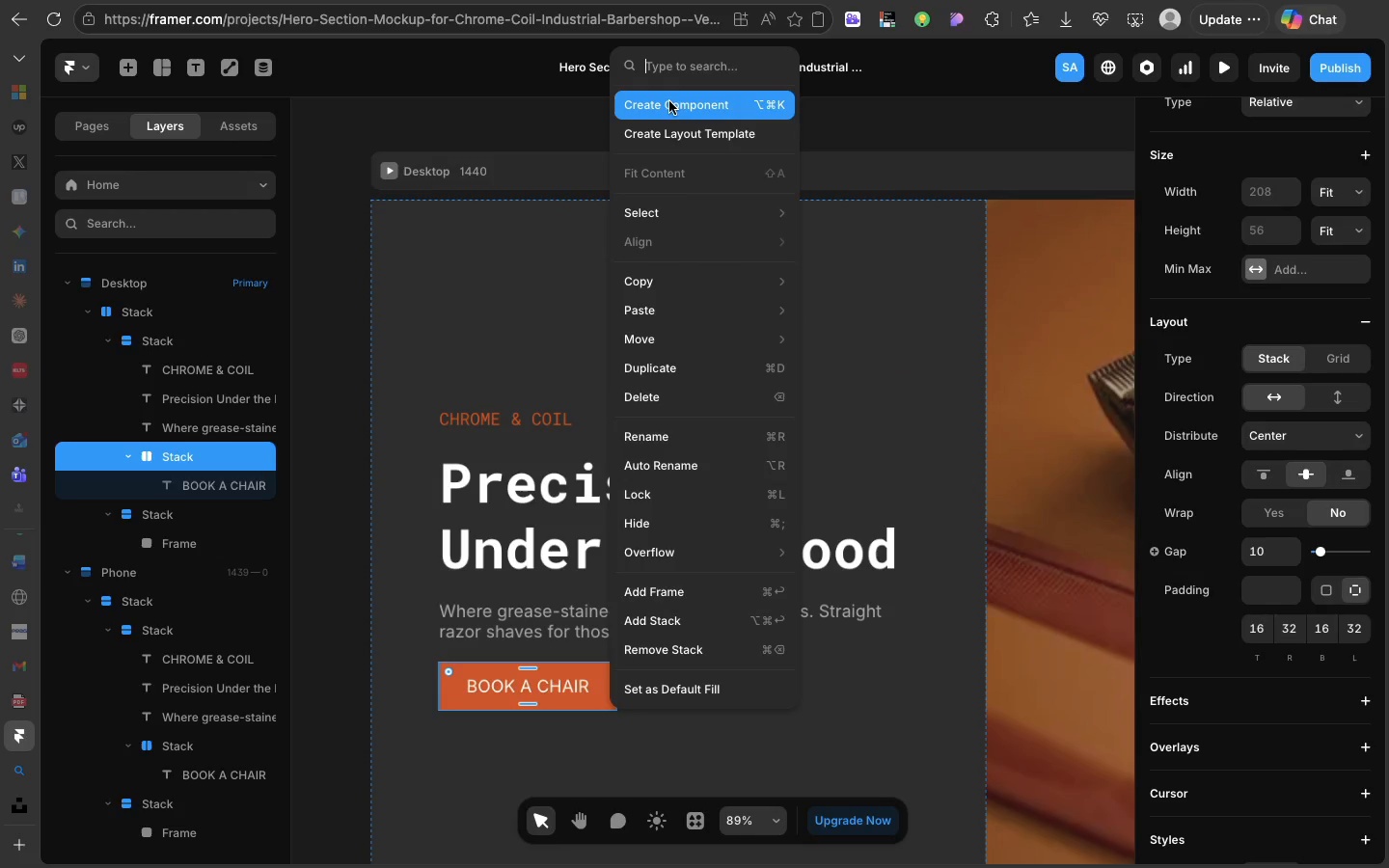 
left_click([668, 100])
 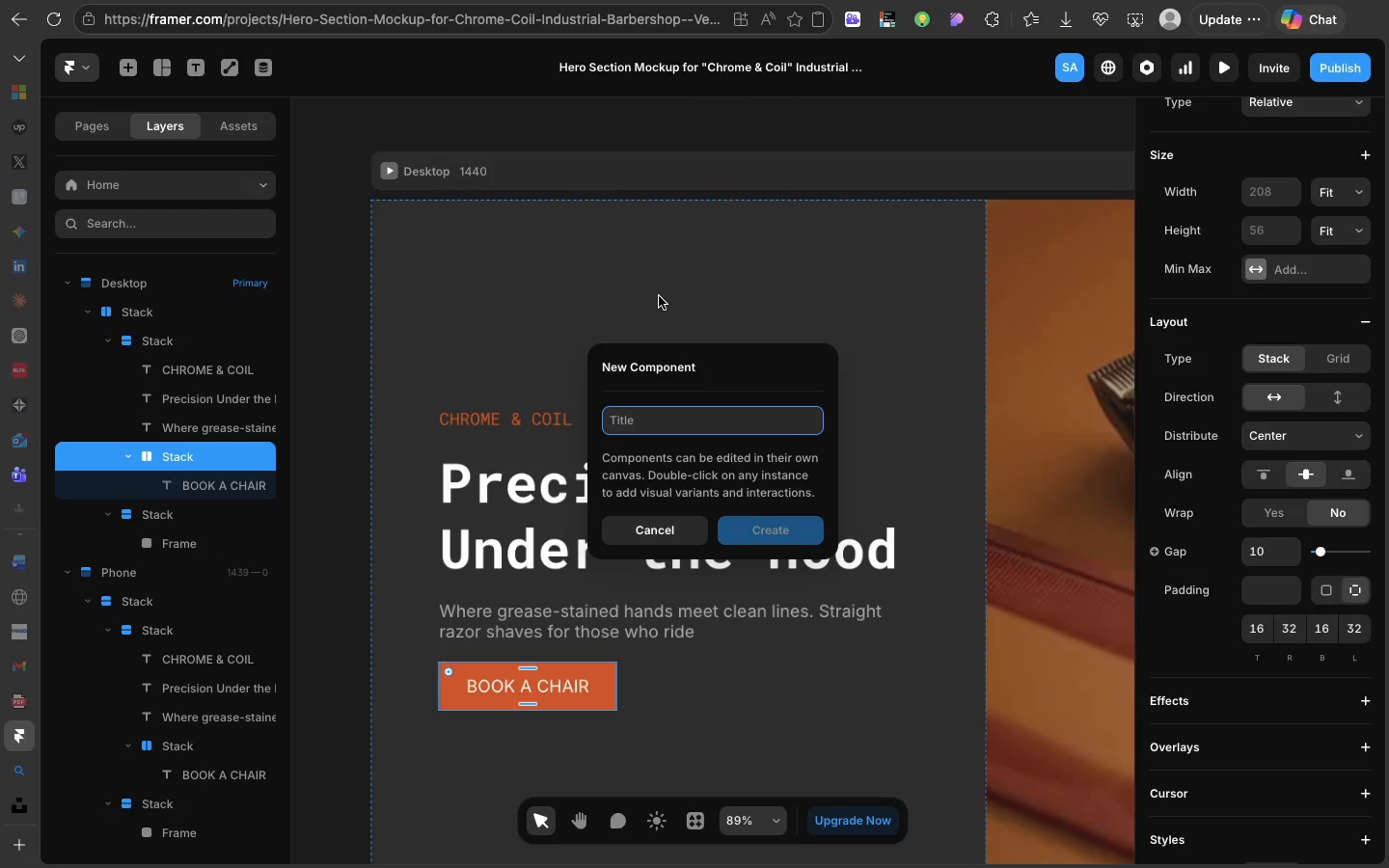 
type(CTA )
key(Backspace)
type( BUTTON)
 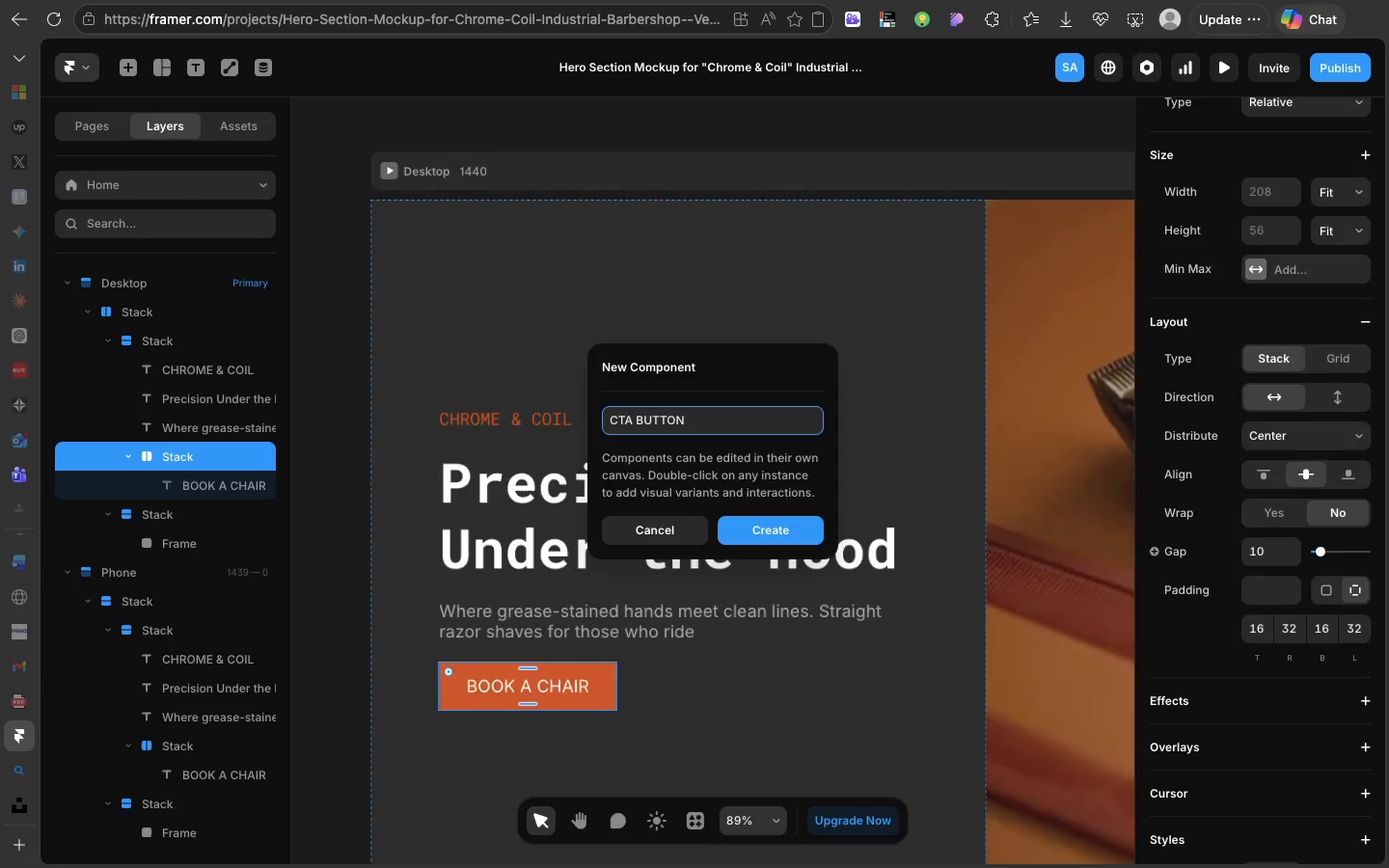 
hold_key(key=Enter, duration=0.31)
 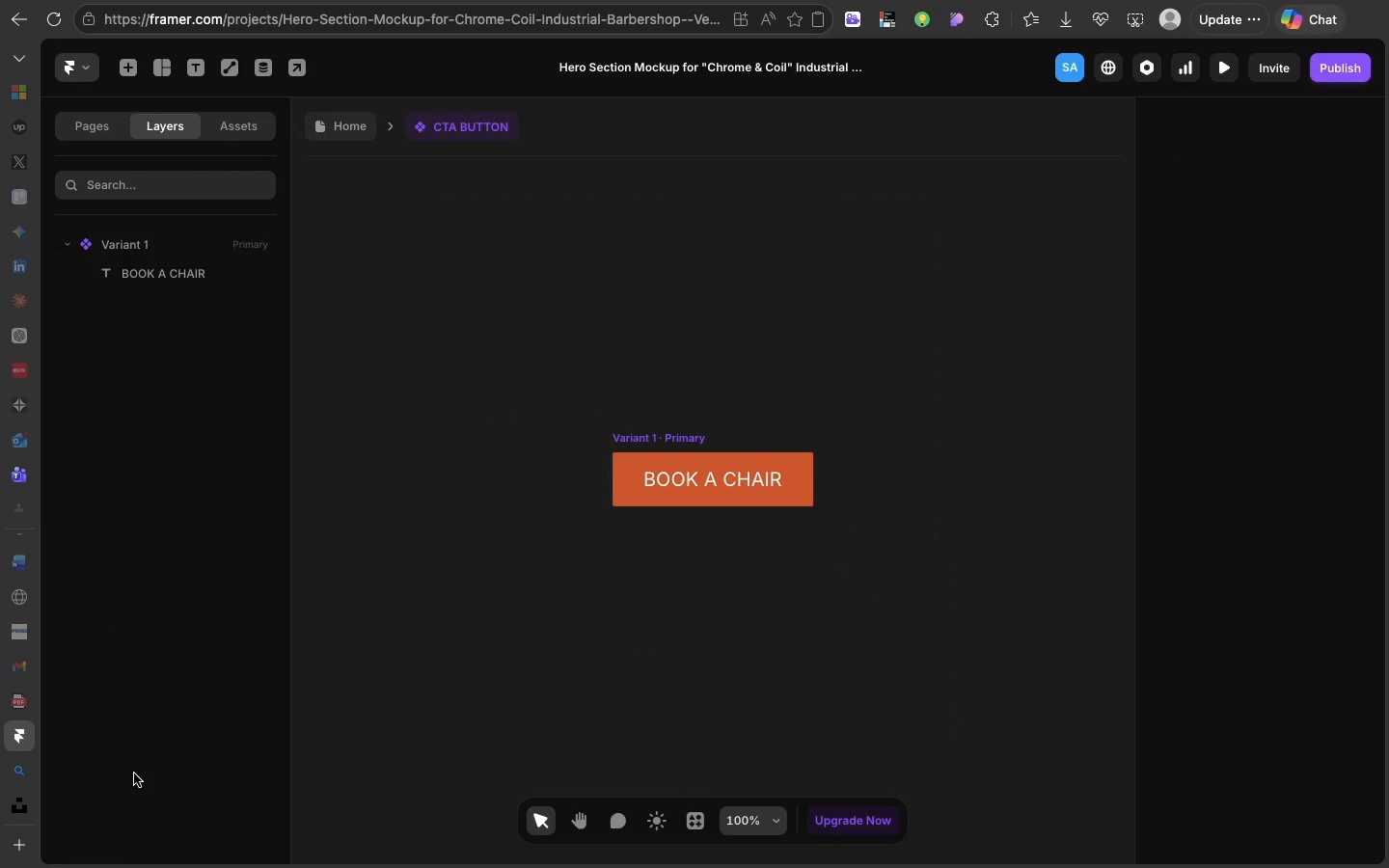 
wait(11.46)
 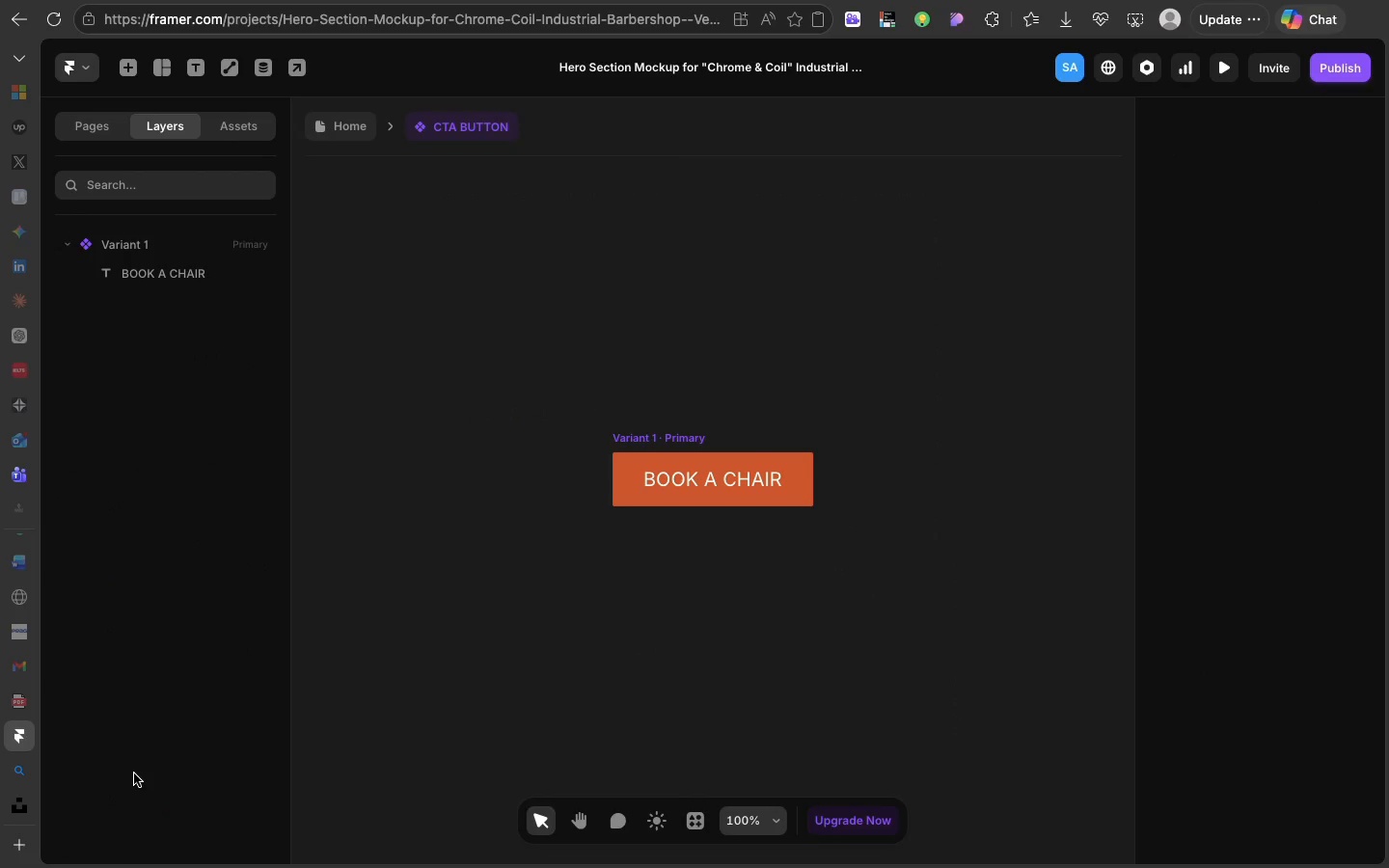 
left_click([627, 432])
 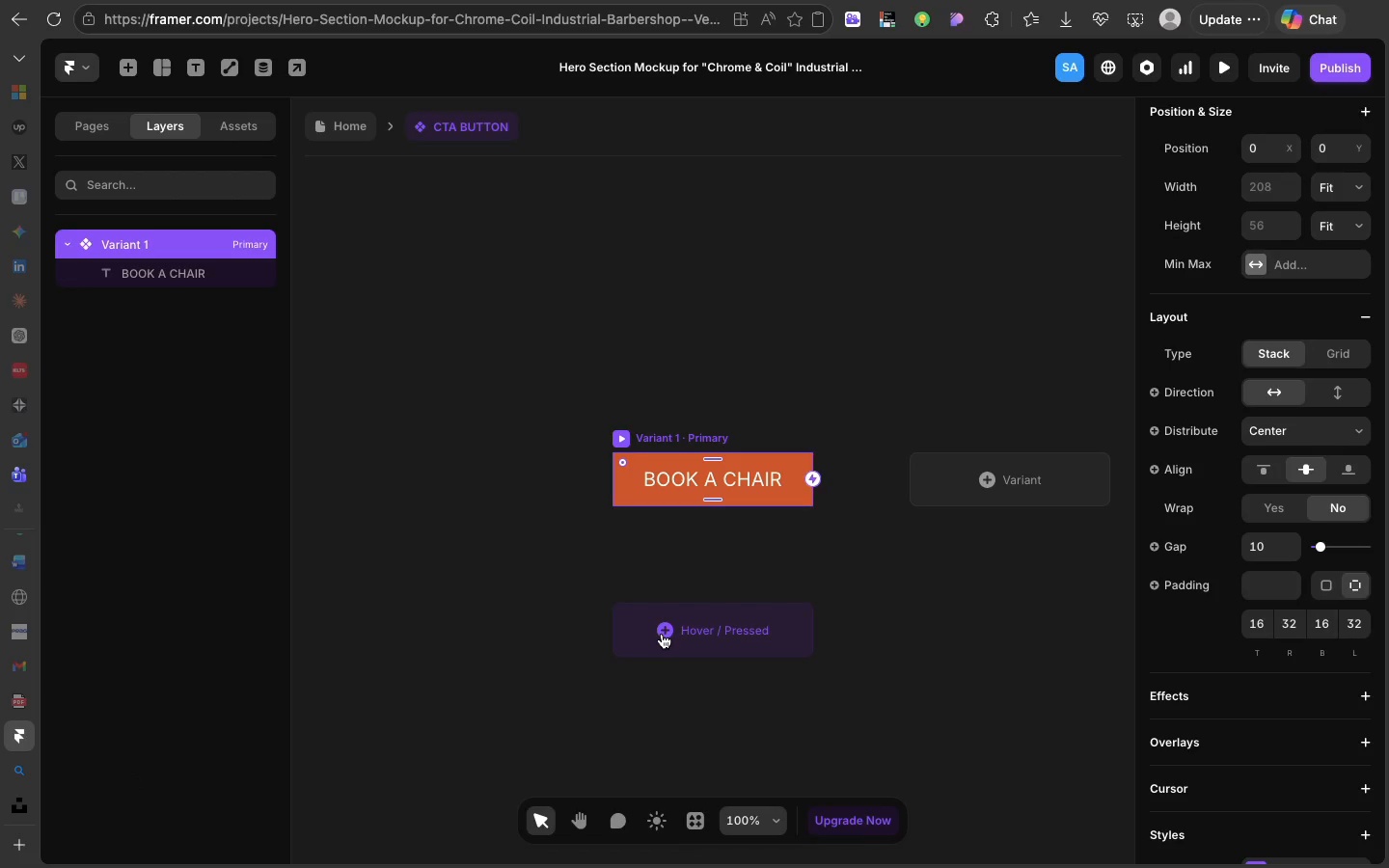 
left_click([662, 634])
 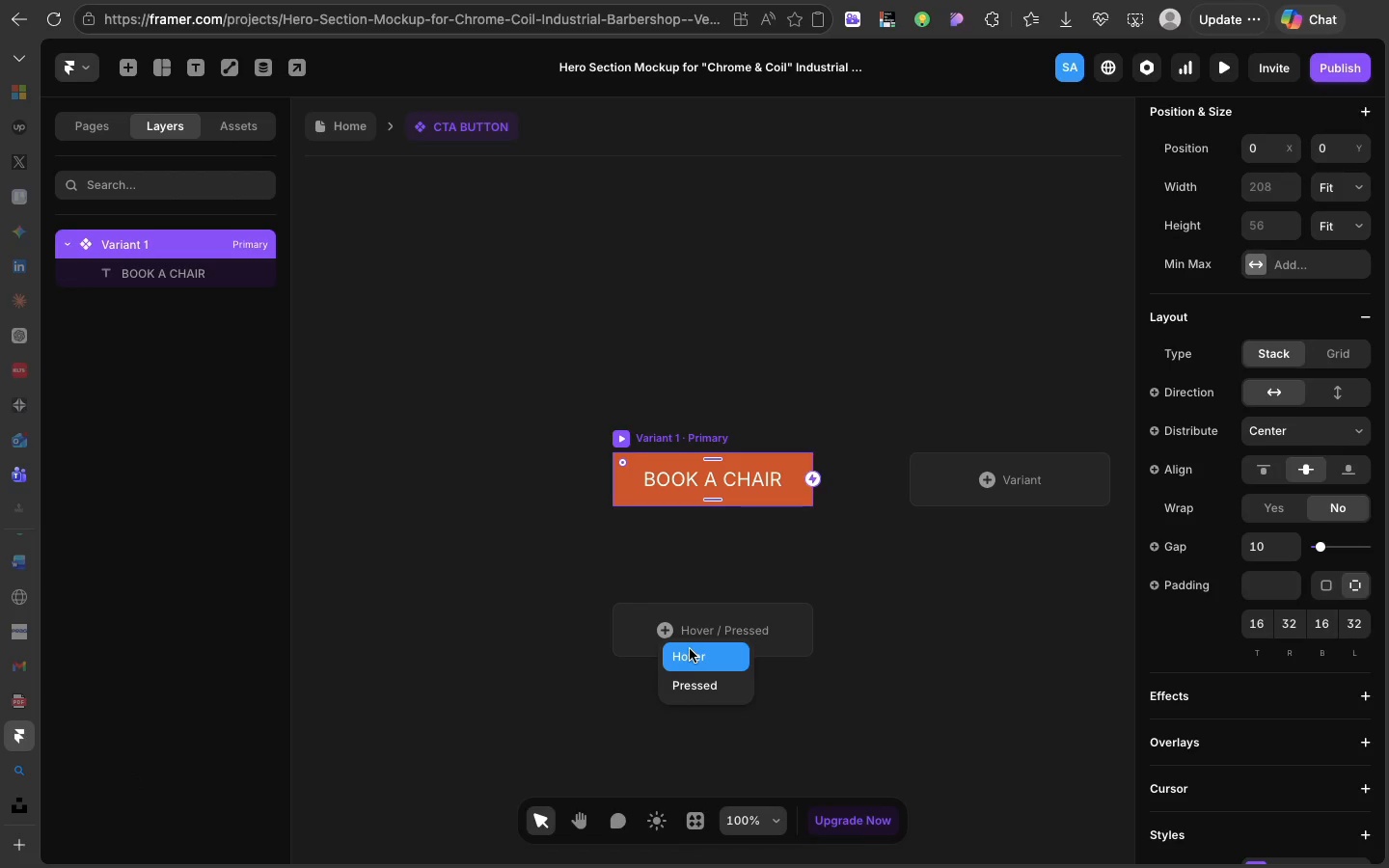 
left_click([690, 649])
 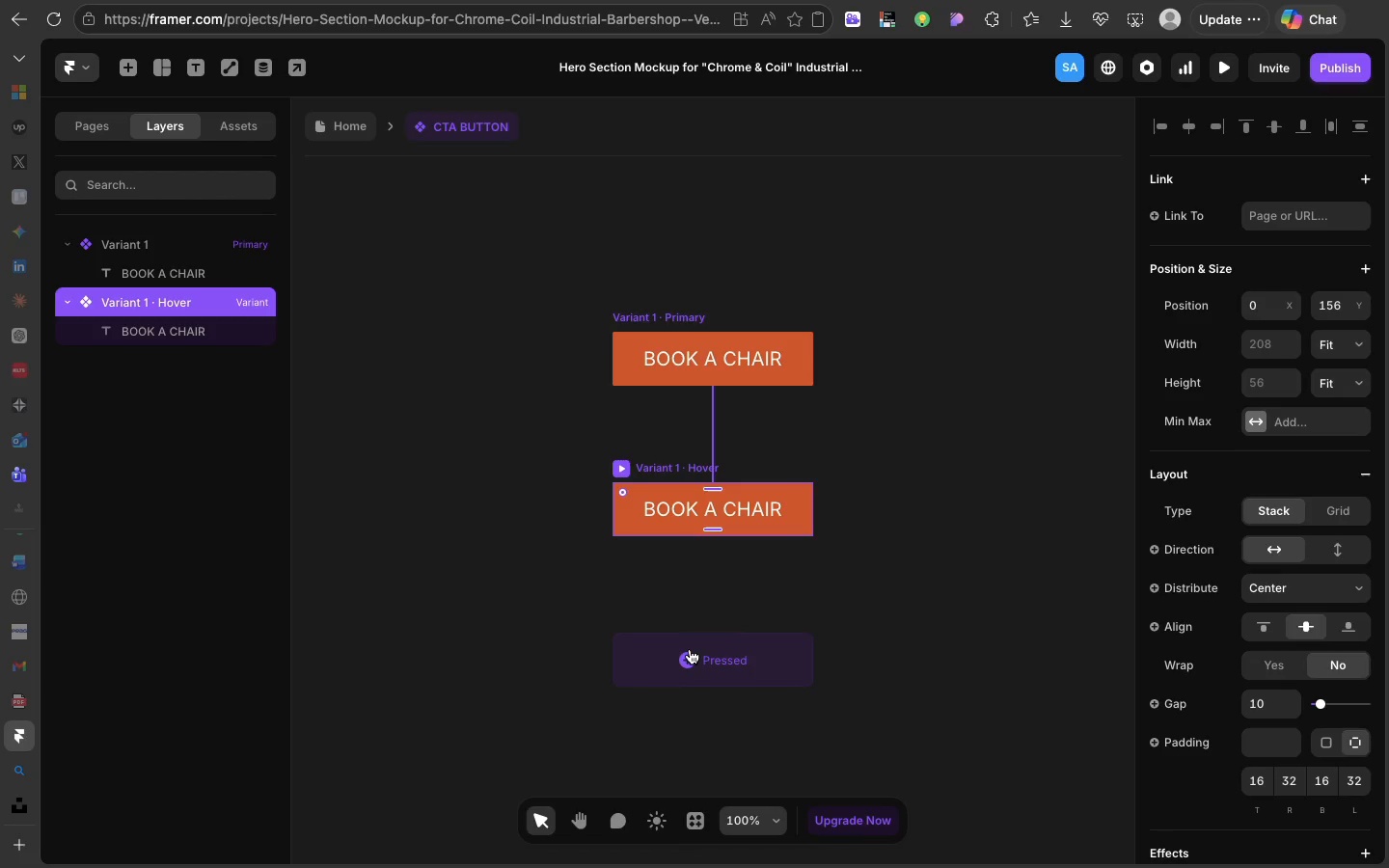 
wait(7.44)
 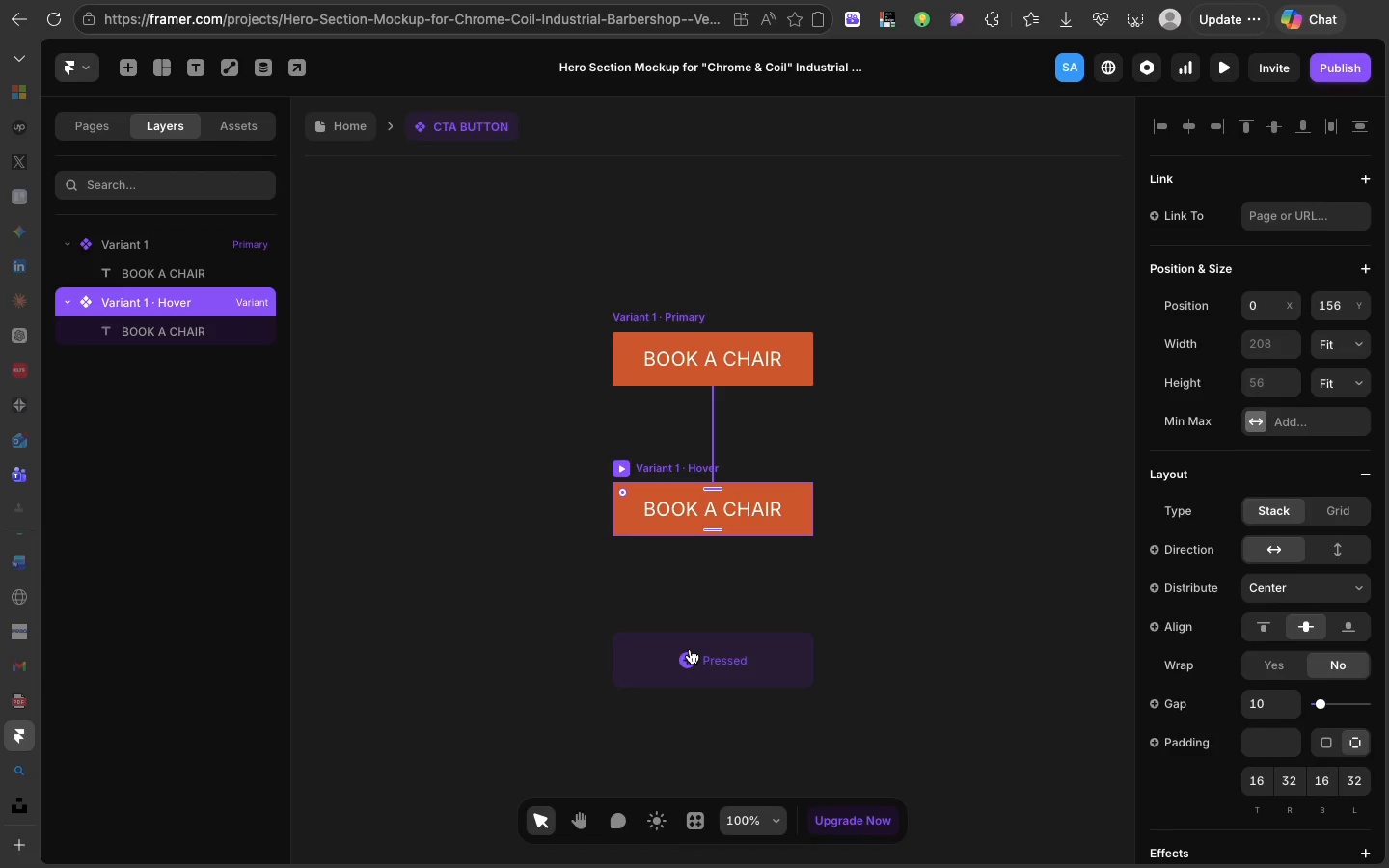 
scroll: coordinate [1301, 614], scroll_direction: down, amount: 65.0
 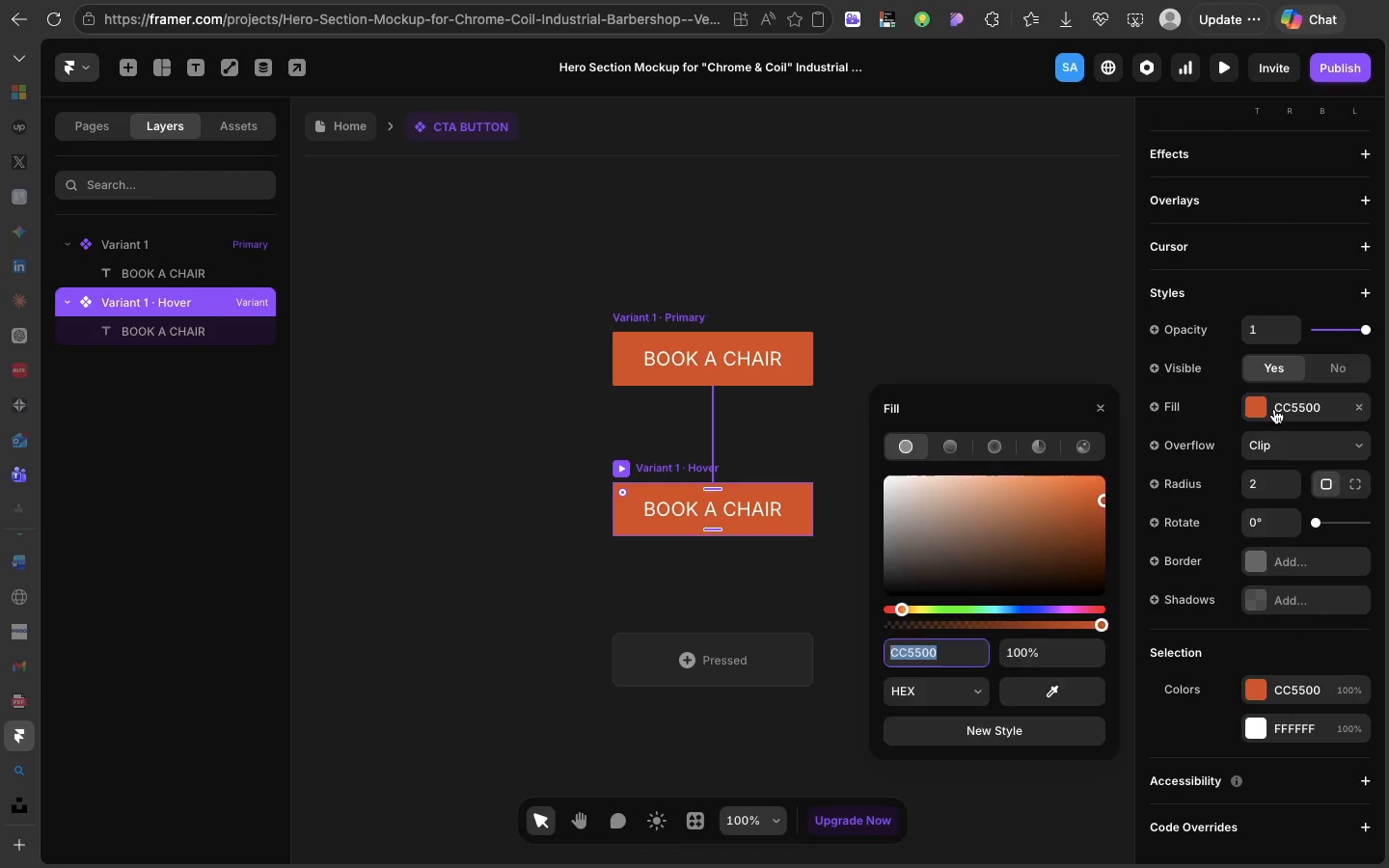 
left_click([1274, 409])
 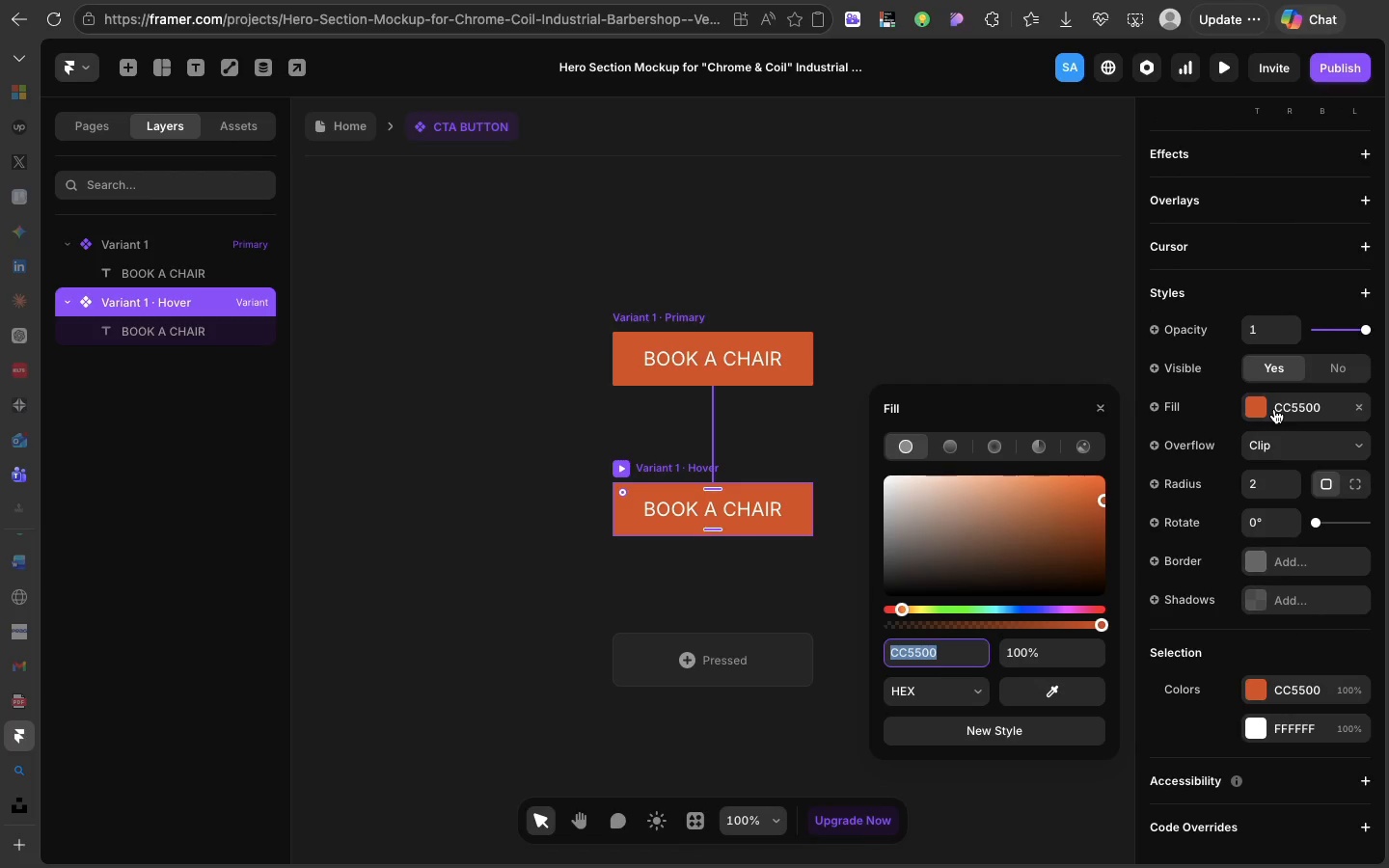 
type(E06010)
 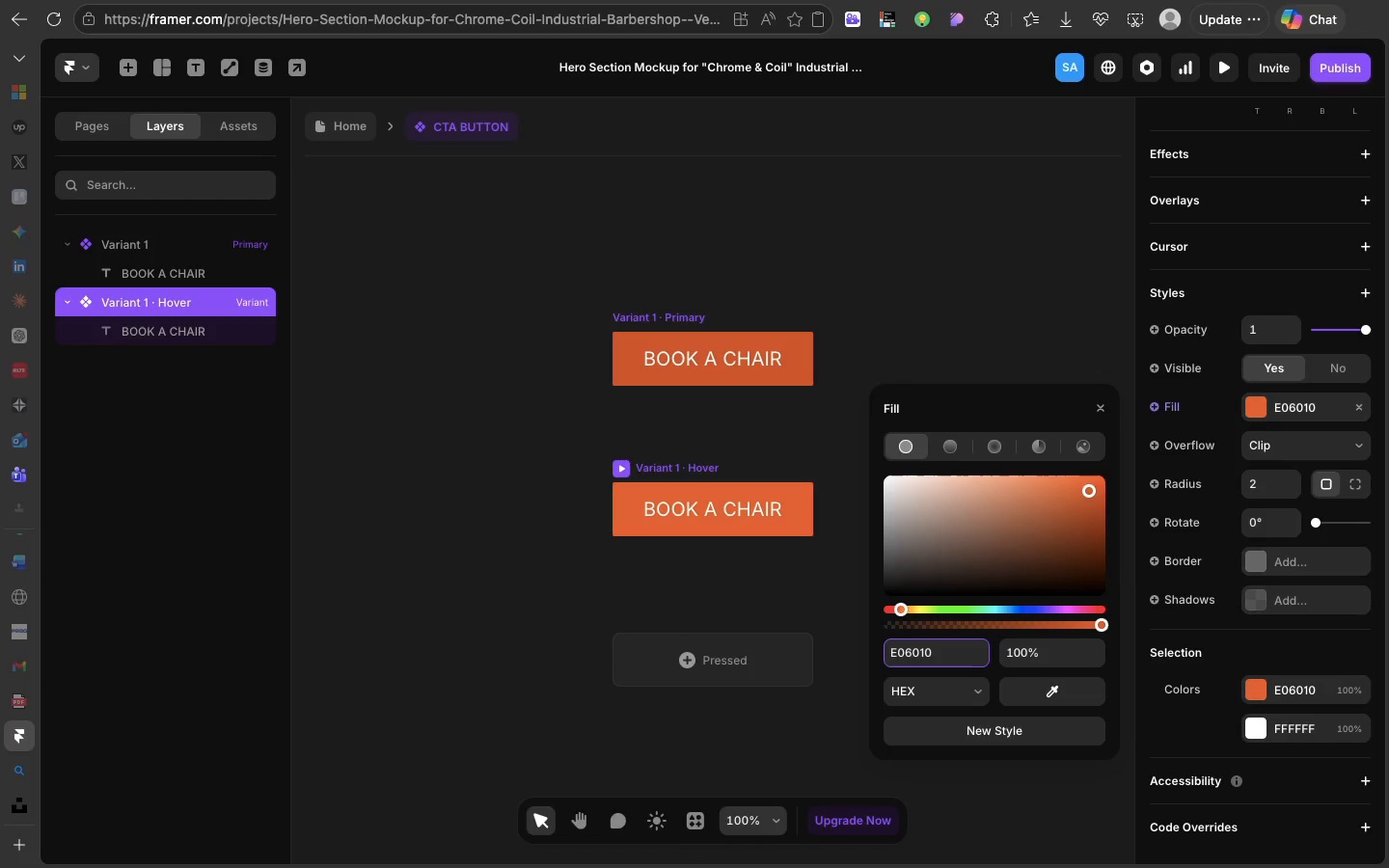 
key(Enter)
 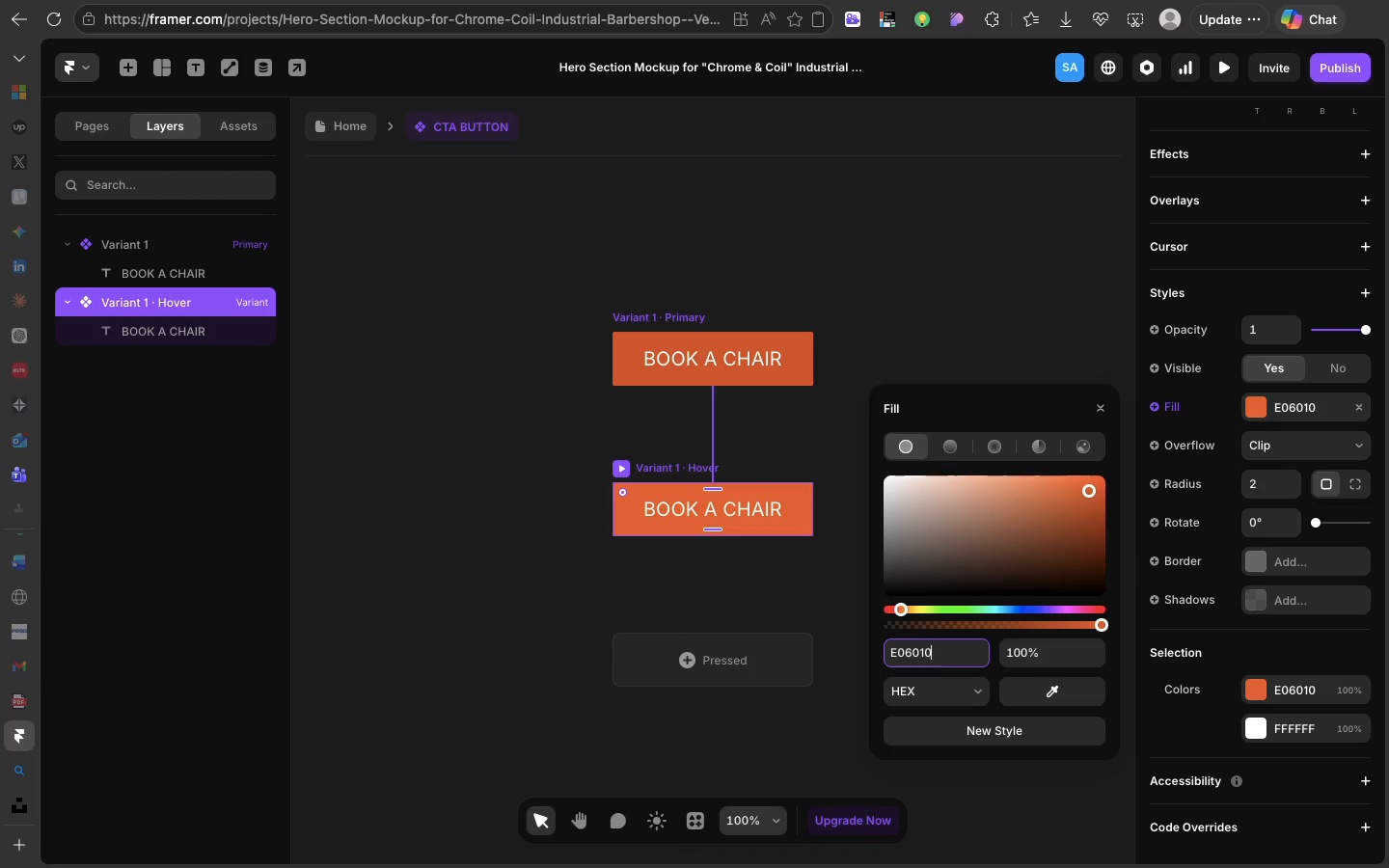 
wait(10.34)
 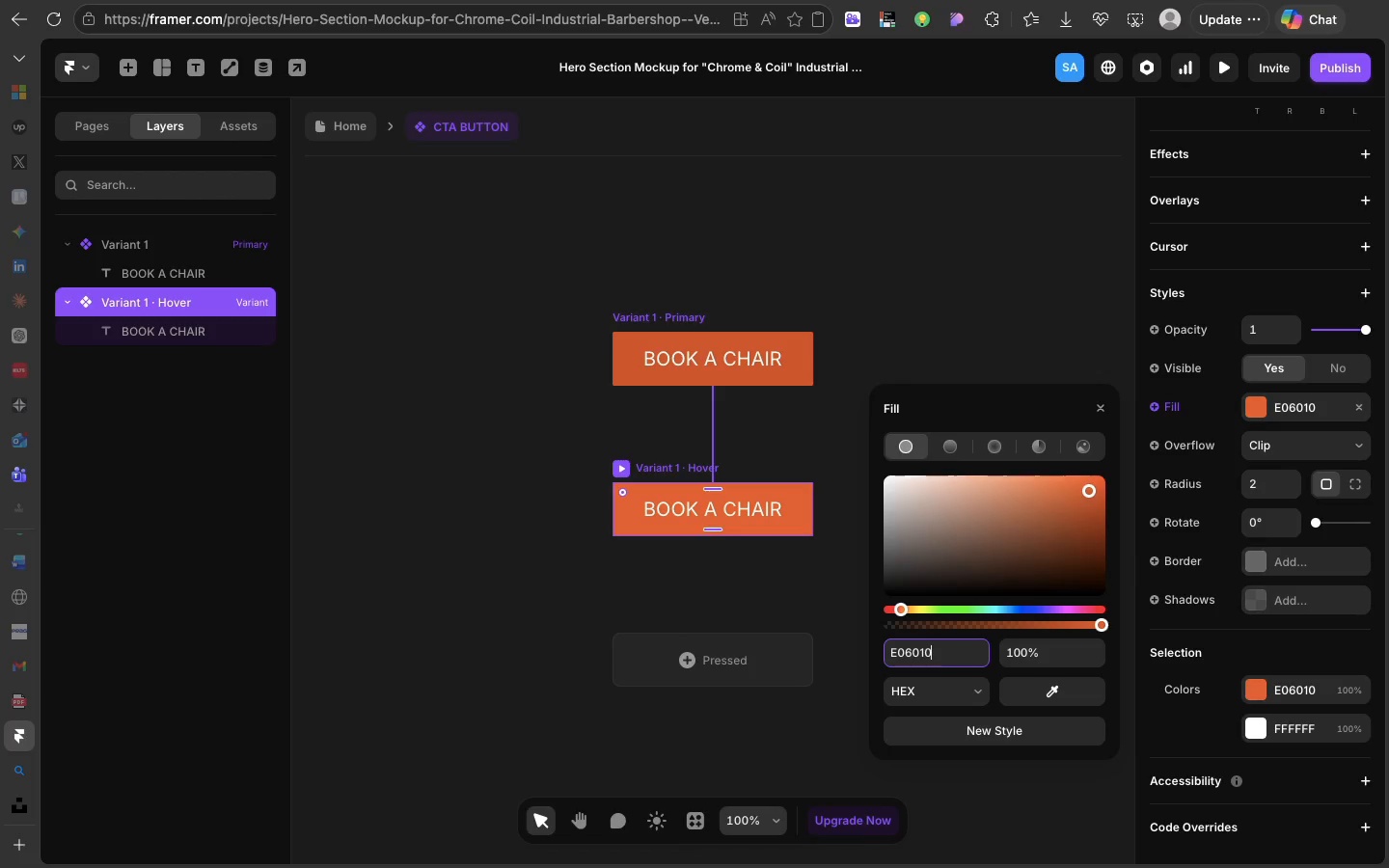 
hold_key(key=CommandLeft, duration=0.78)
 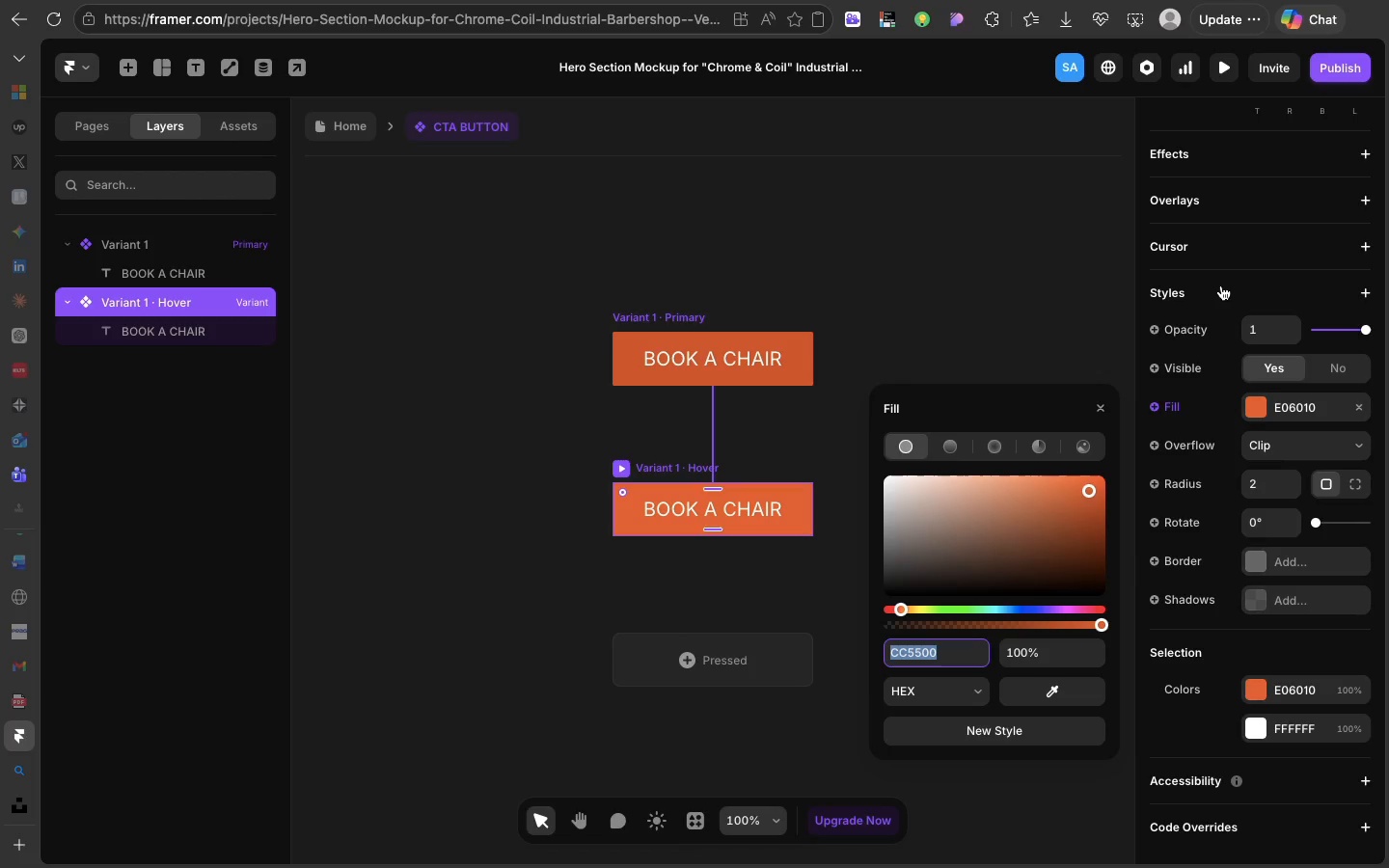 
hold_key(key=Z, duration=0.37)
 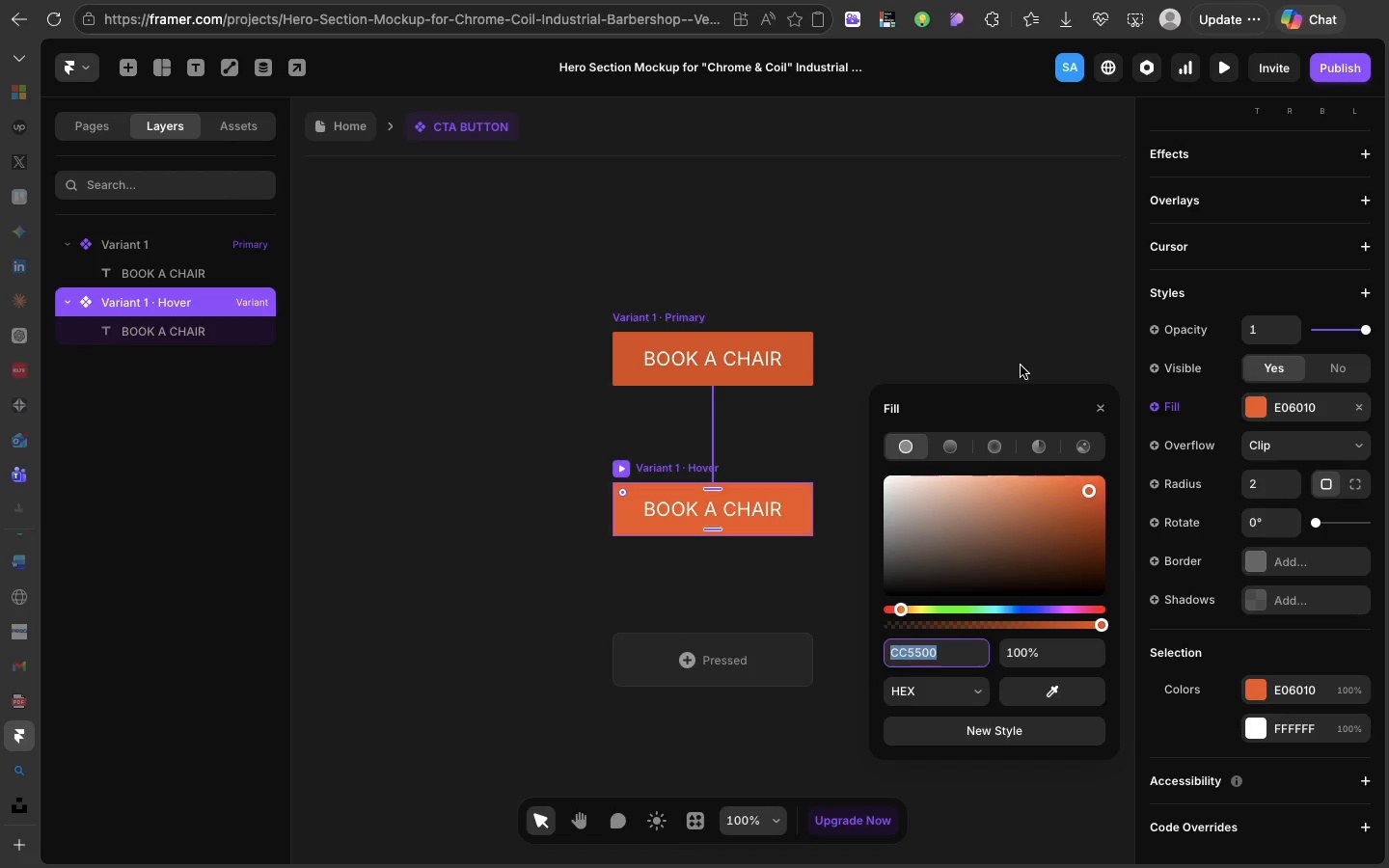 
left_click([1021, 366])
 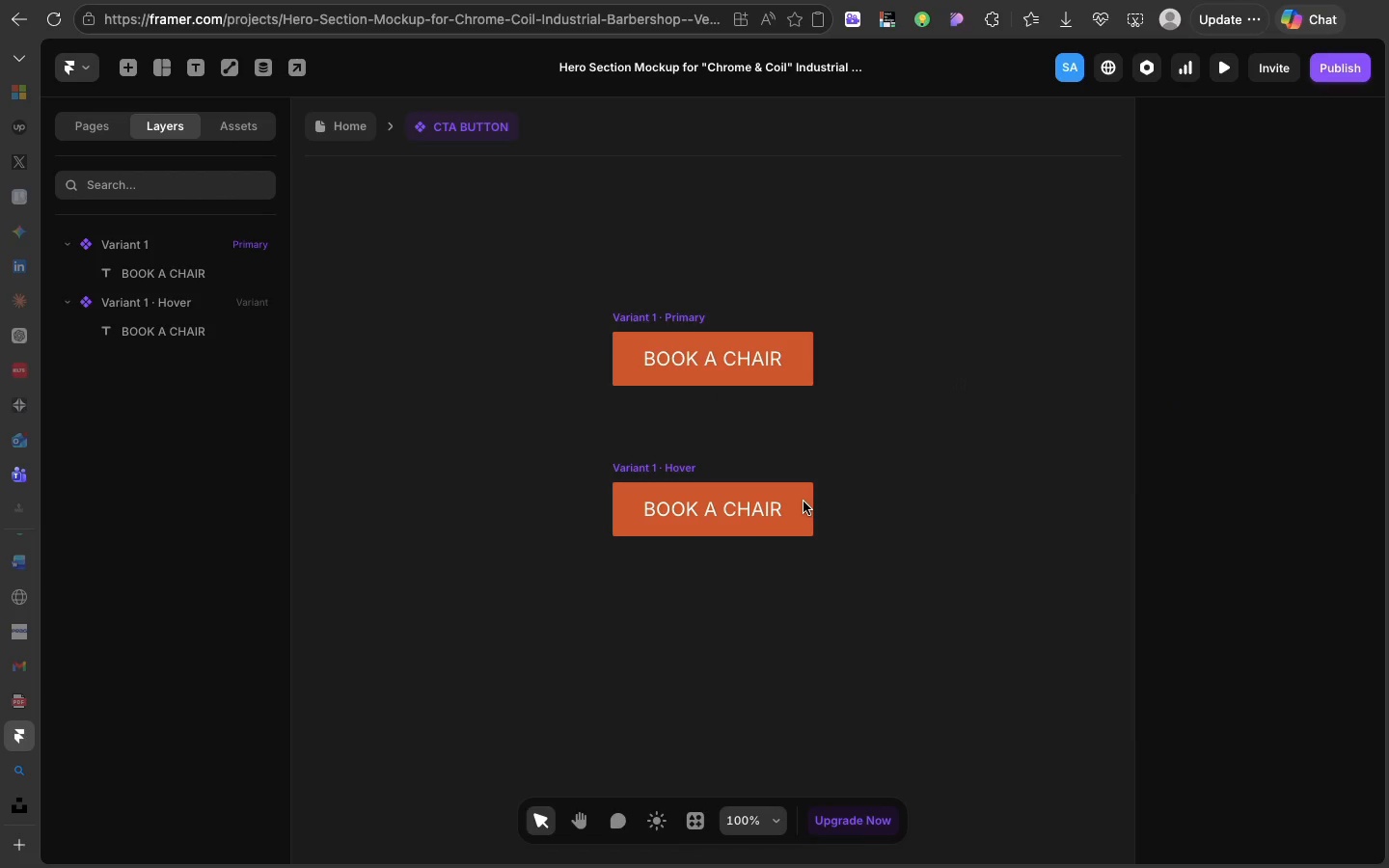 
left_click([803, 502])
 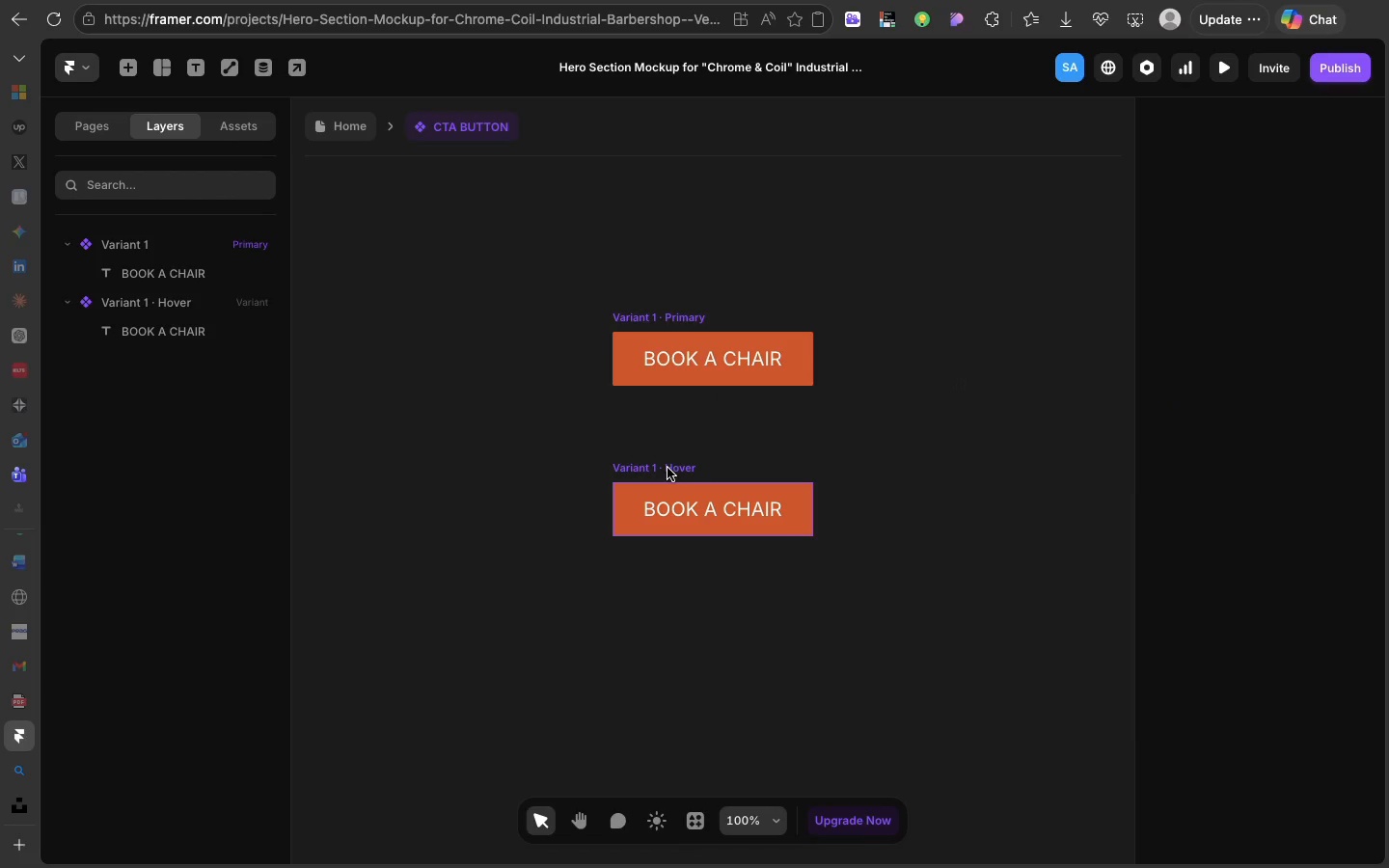 
left_click([667, 468])
 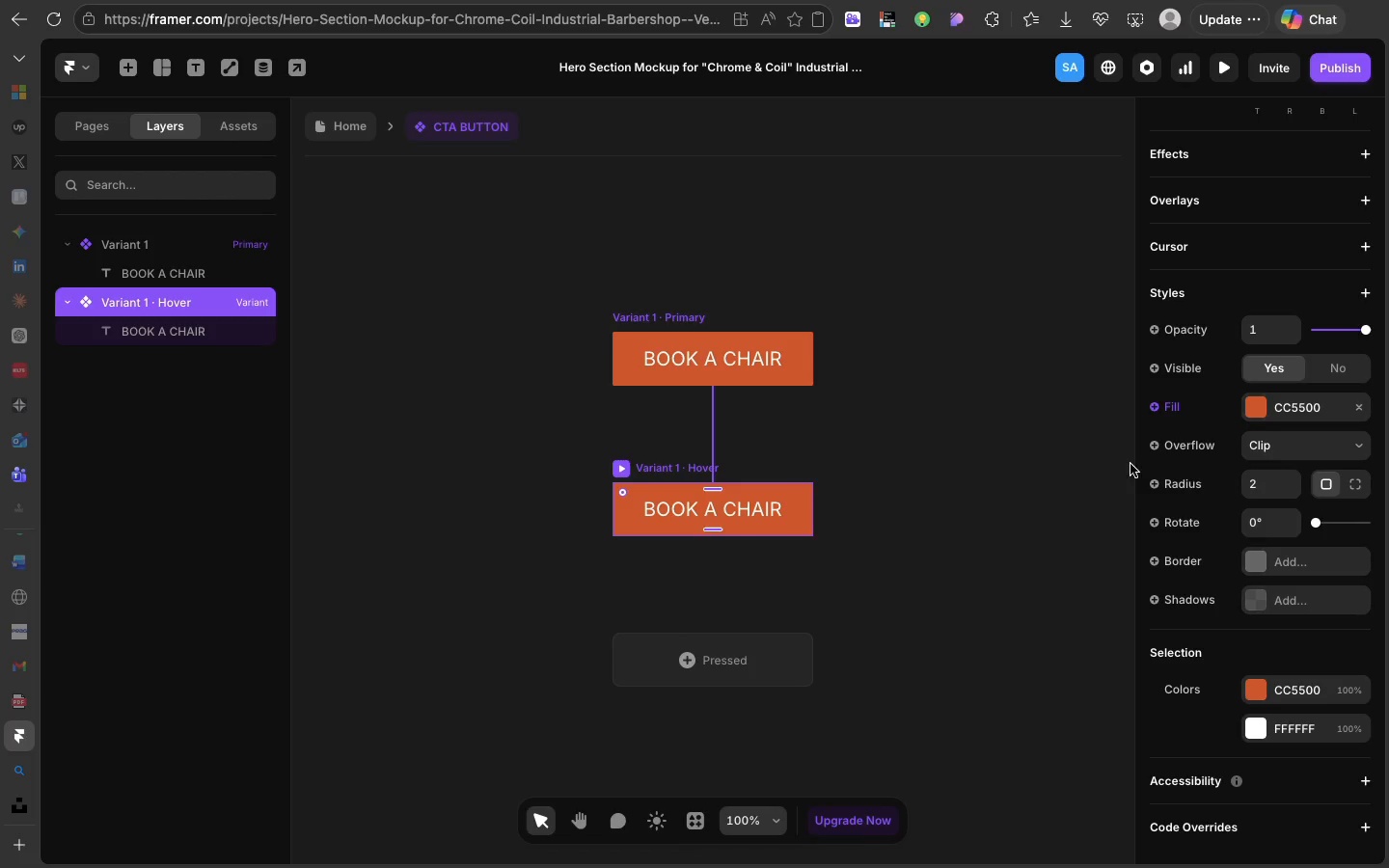 
wait(5.14)
 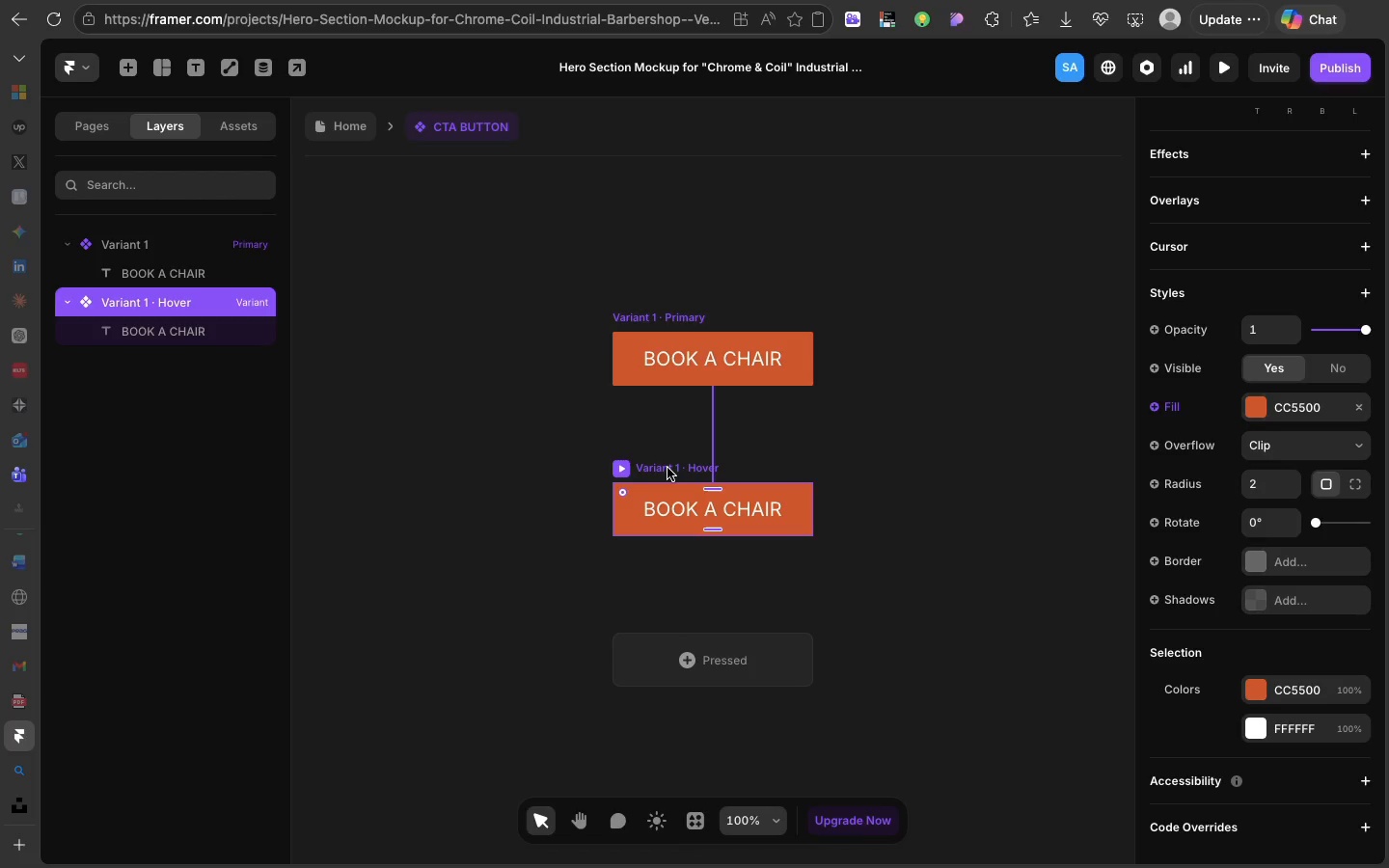 
left_click([1252, 606])
 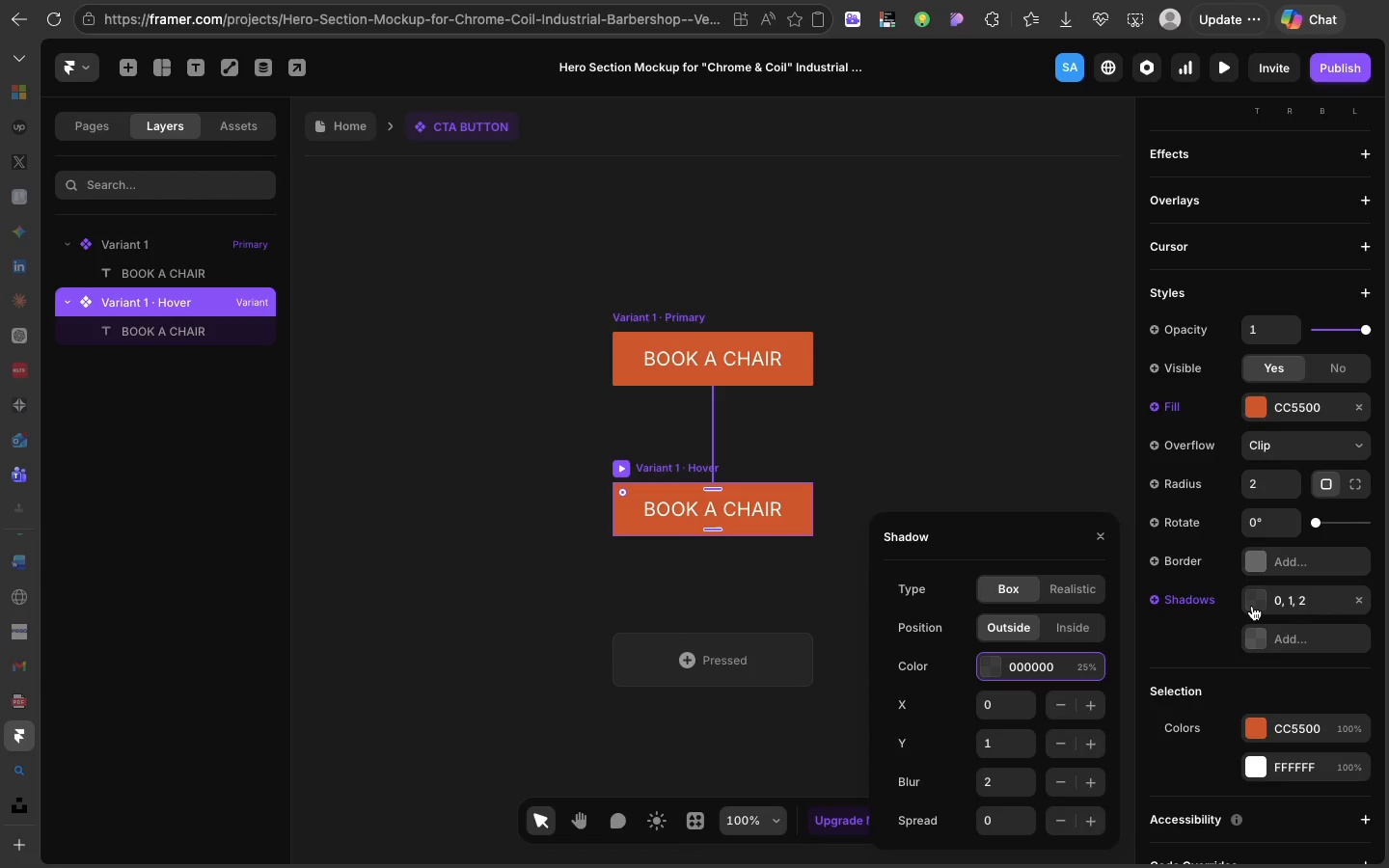 
wait(8.29)
 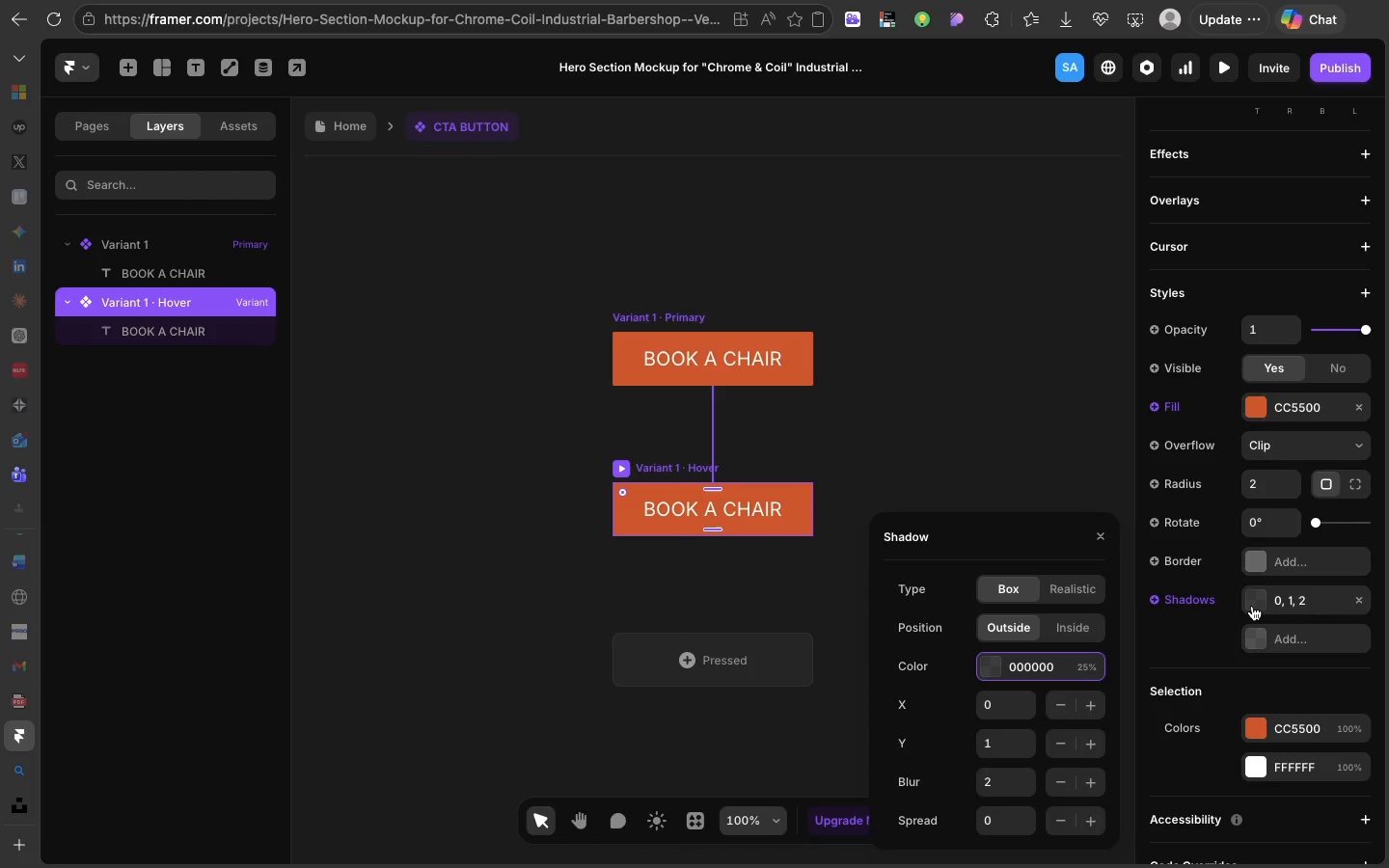 
left_click([1006, 742])
 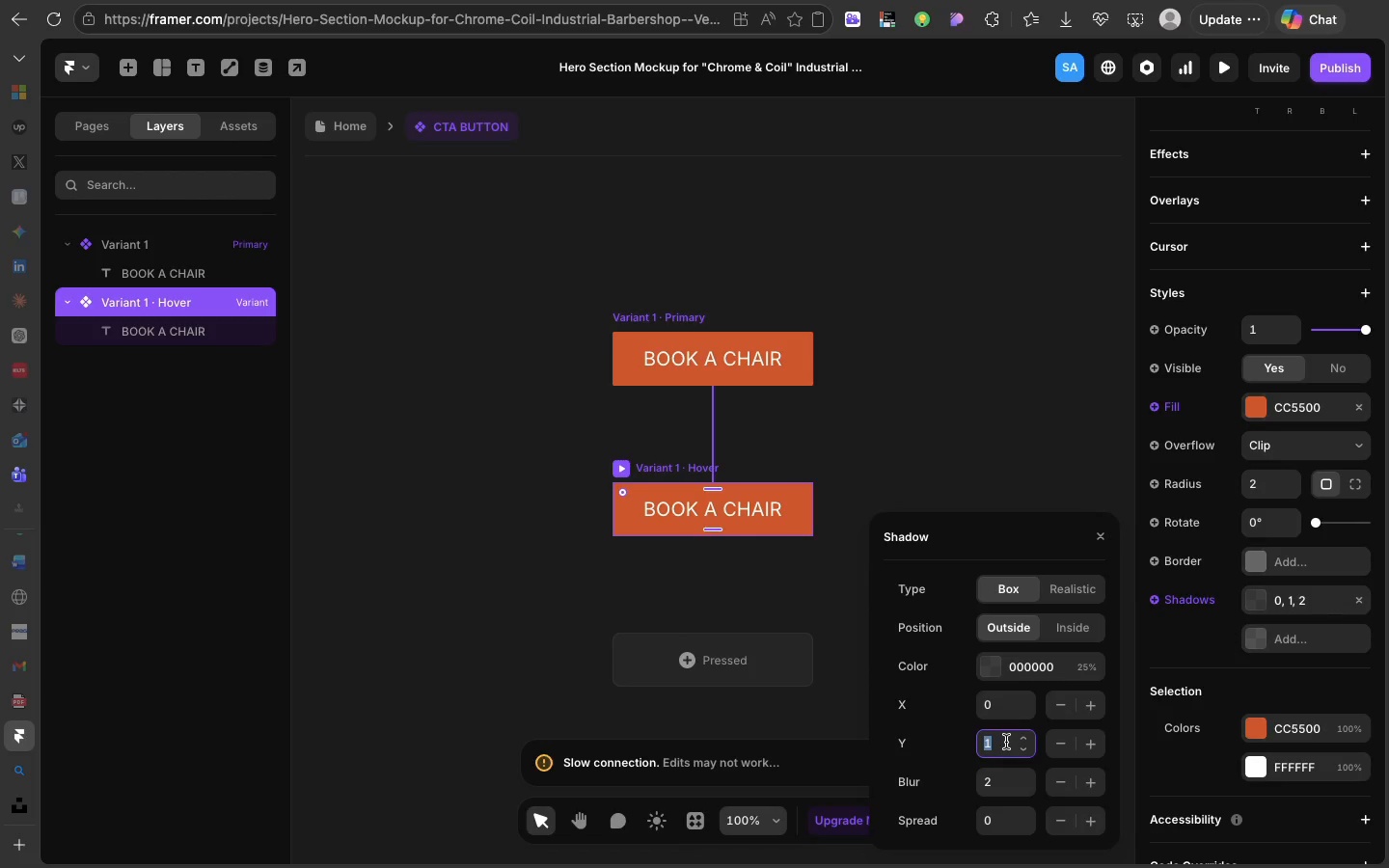 
key(0)
 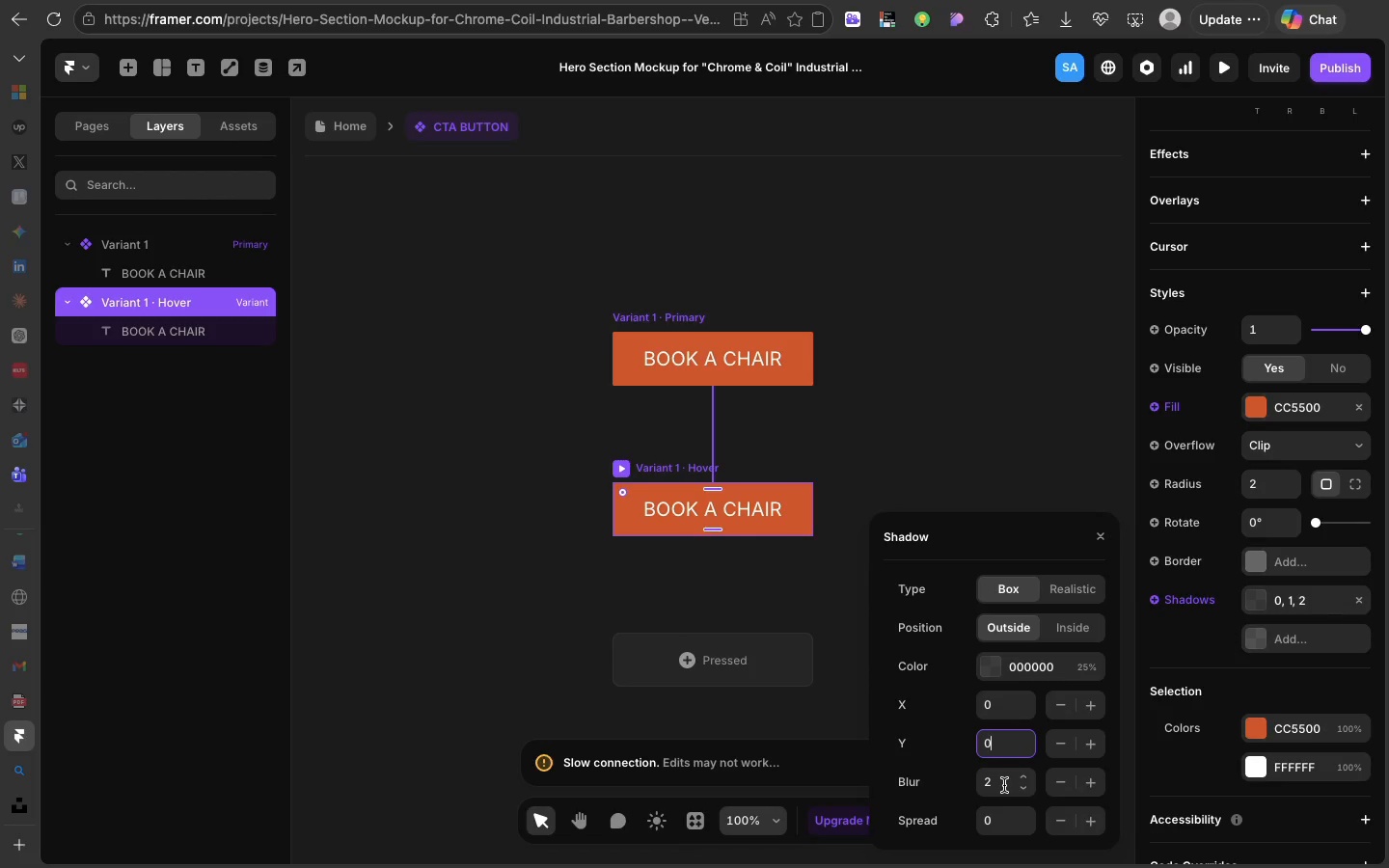 
left_click([1004, 785])
 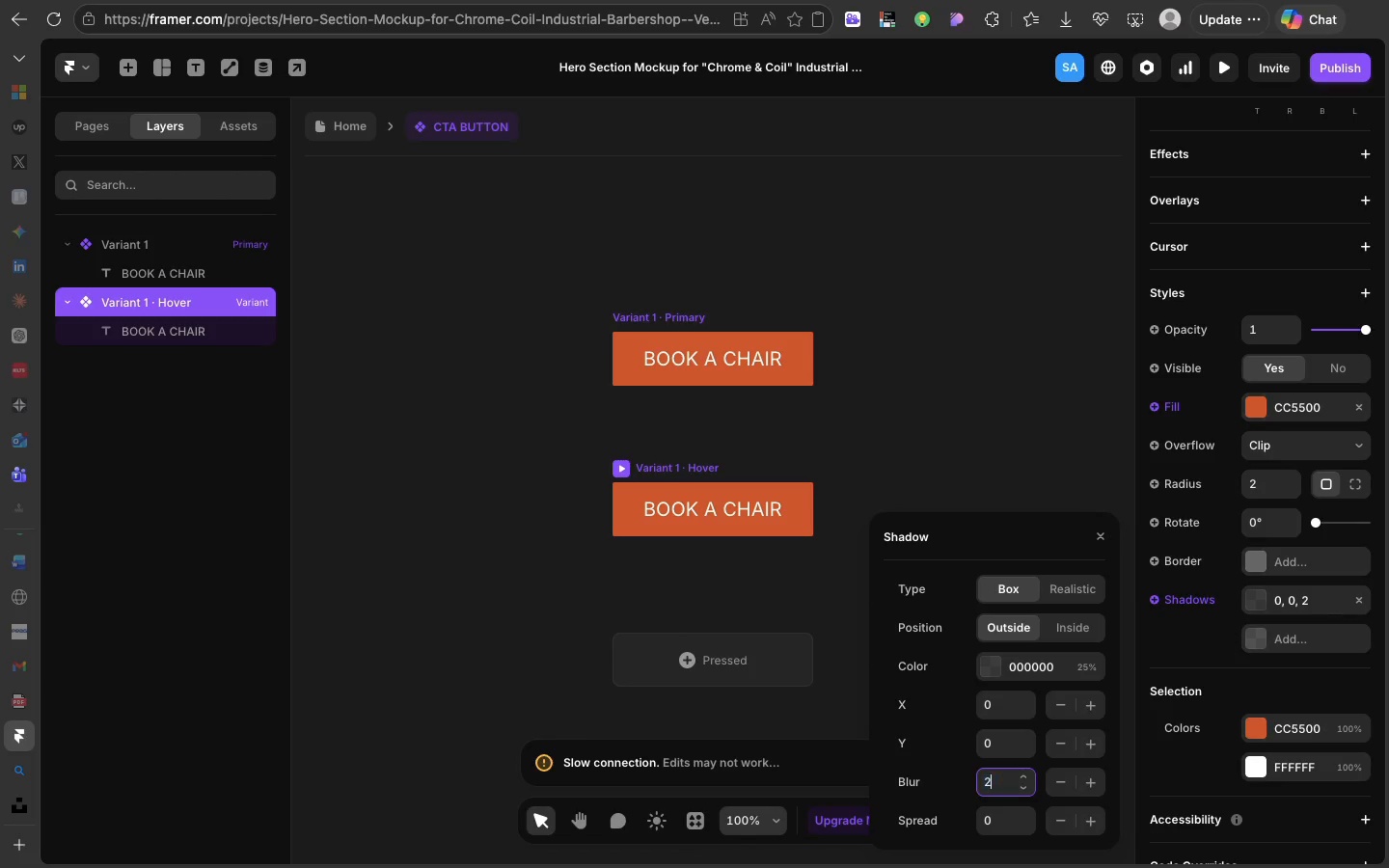 
type(20)
 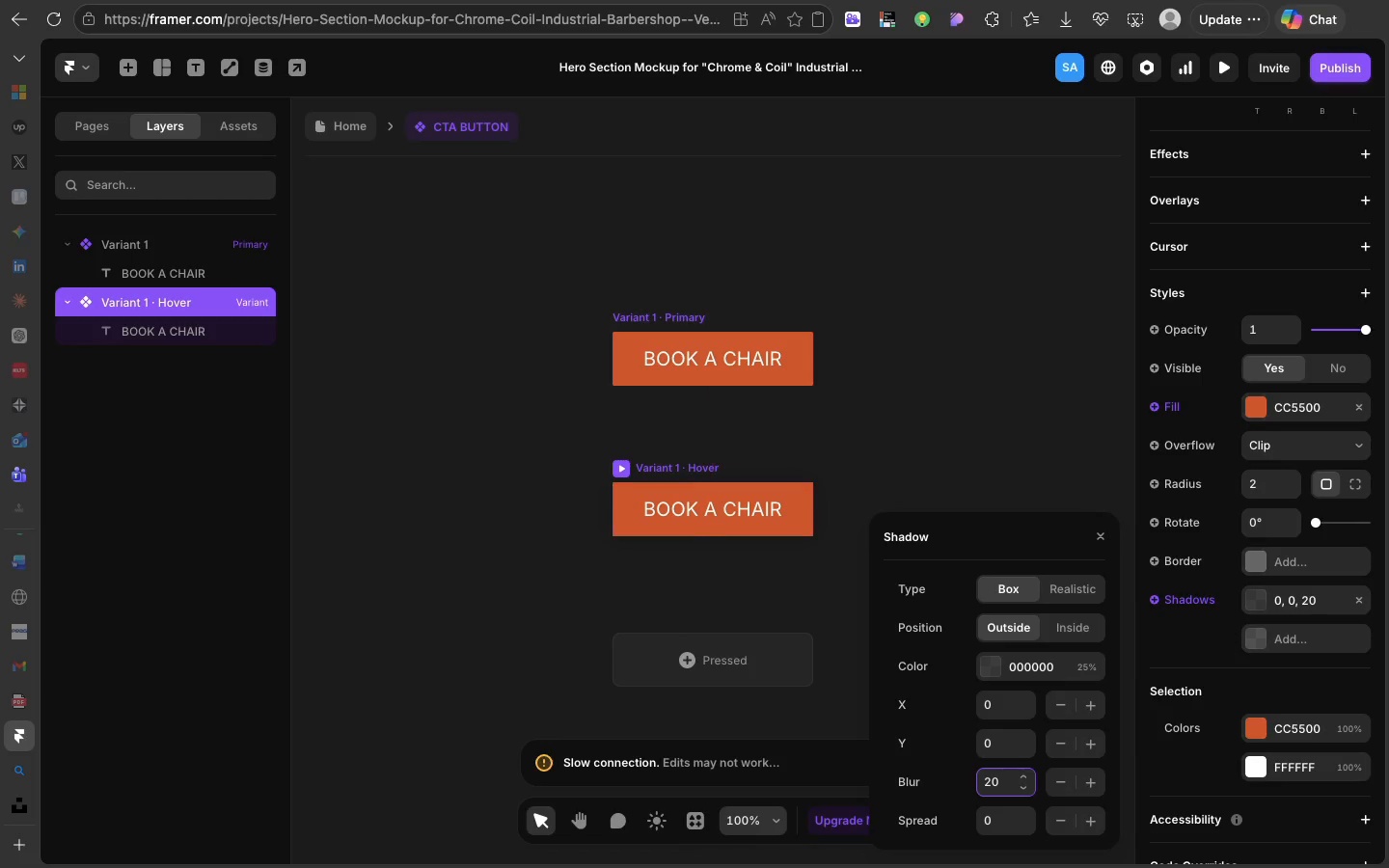 
key(Enter)
 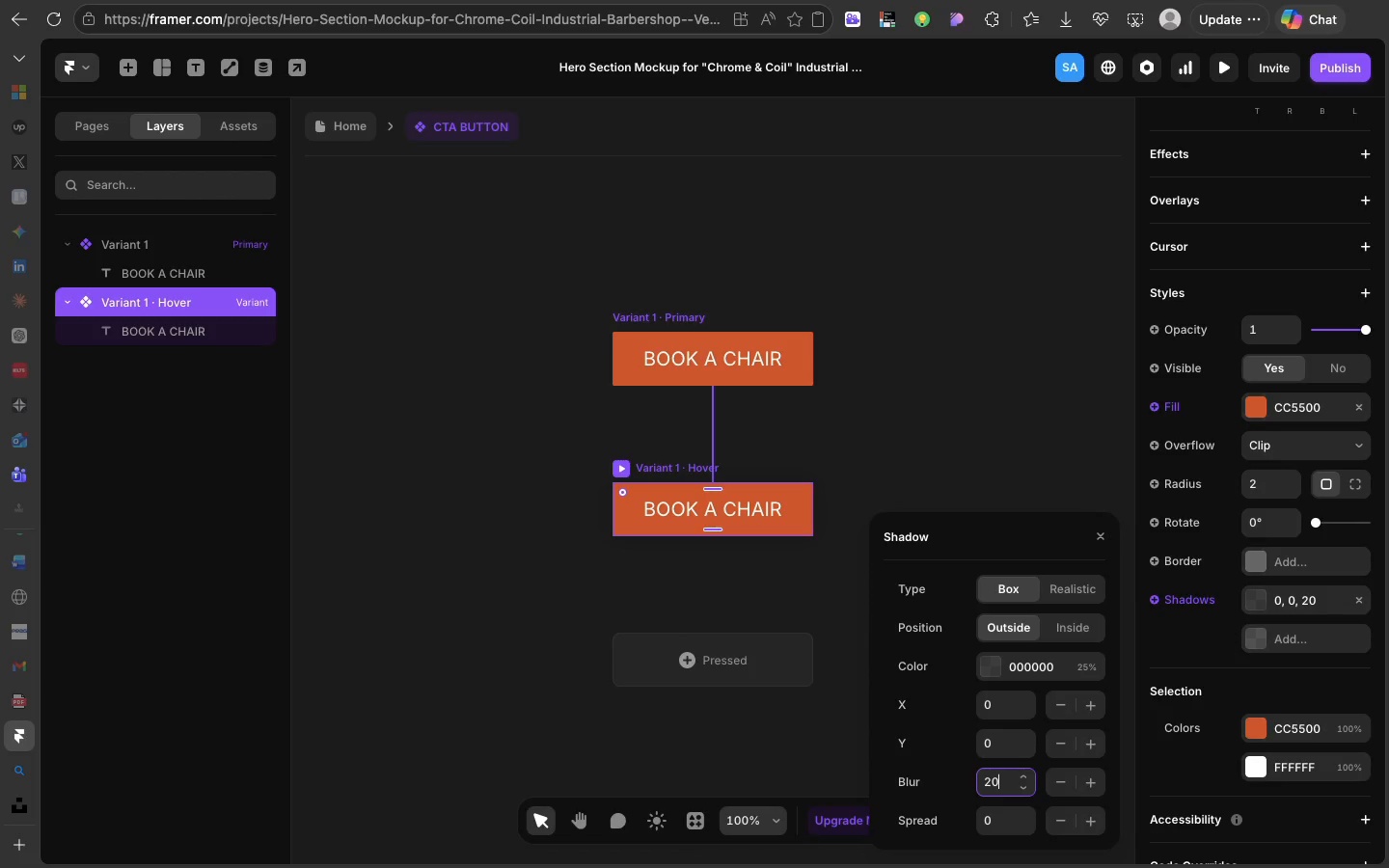 
wait(6.14)
 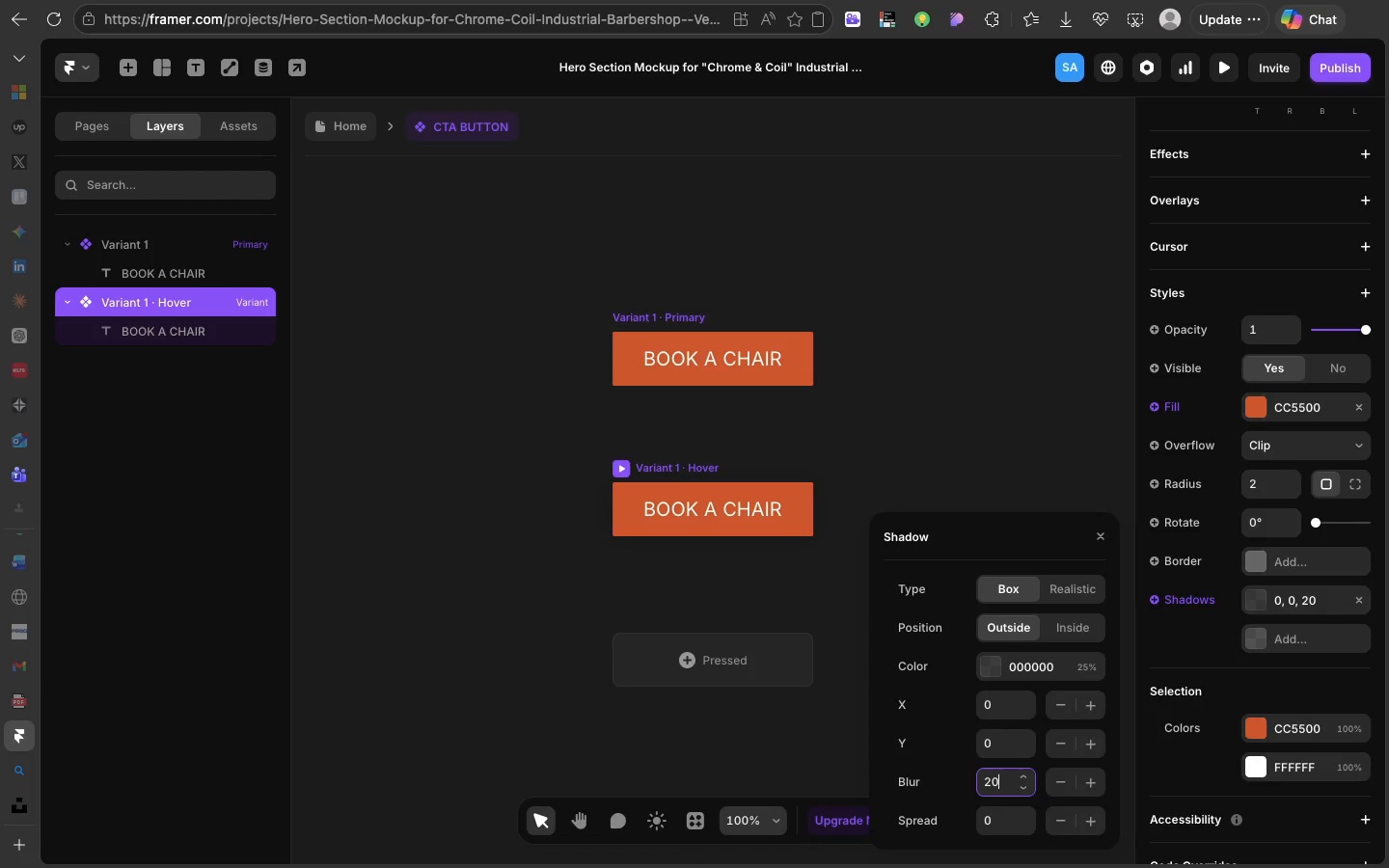 
left_click([991, 670])
 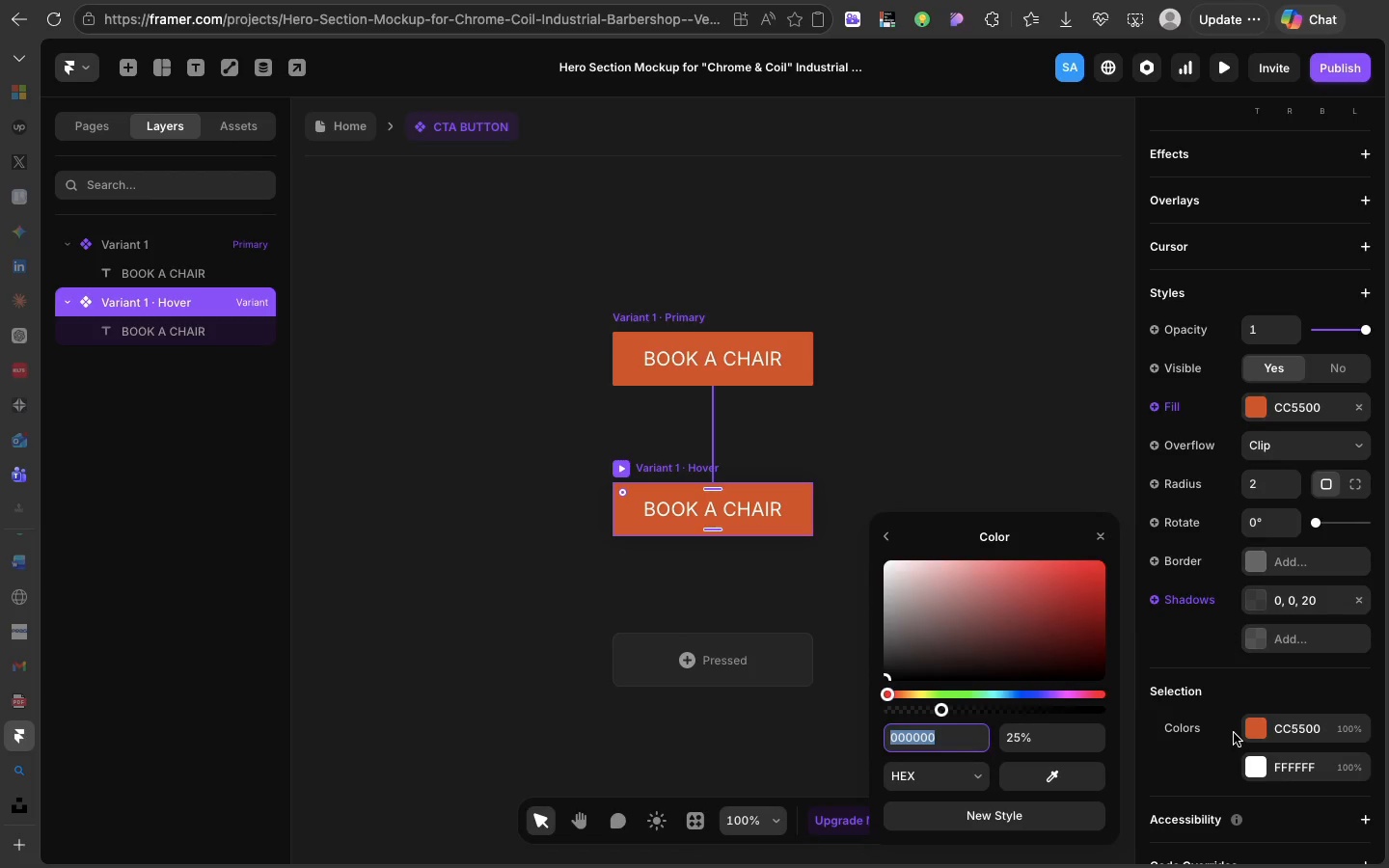 
type(CC5500)
 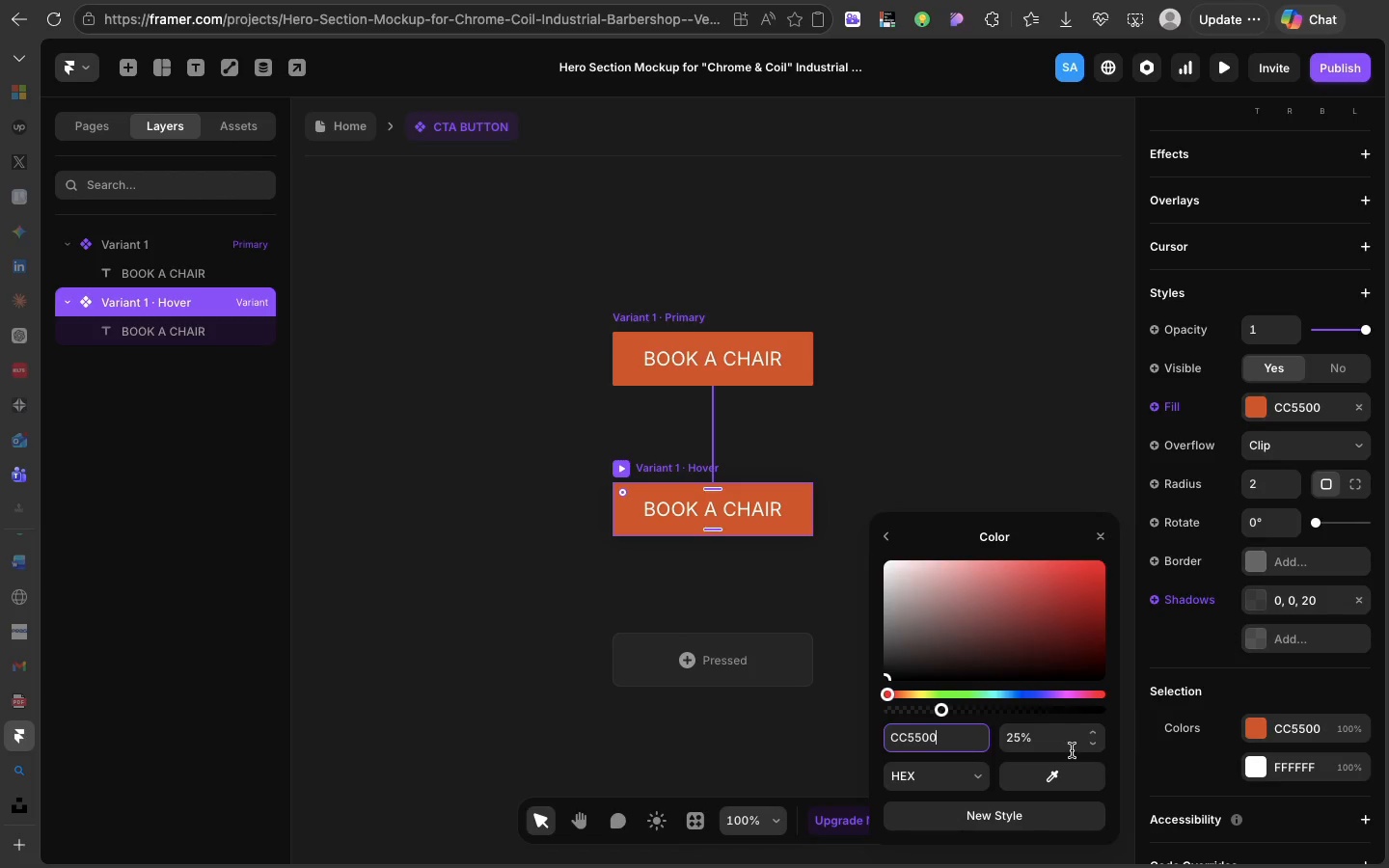 
left_click([1061, 744])
 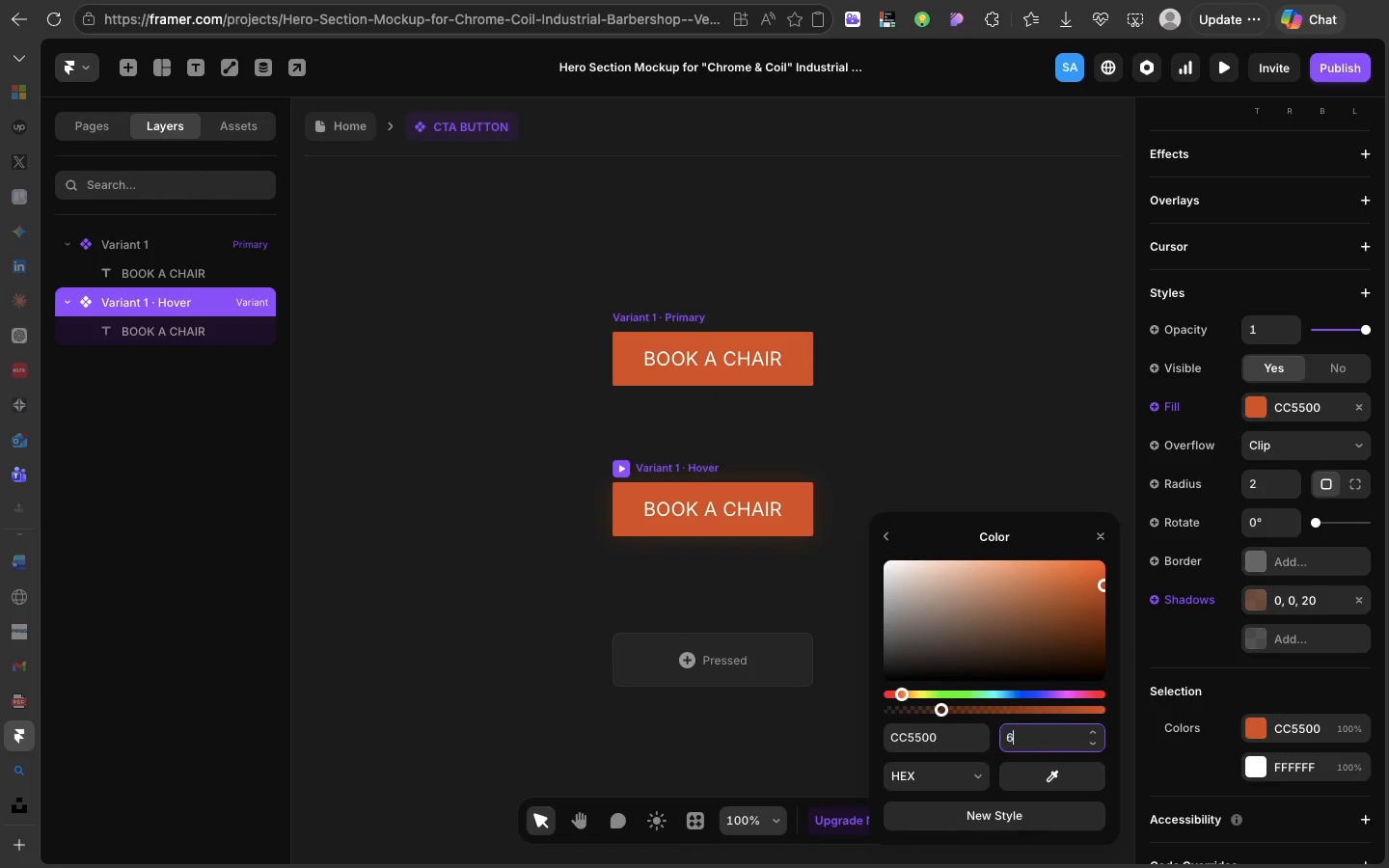 
type(60)
 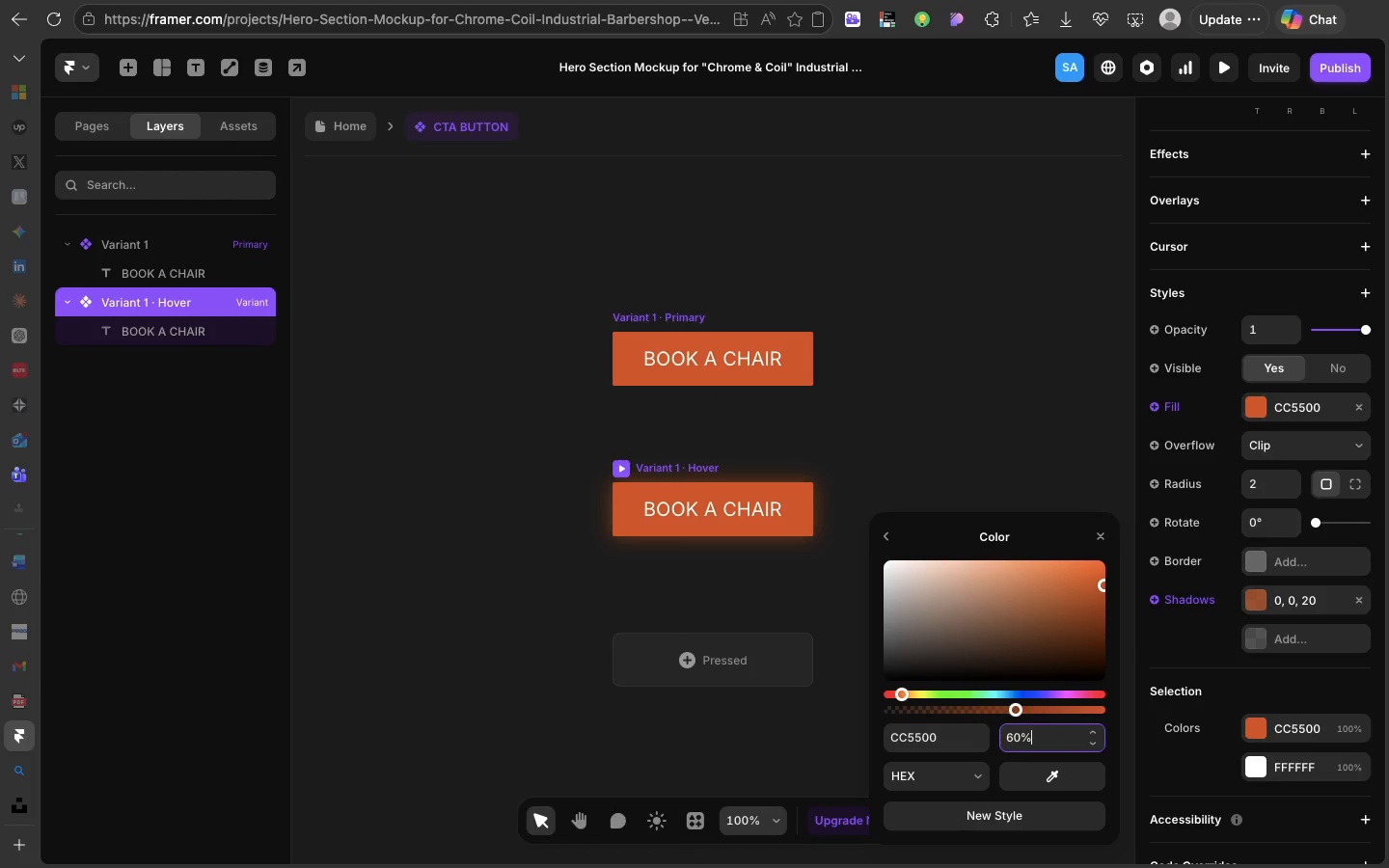 
key(Enter)
 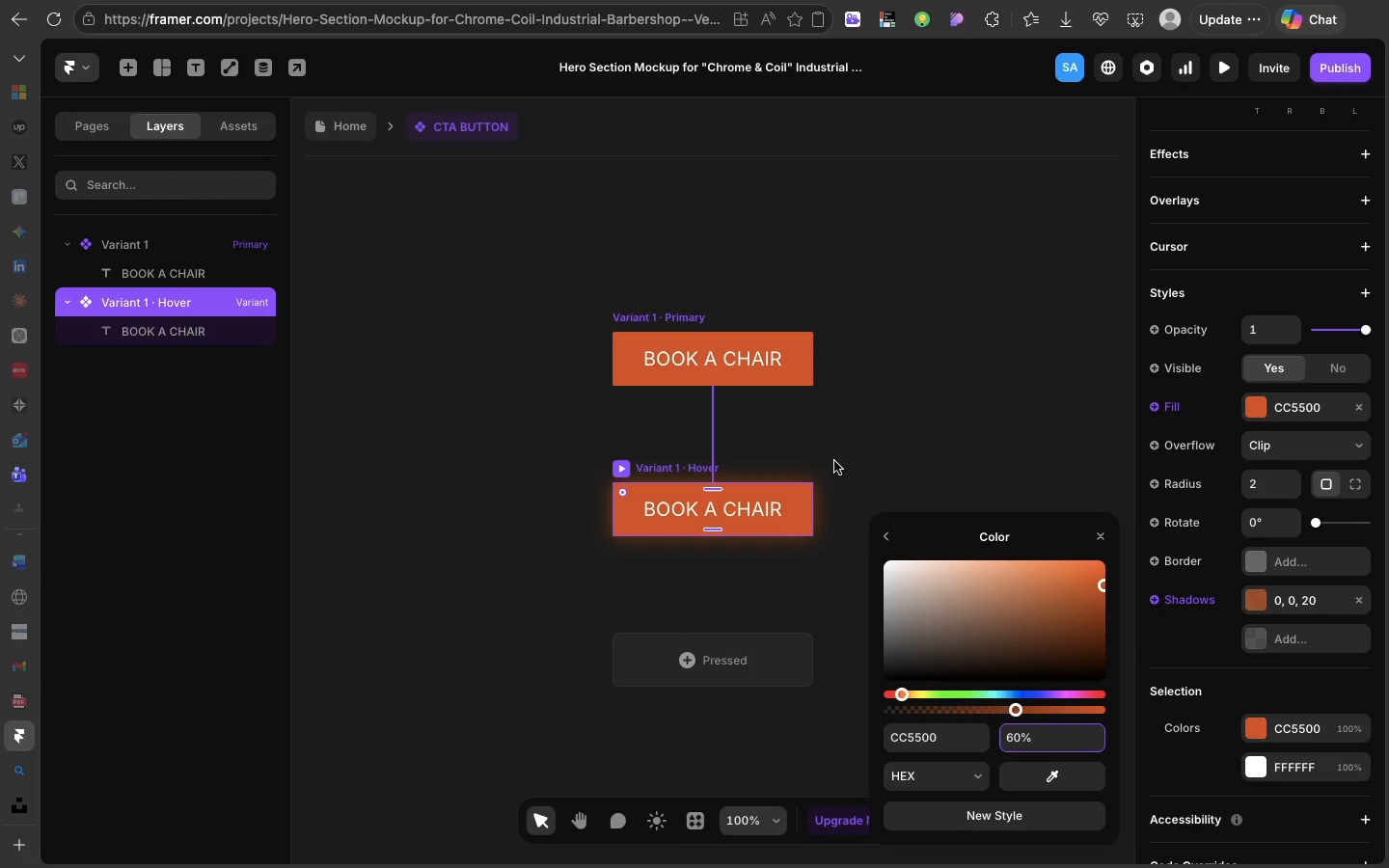 
wait(19.45)
 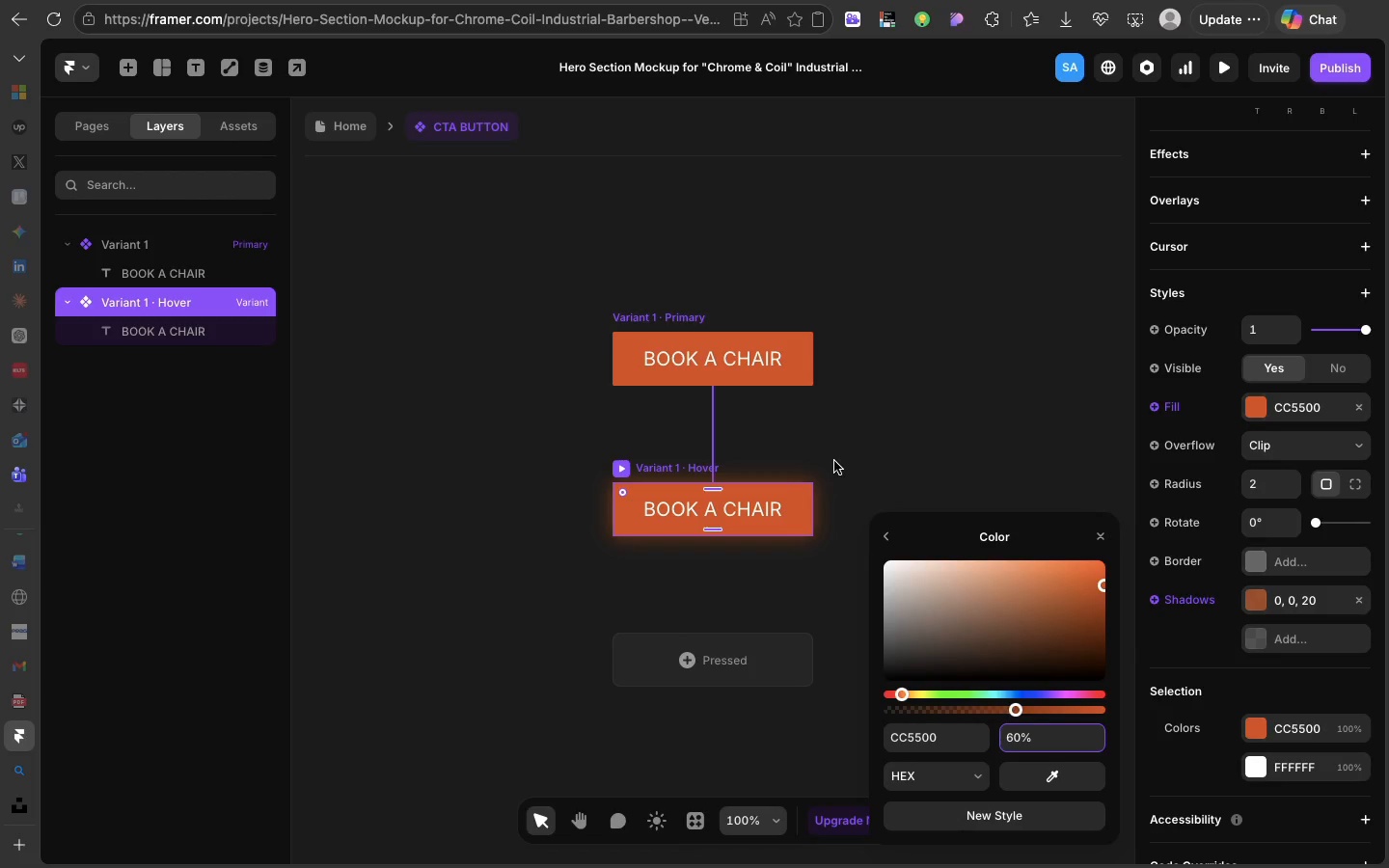 
left_click([726, 346])
 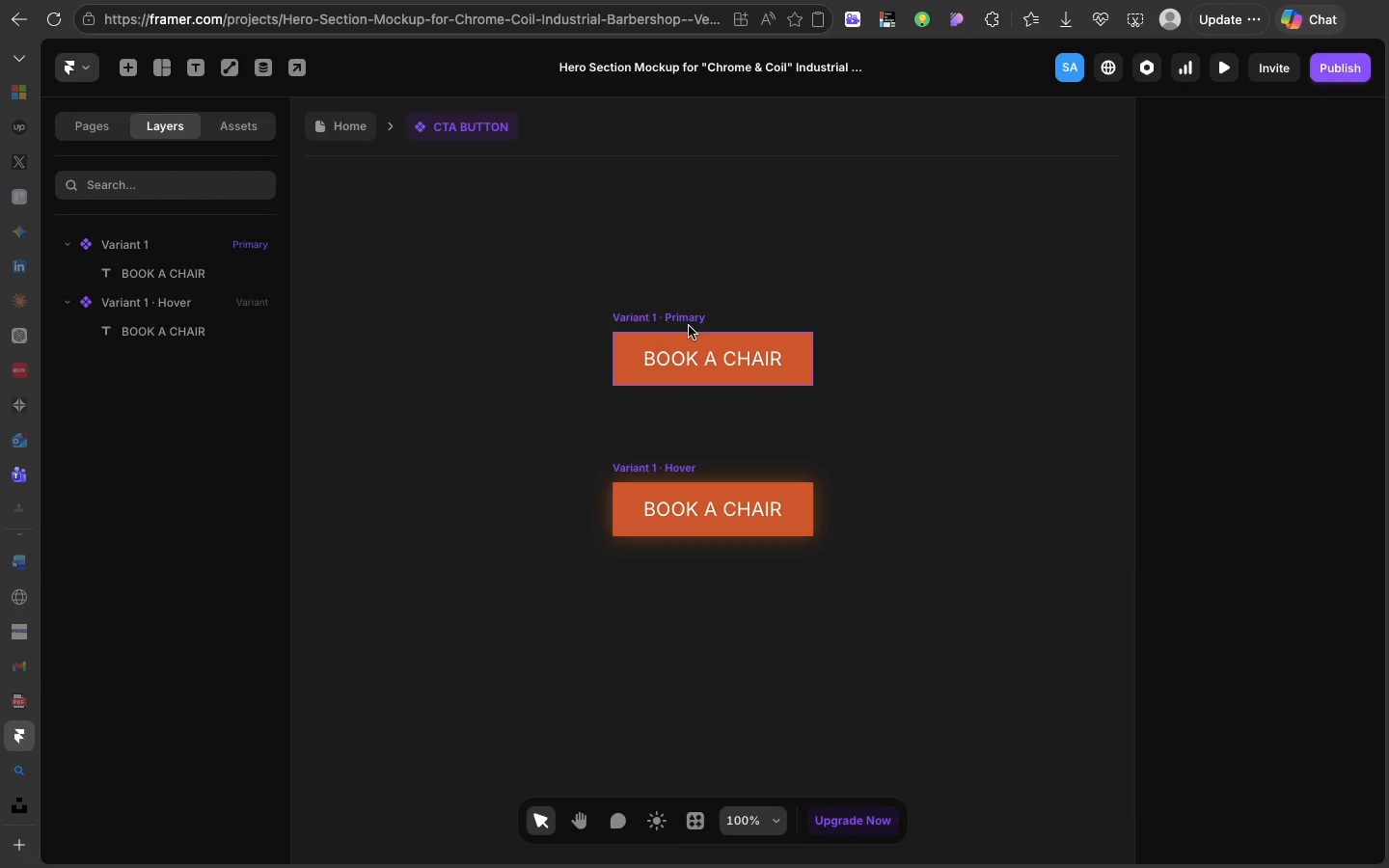 
left_click([689, 326])
 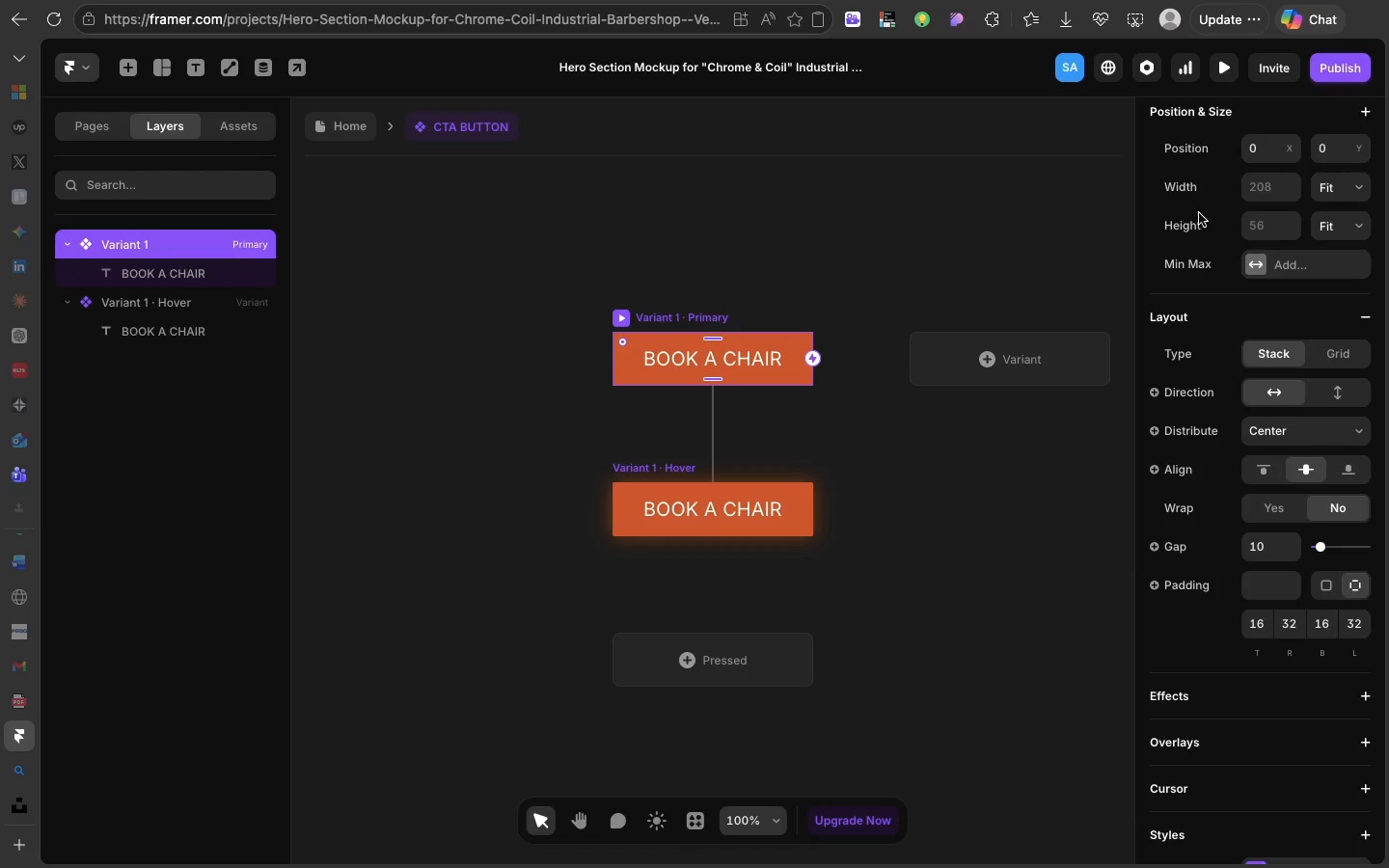 
scroll: coordinate [1200, 219], scroll_direction: up, amount: 80.0
 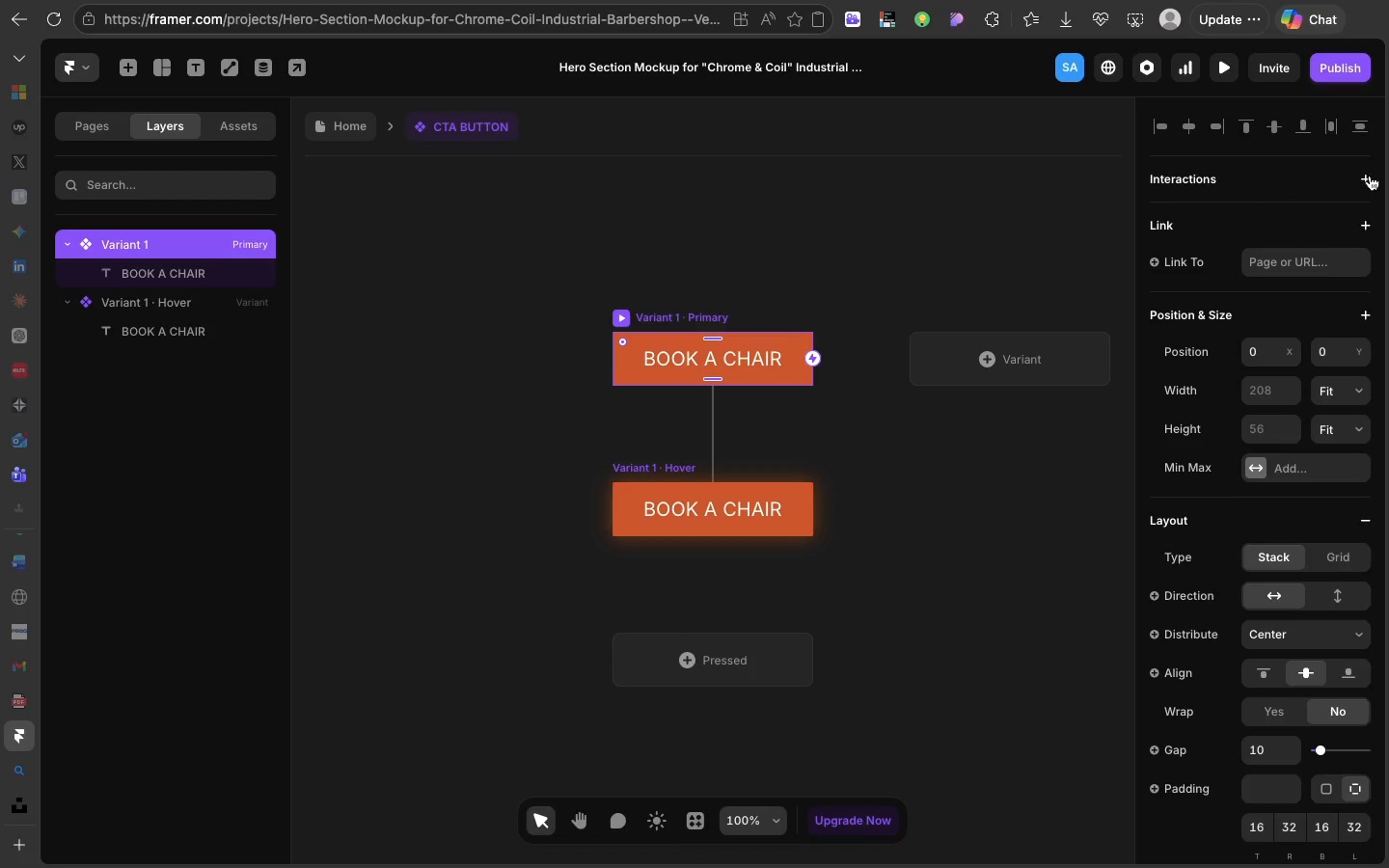 
wait(9.45)
 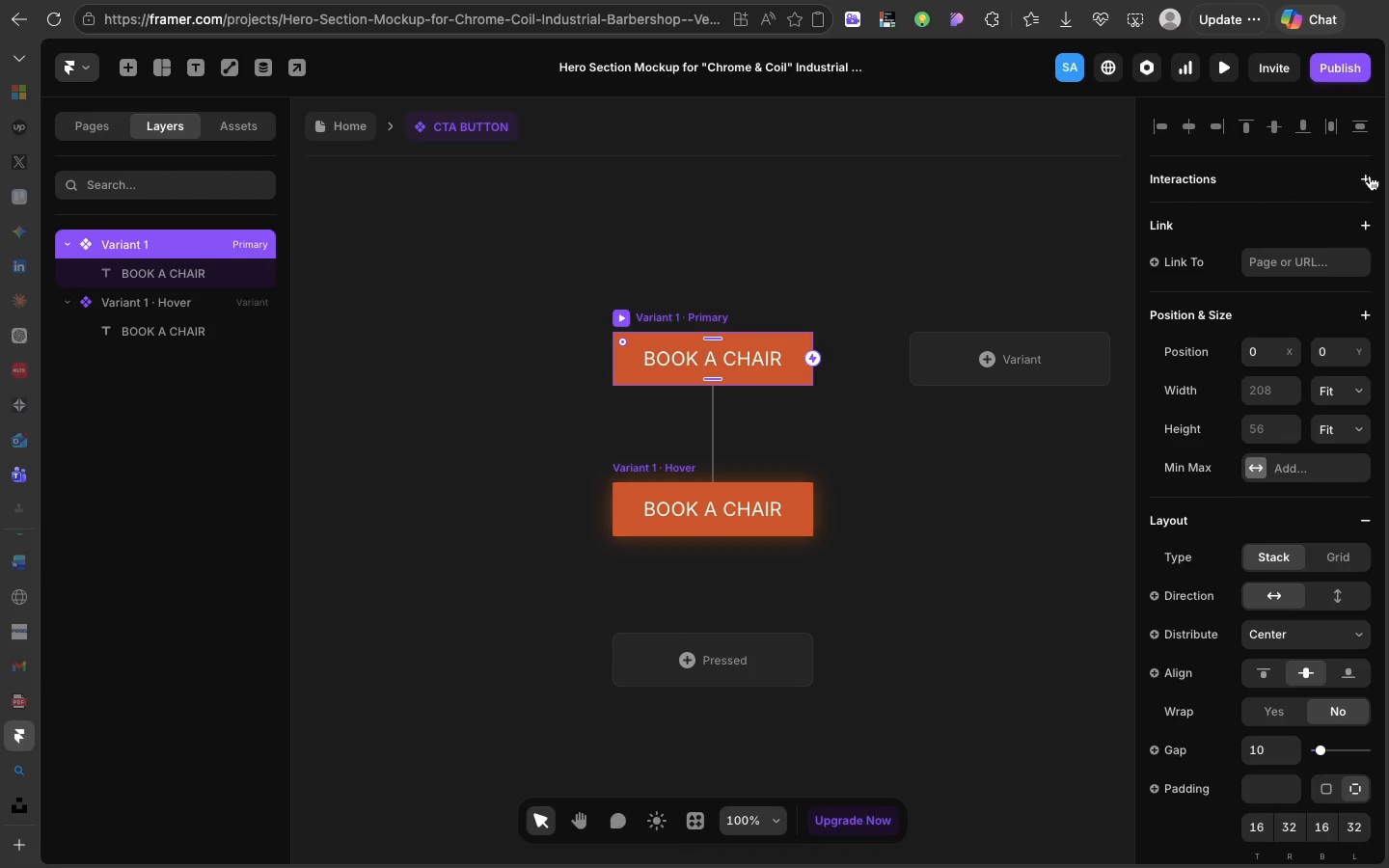 
left_click([1363, 176])
 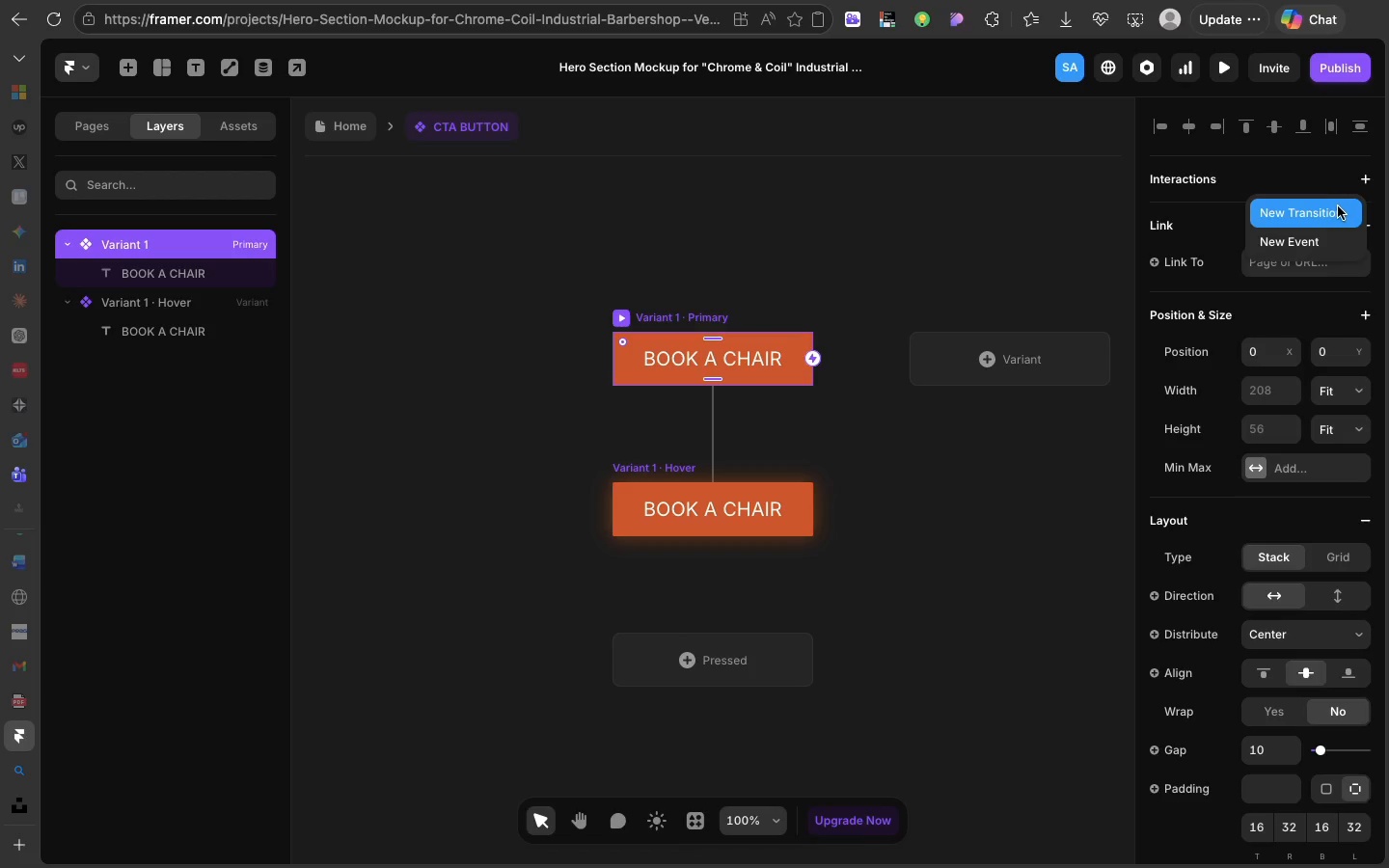 
left_click([1338, 206])
 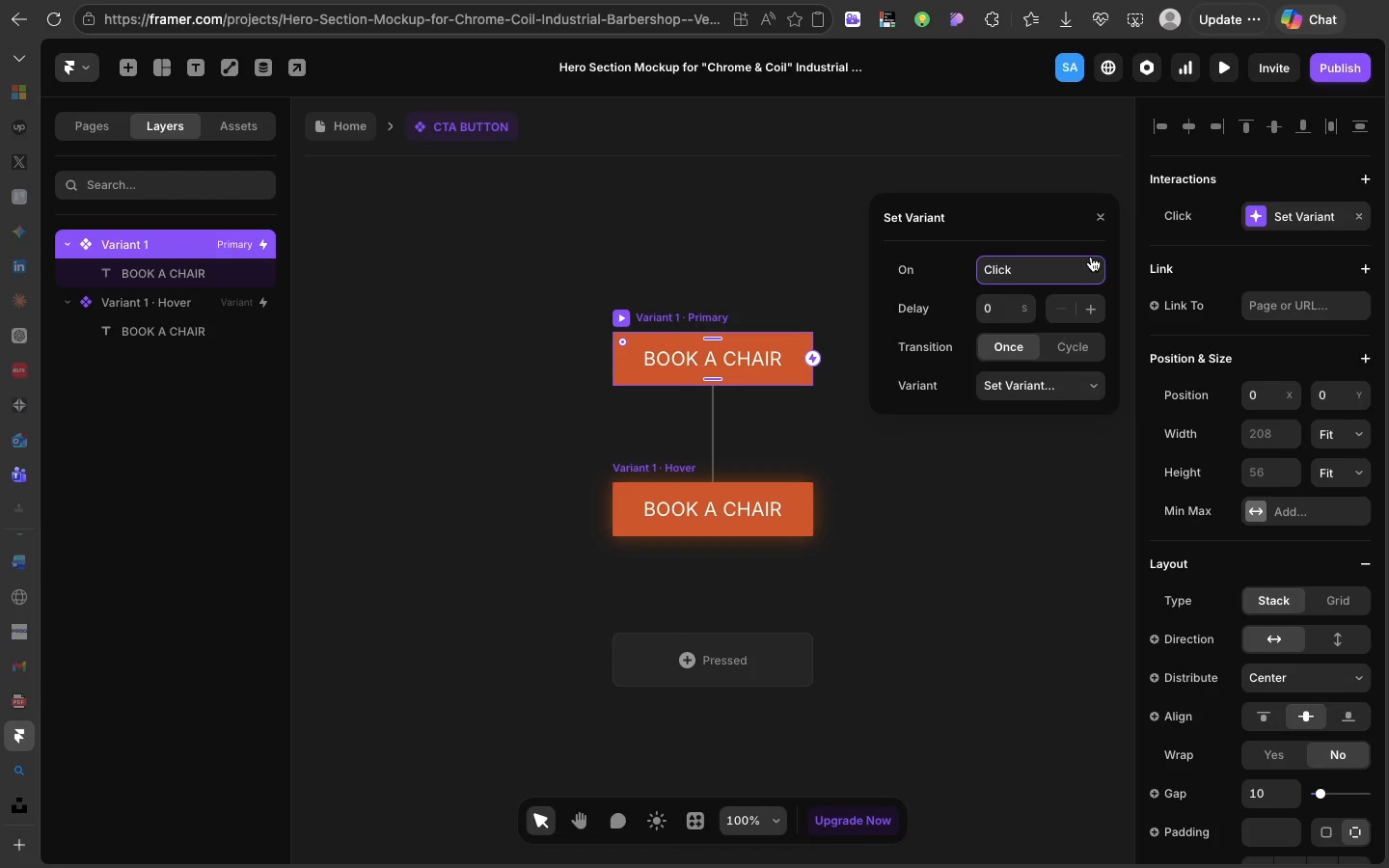 
left_click([1084, 258])
 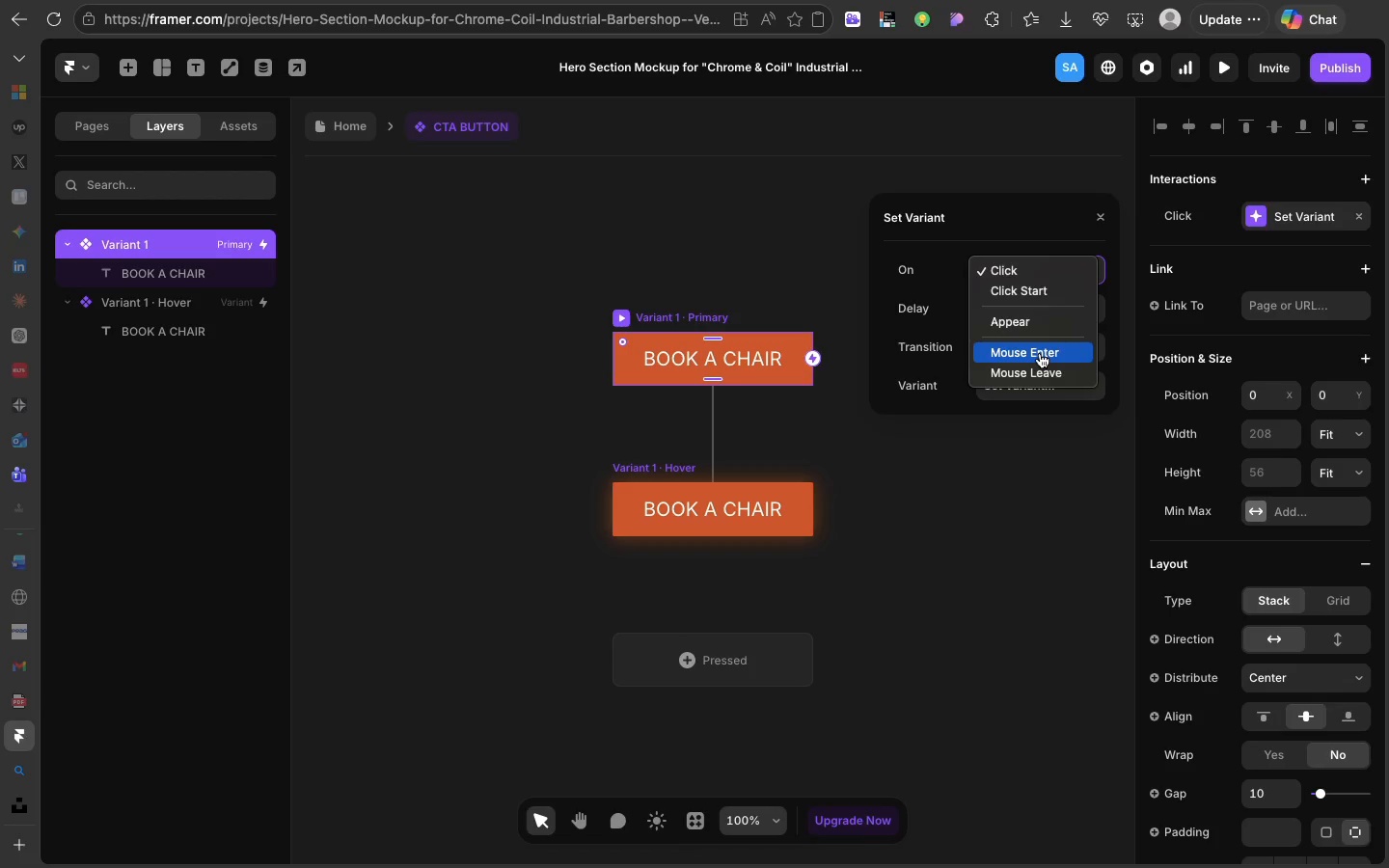 
left_click([1040, 353])
 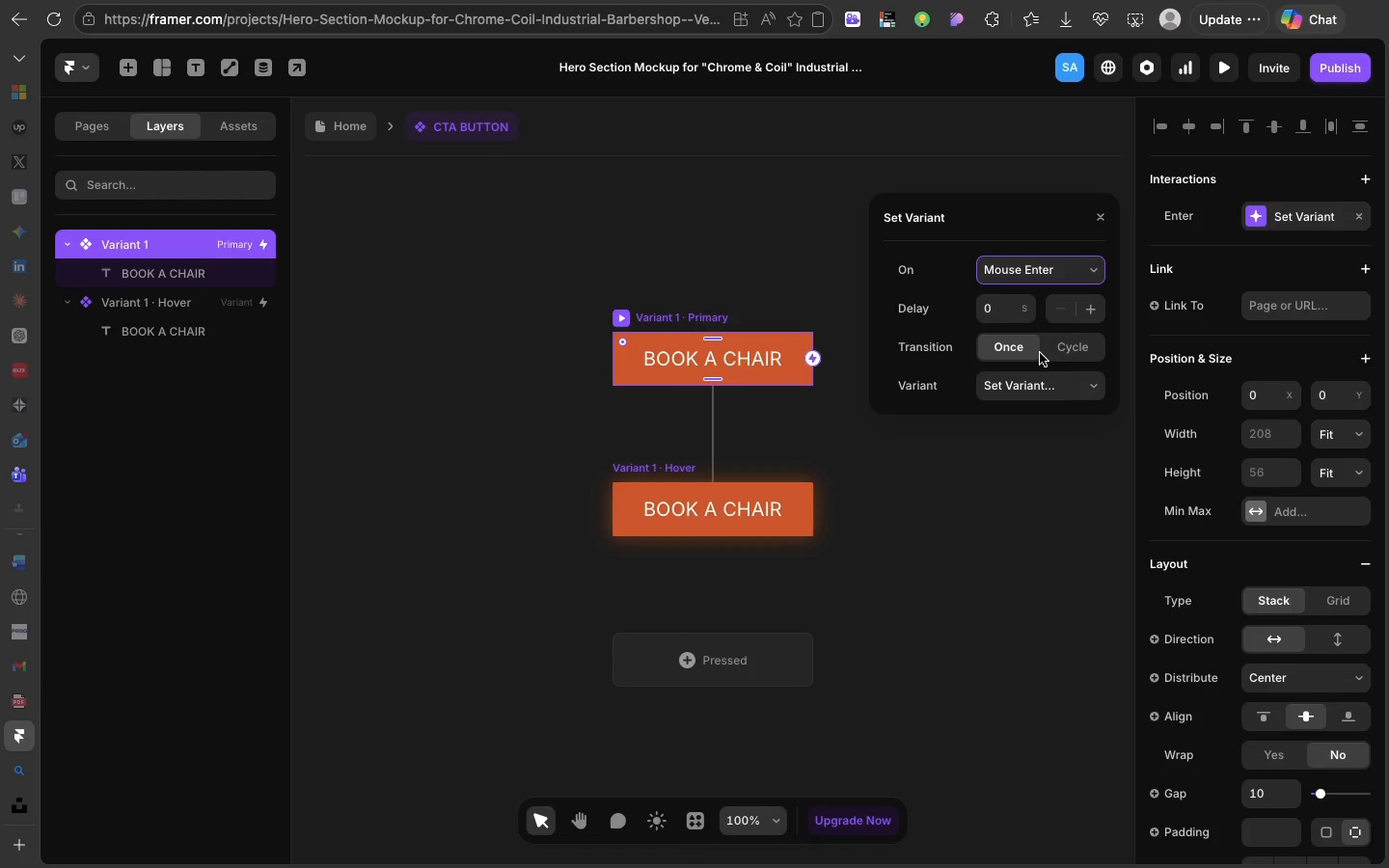 
wait(5.29)
 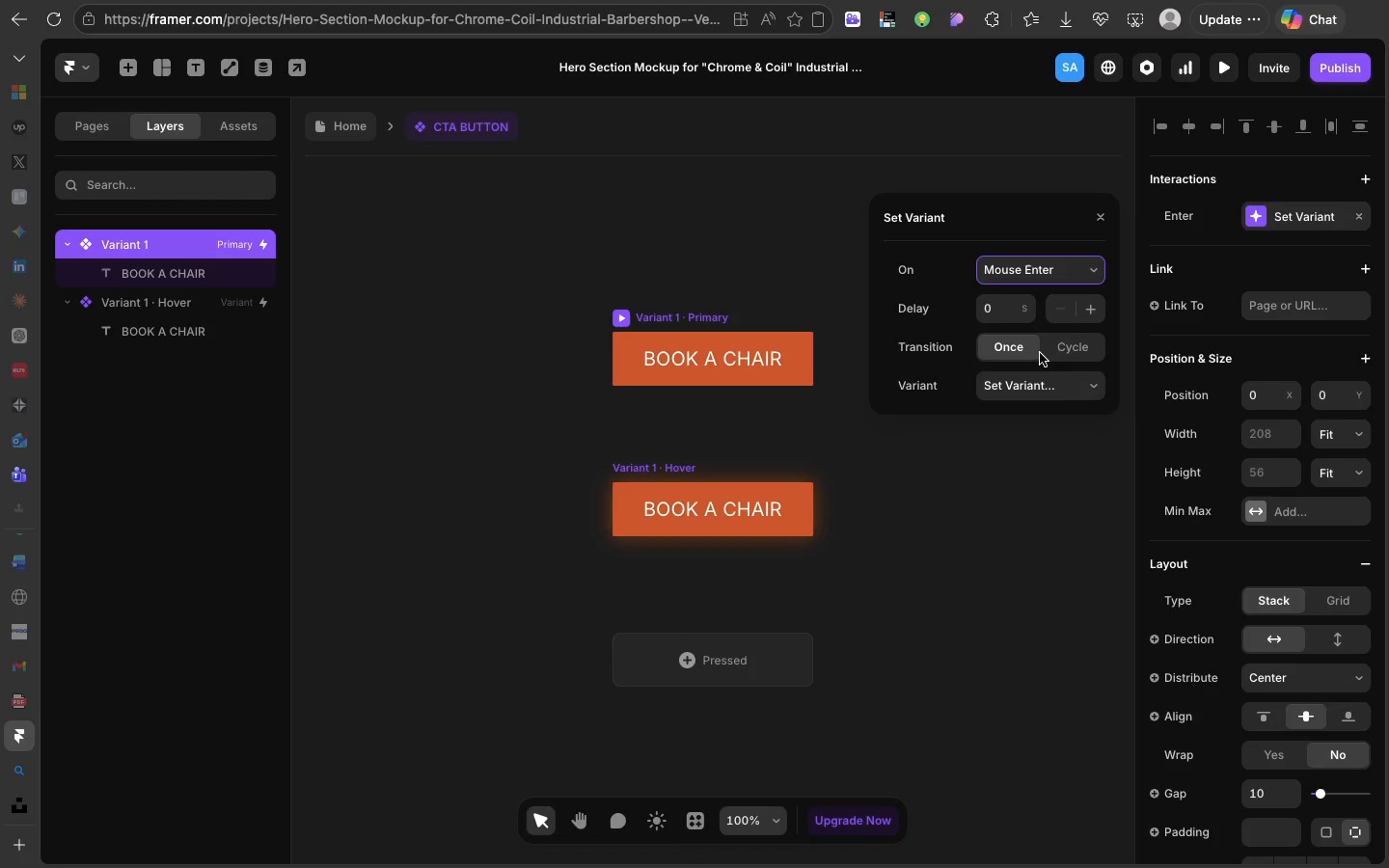 
left_click([1028, 378])
 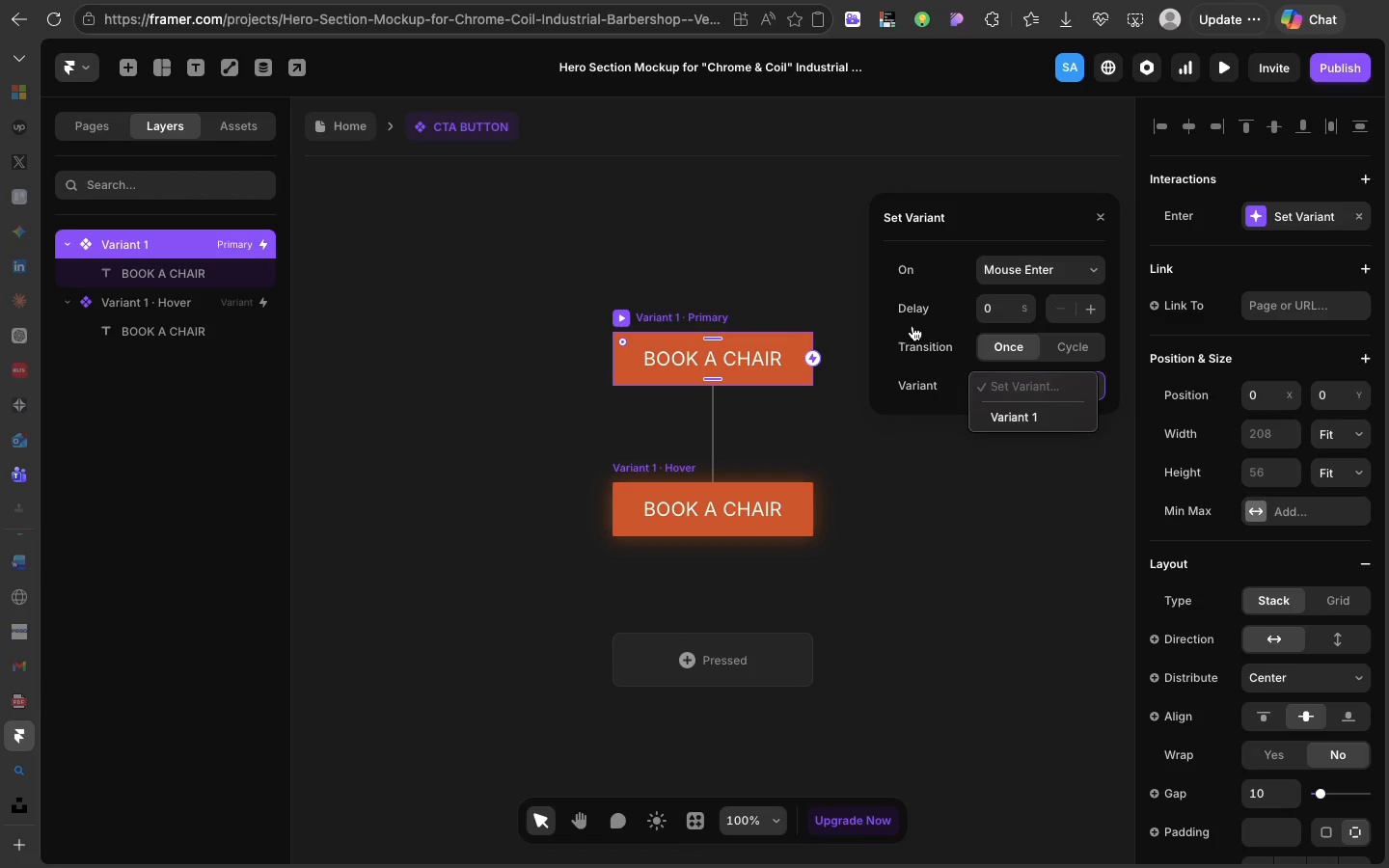 
left_click([903, 319])
 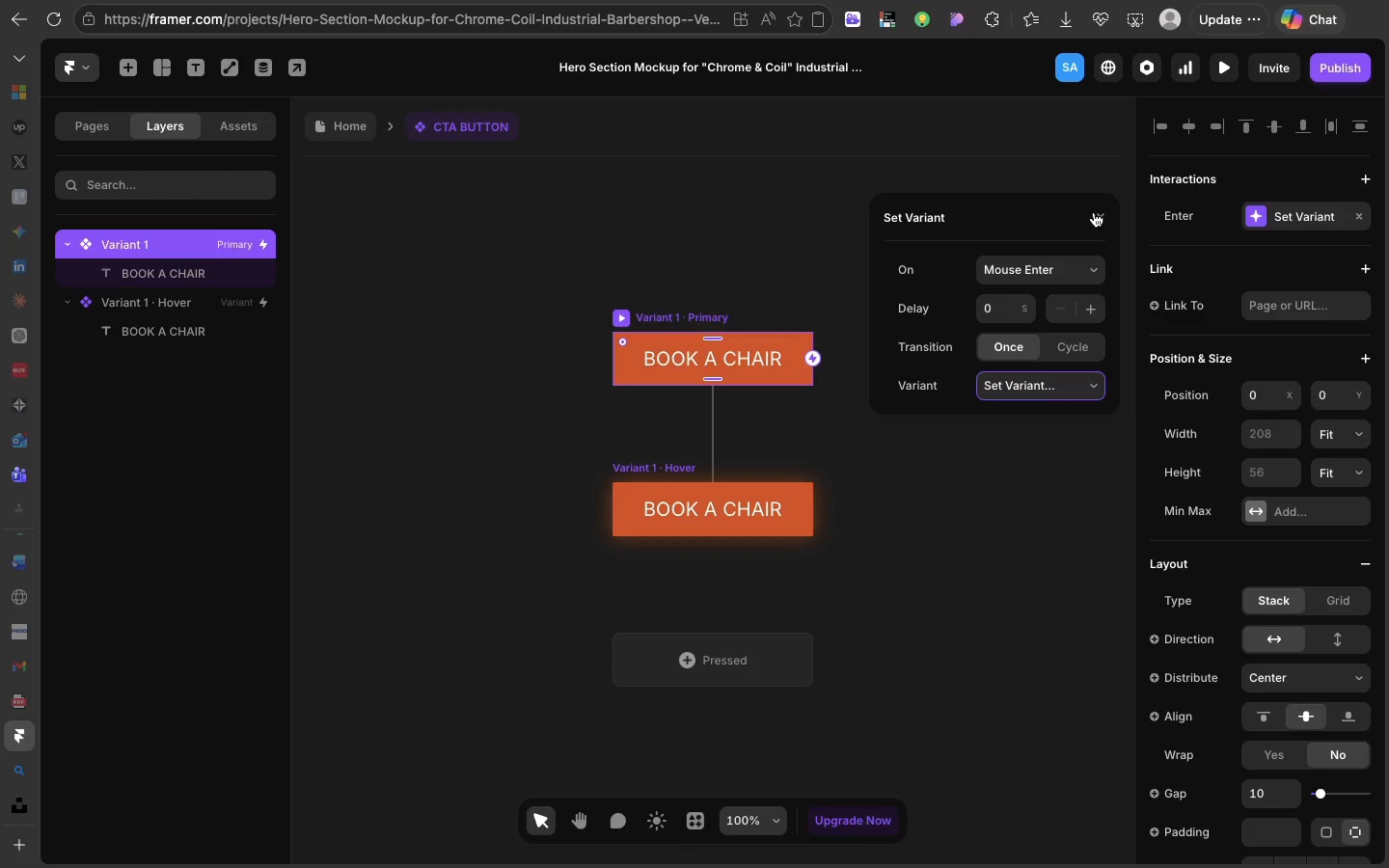 
left_click([1093, 214])
 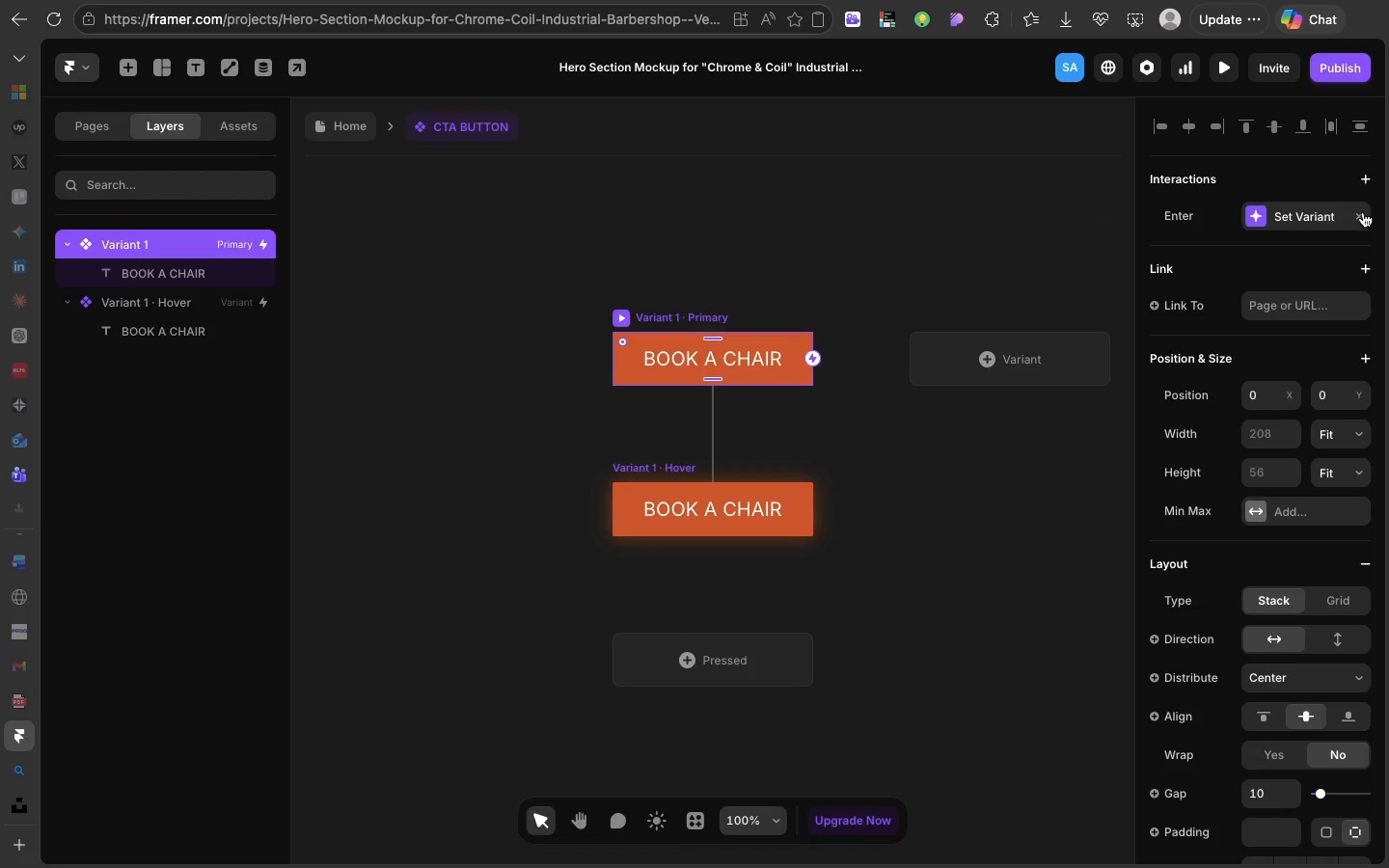 
left_click([1363, 212])
 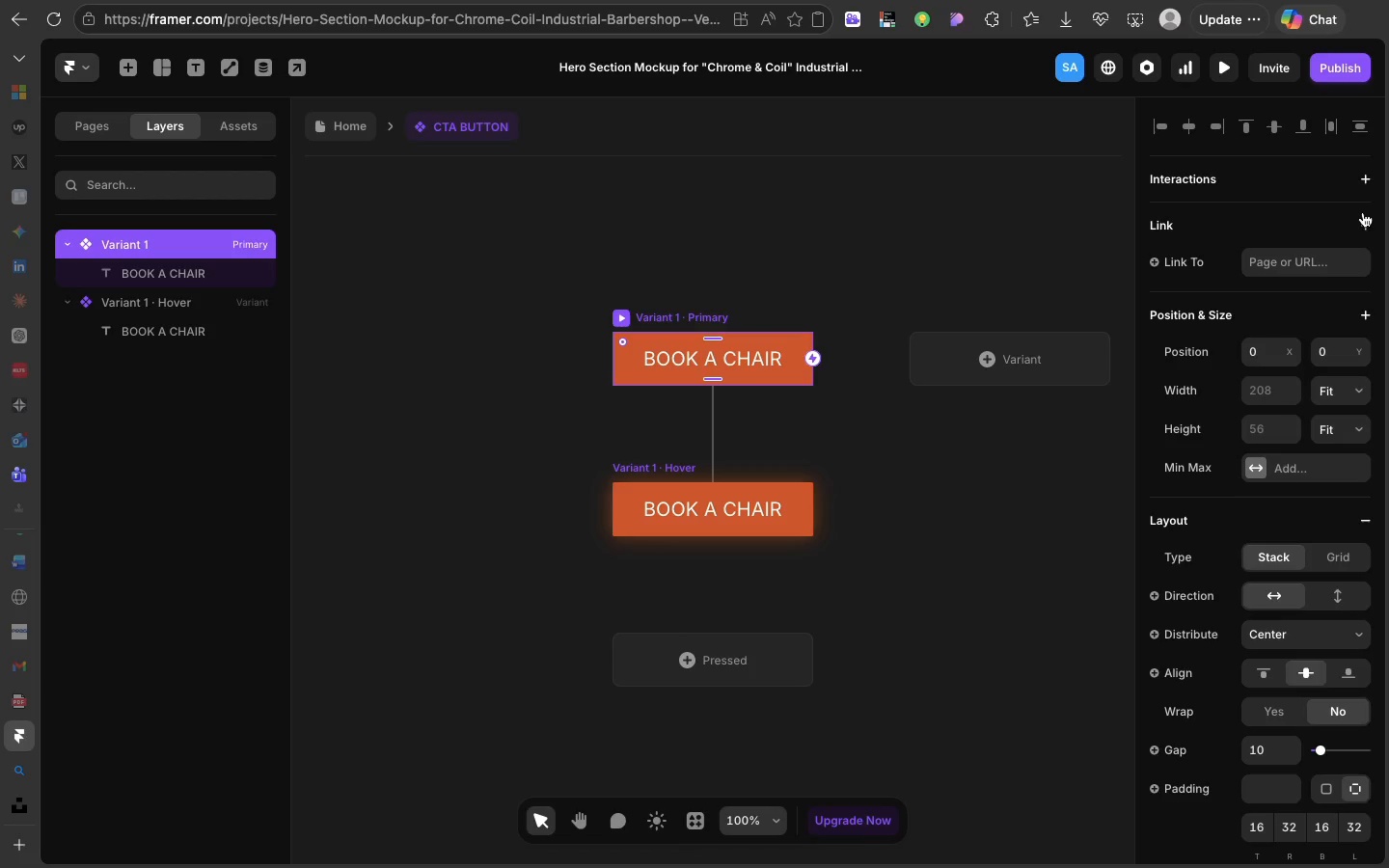 
wait(12.72)
 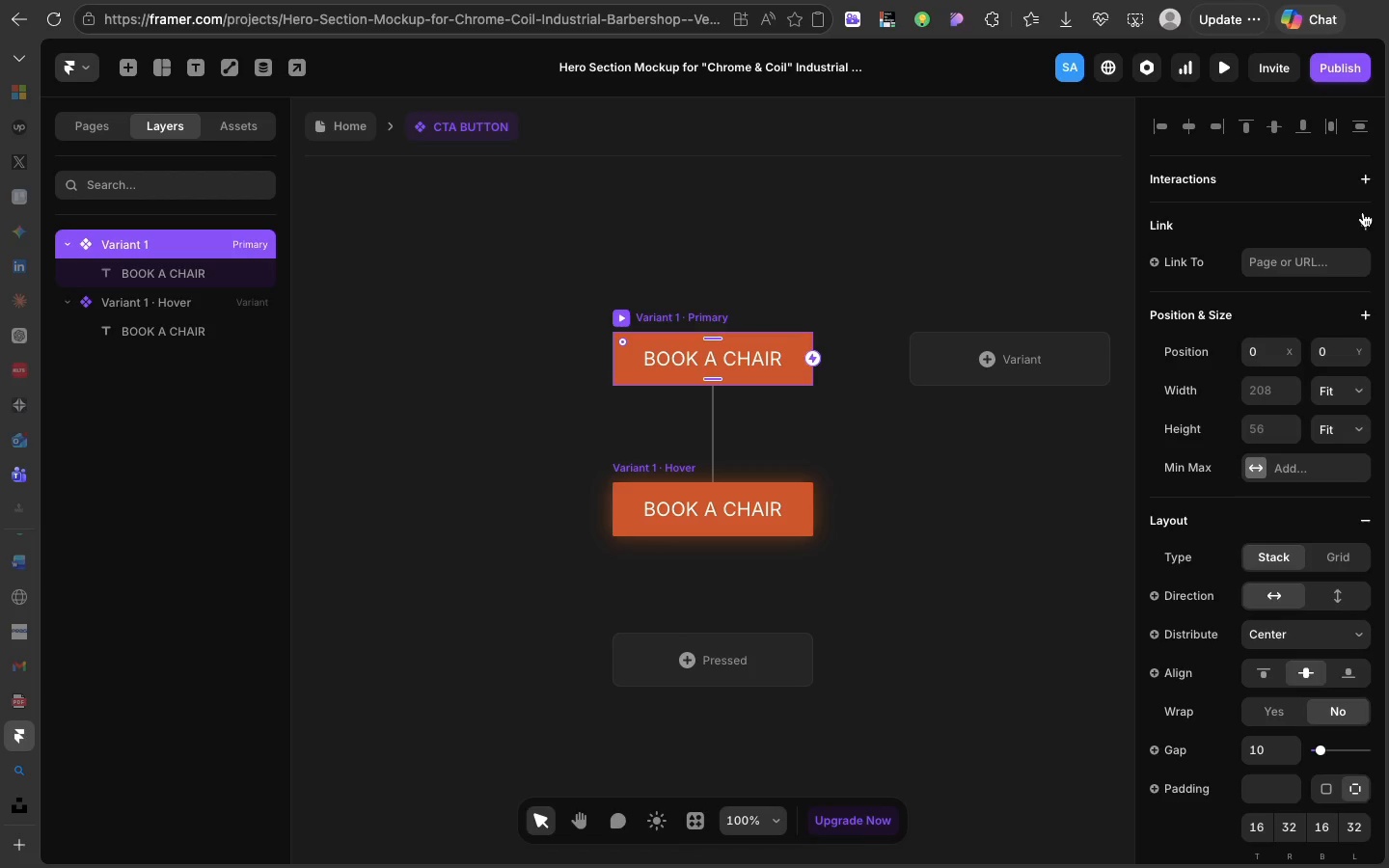 
left_click([622, 312])
 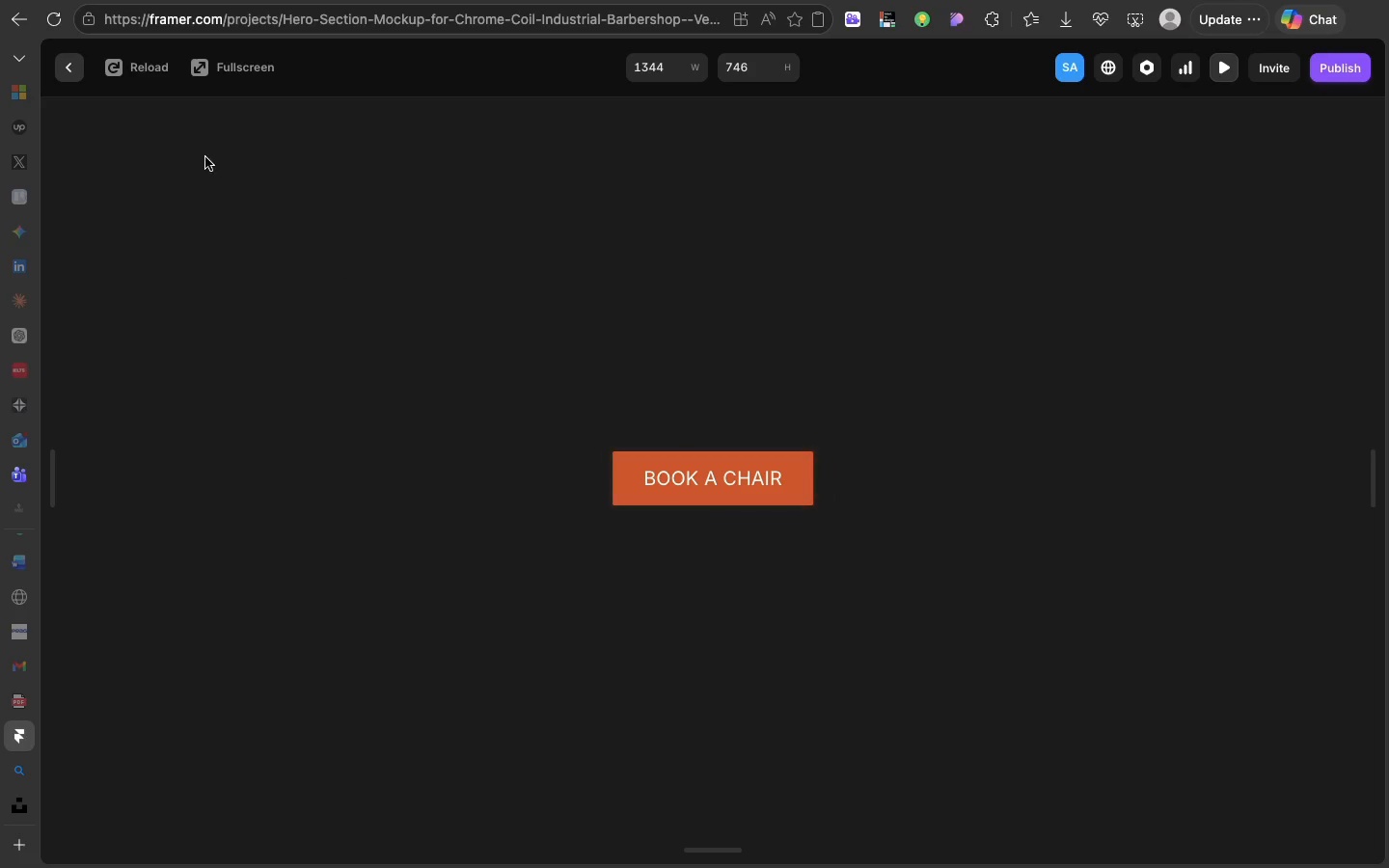 
left_click([79, 66])
 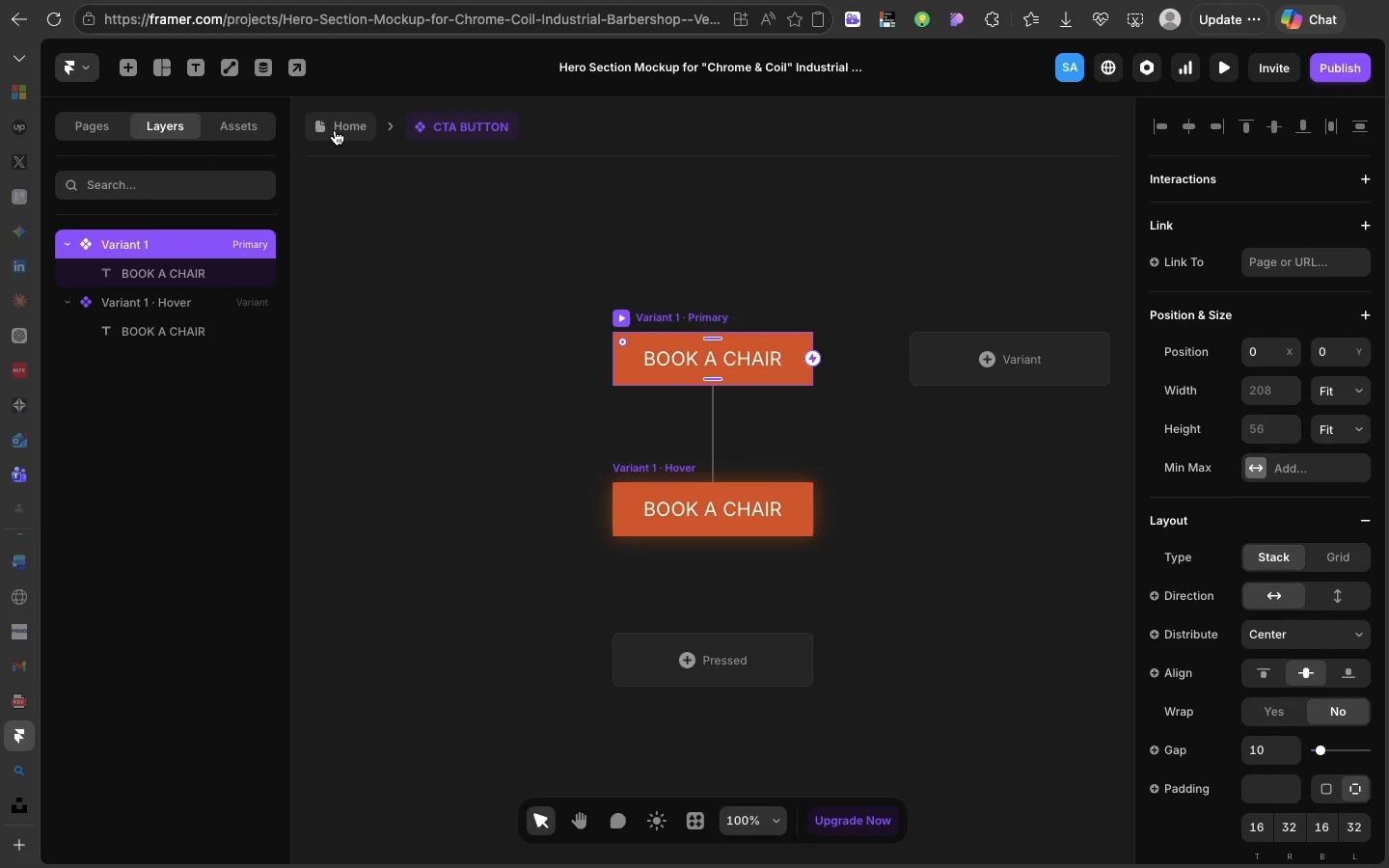 
left_click([335, 130])
 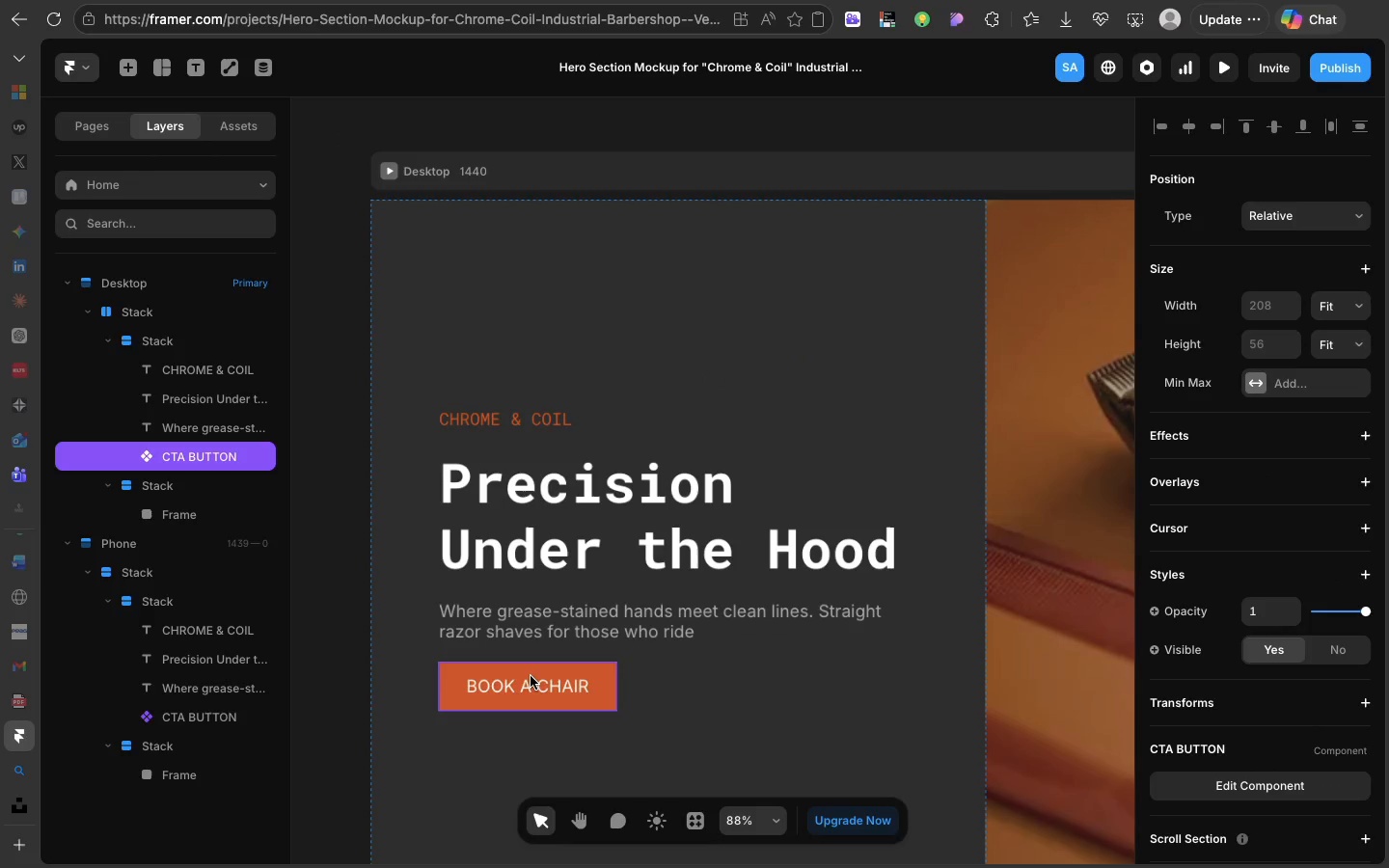 
left_click([531, 676])
 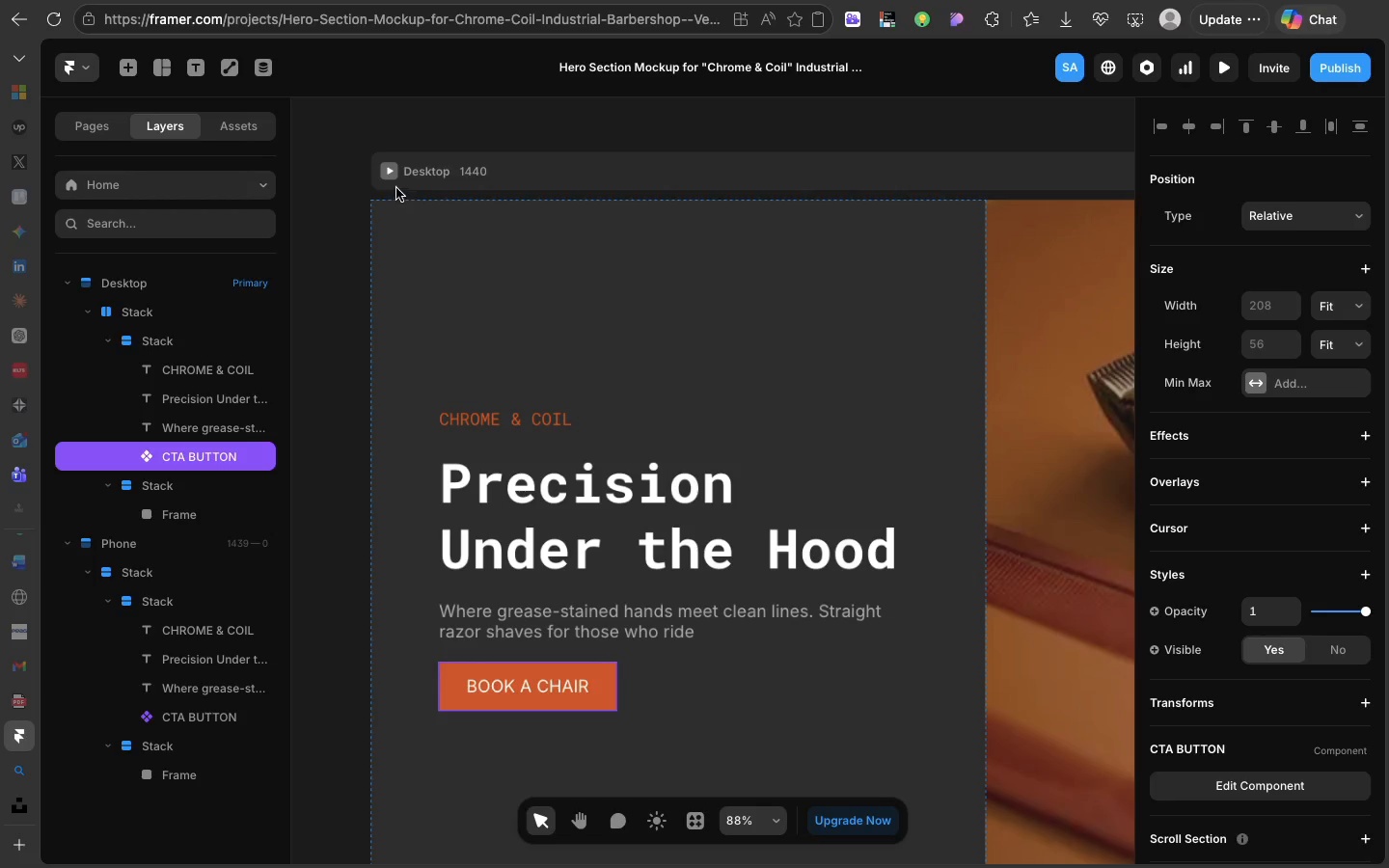 
left_click([389, 176])
 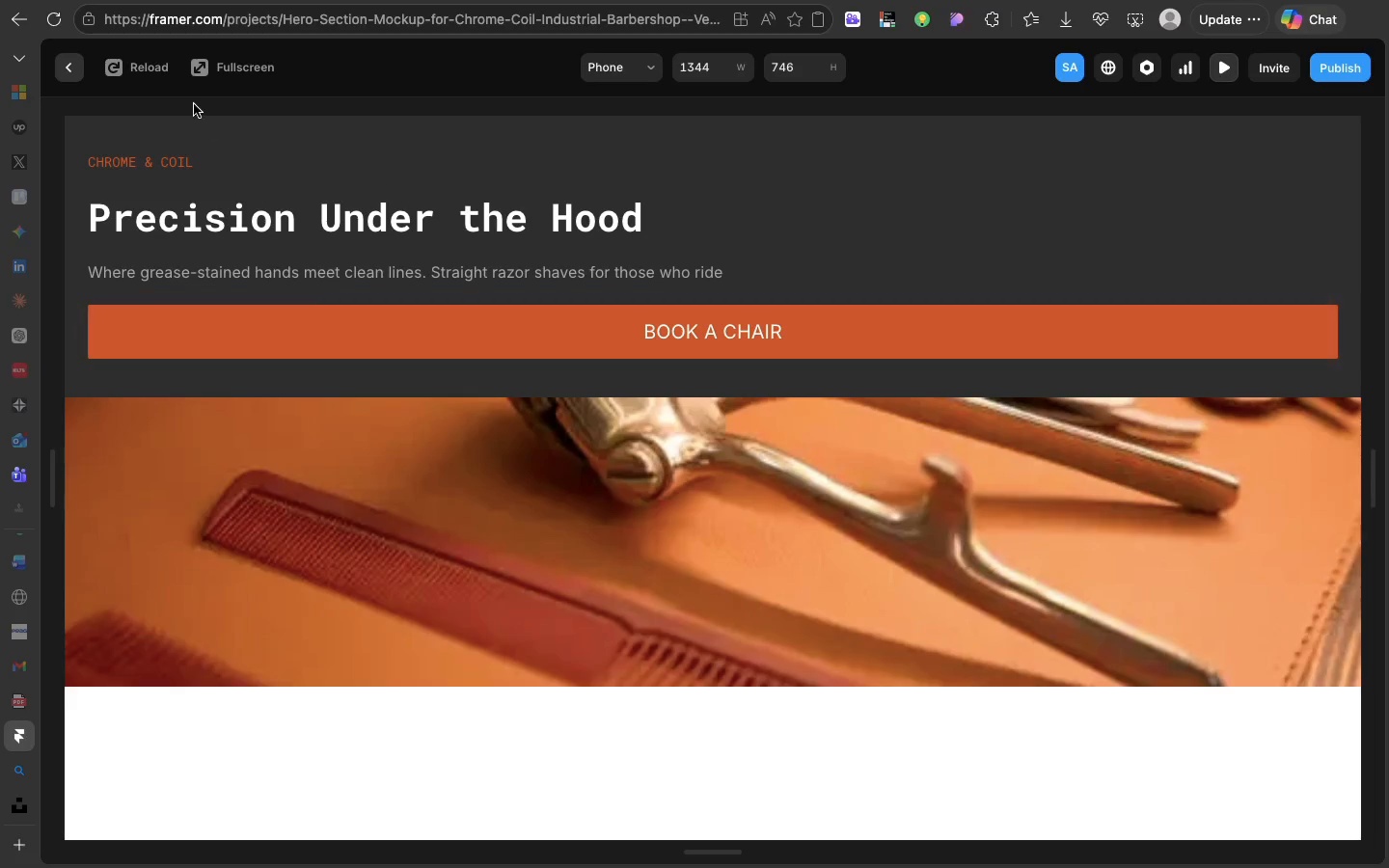 
left_click([70, 67])